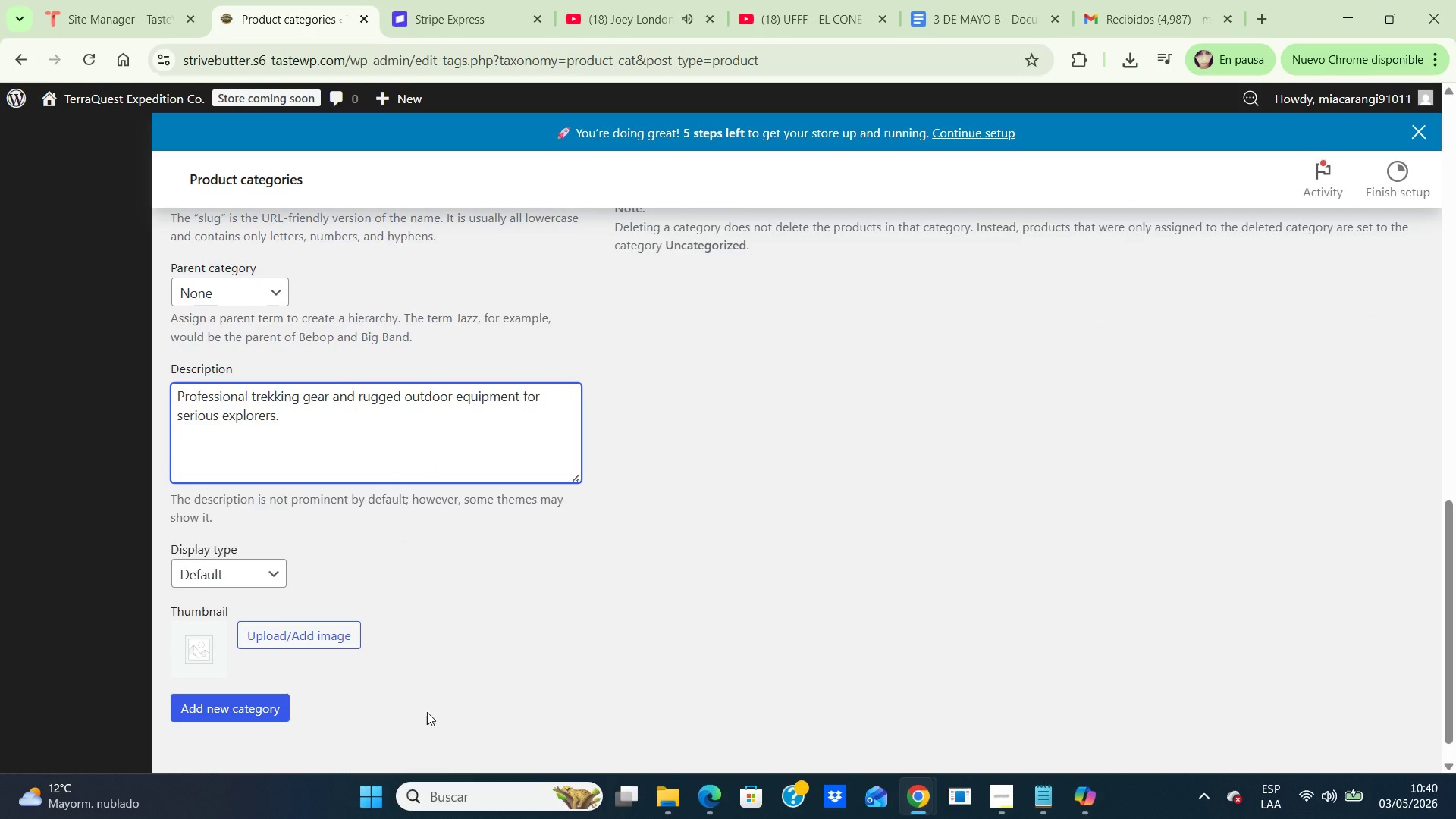 
left_click([259, 702])
 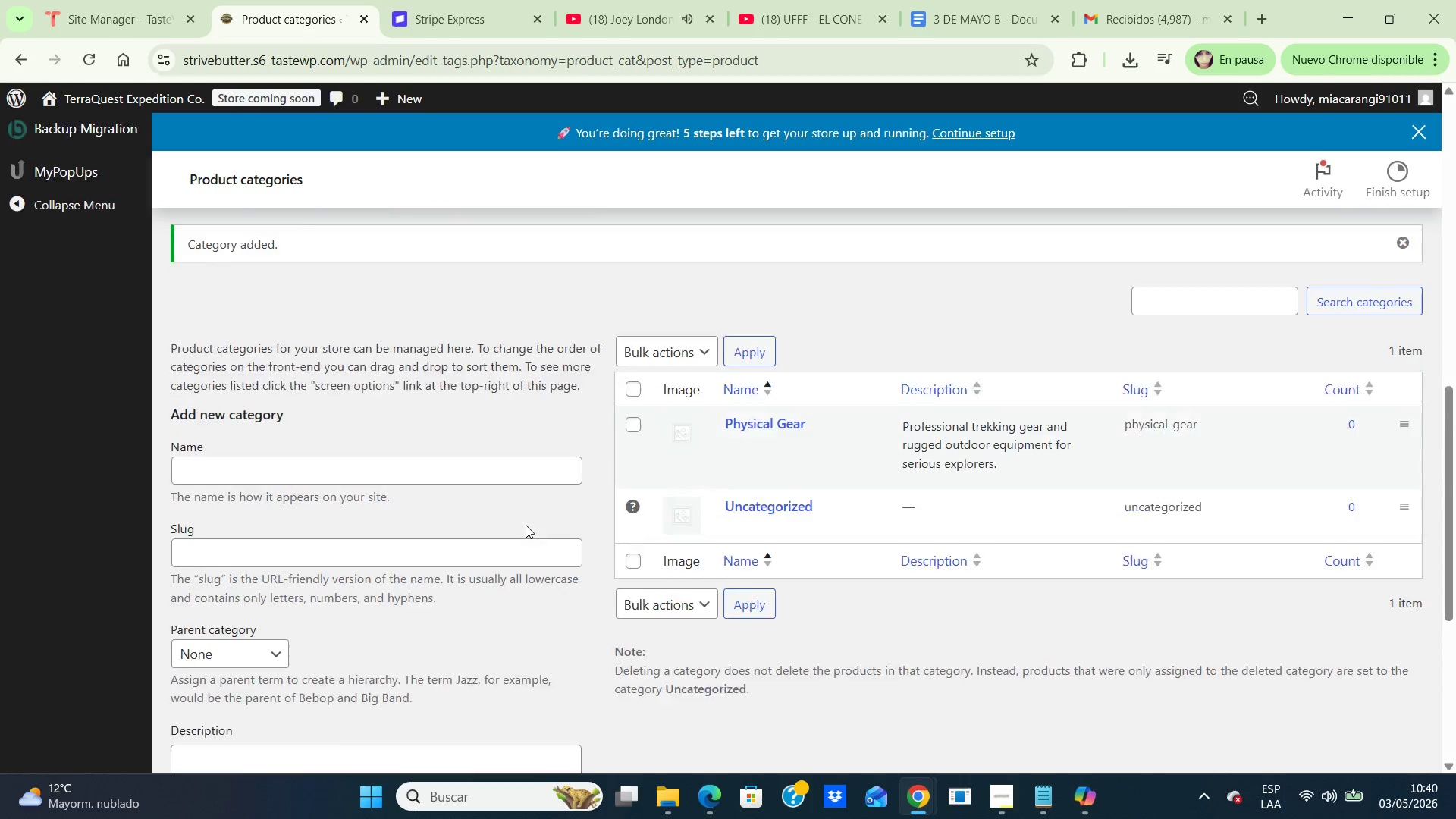 
scroll: coordinate [526, 525], scroll_direction: up, amount: 4.0
 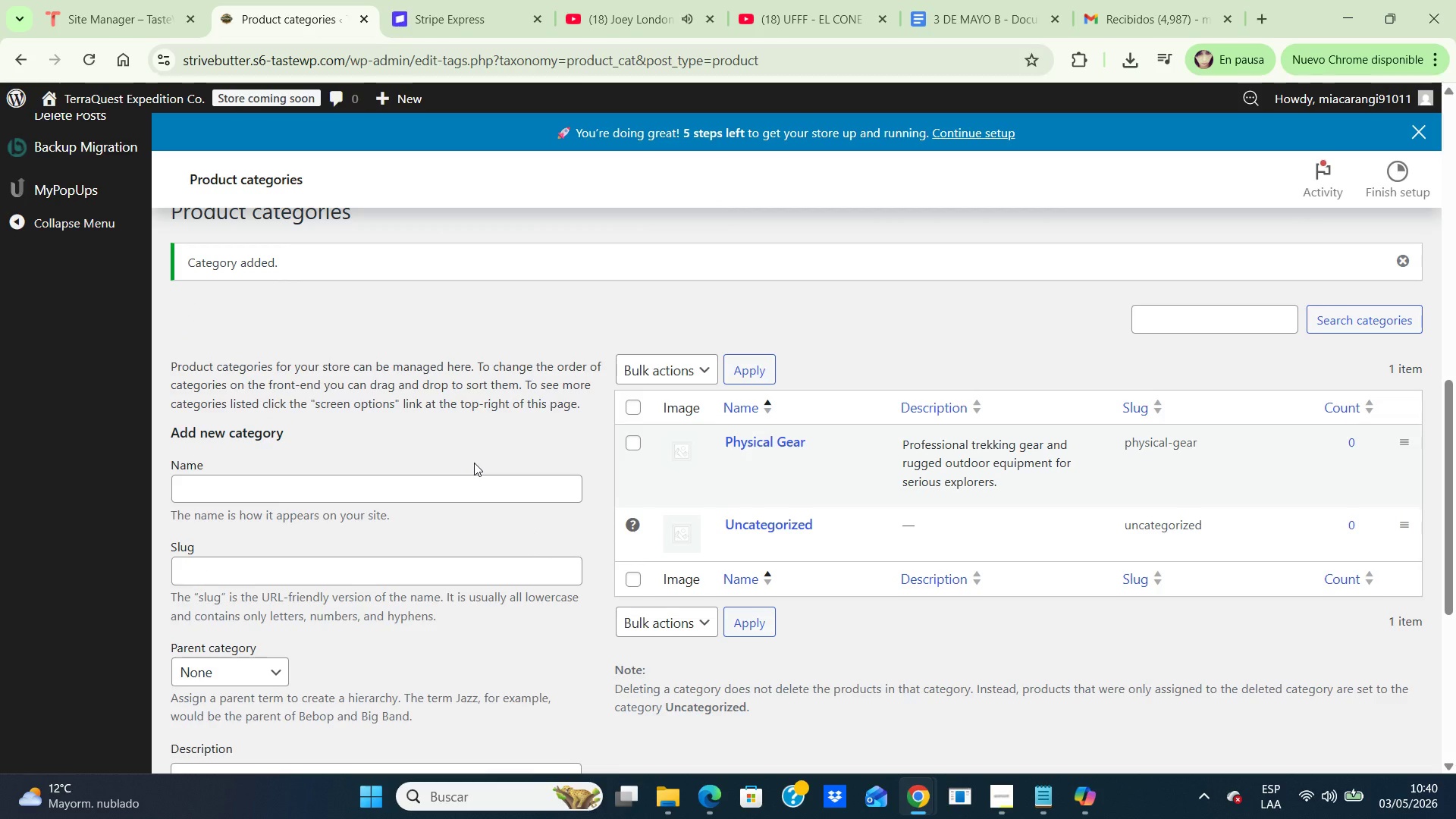 
wait(10.5)
 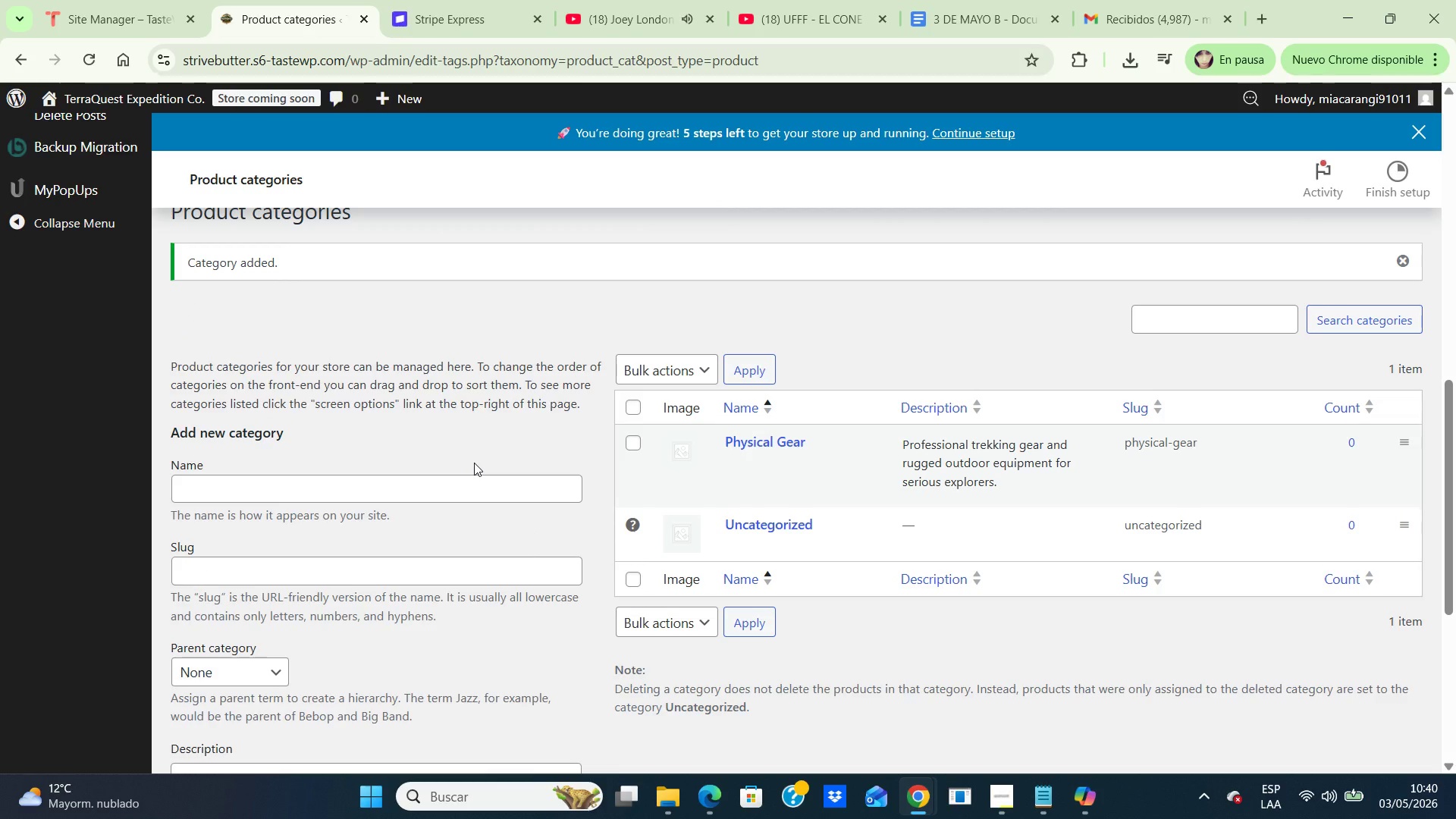 
left_click([474, 487])
 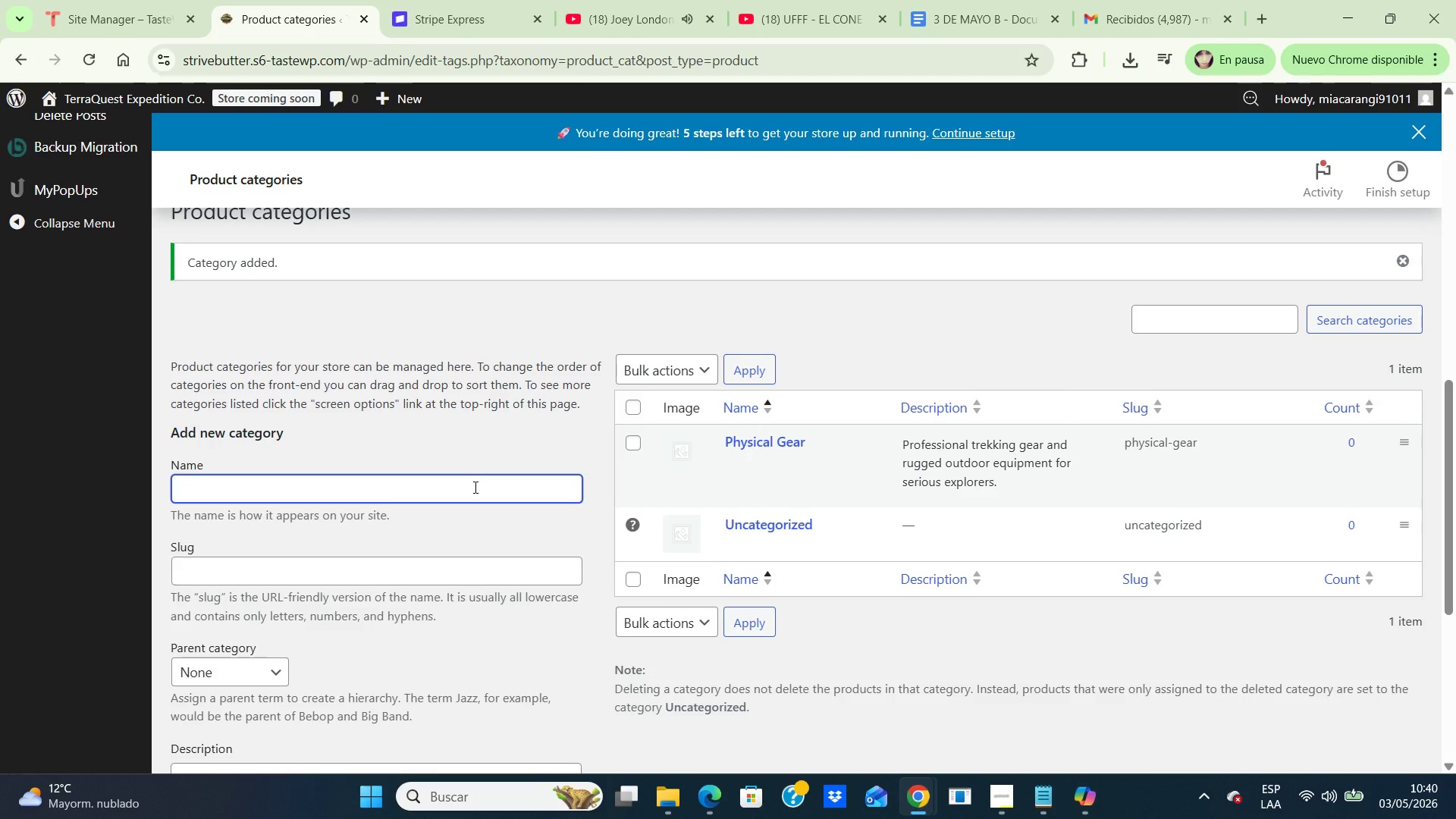 
wait(13.56)
 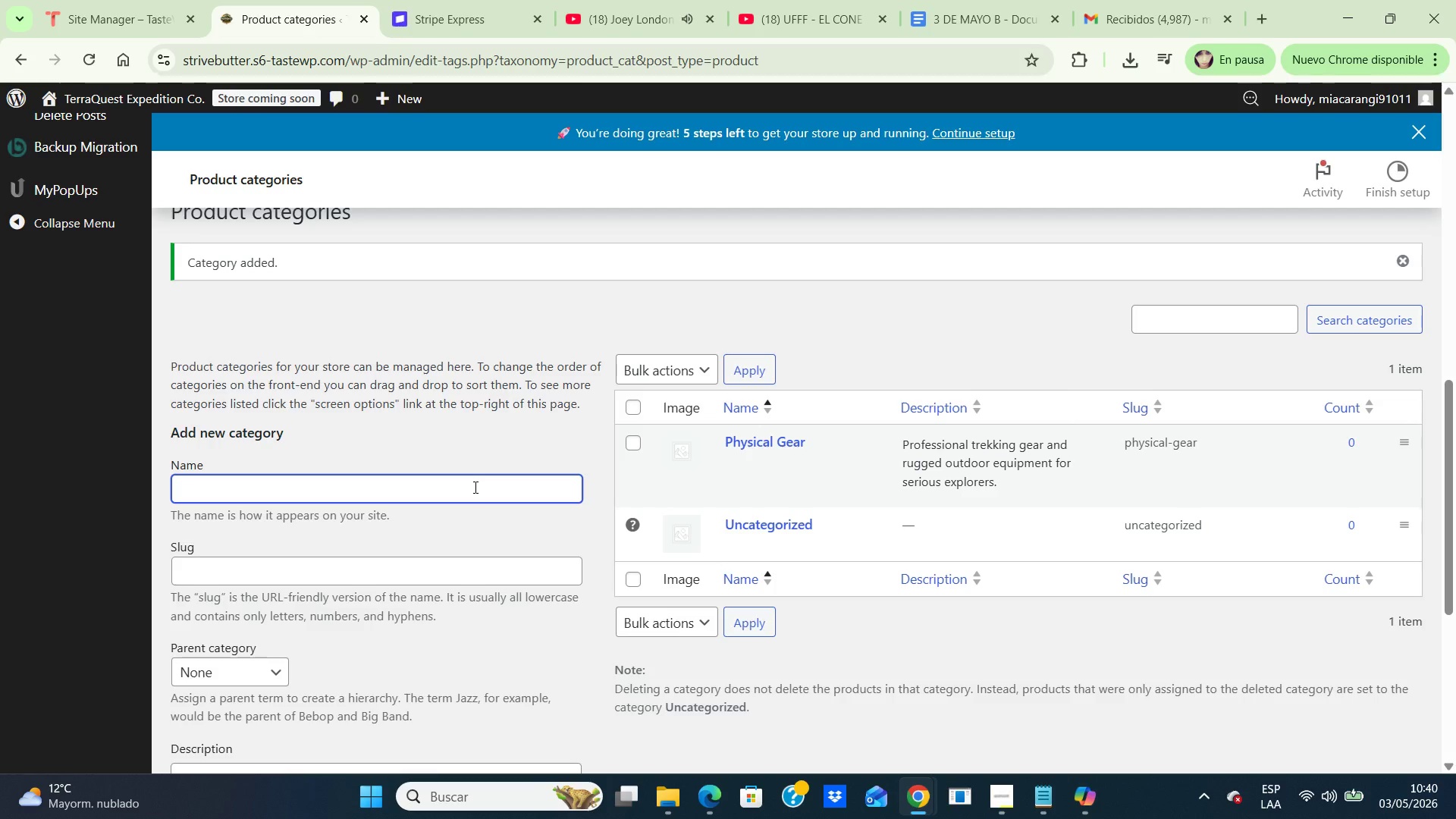 
type(Trekking Backpacks)
 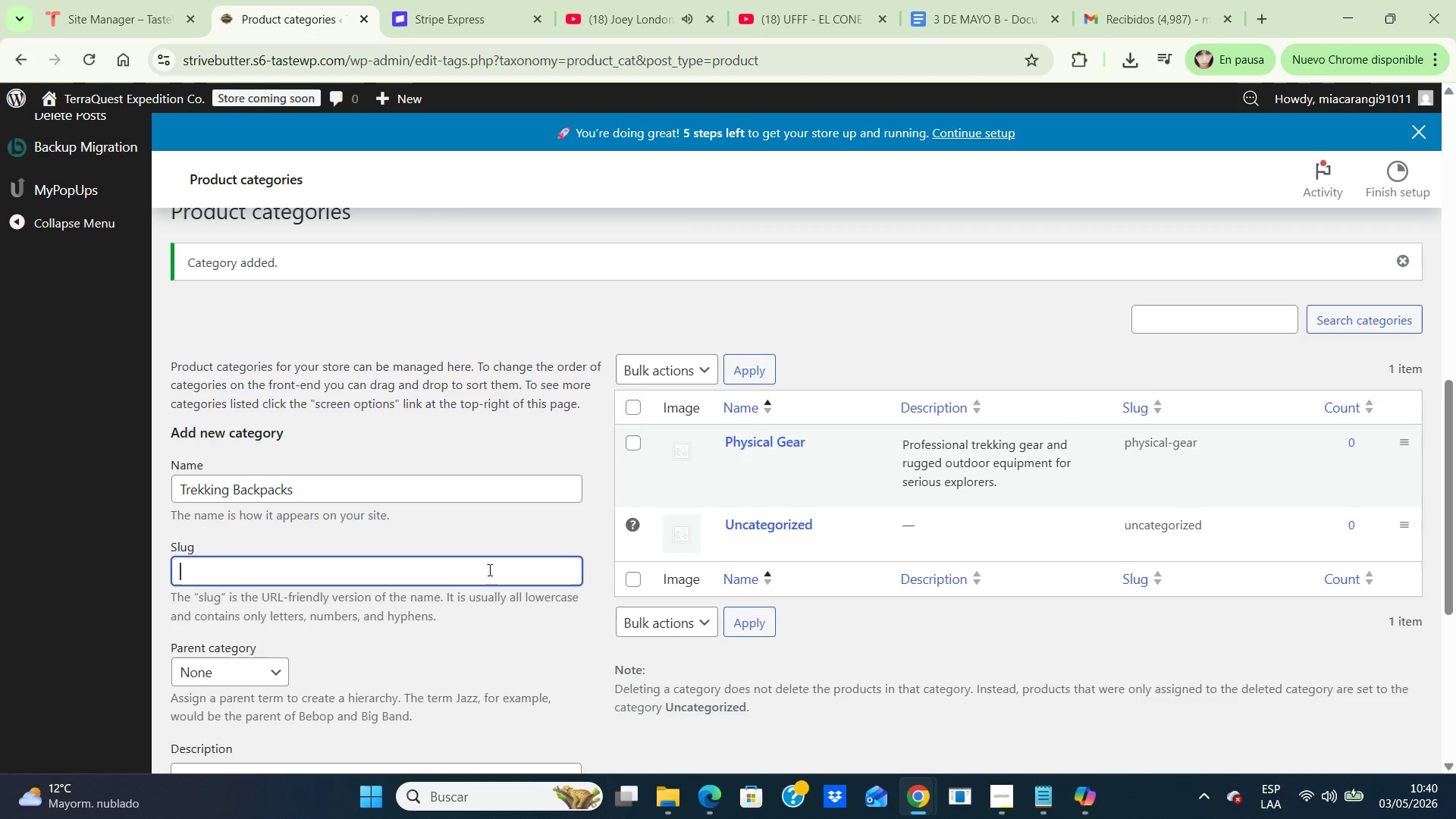 
left_click([488, 570])
 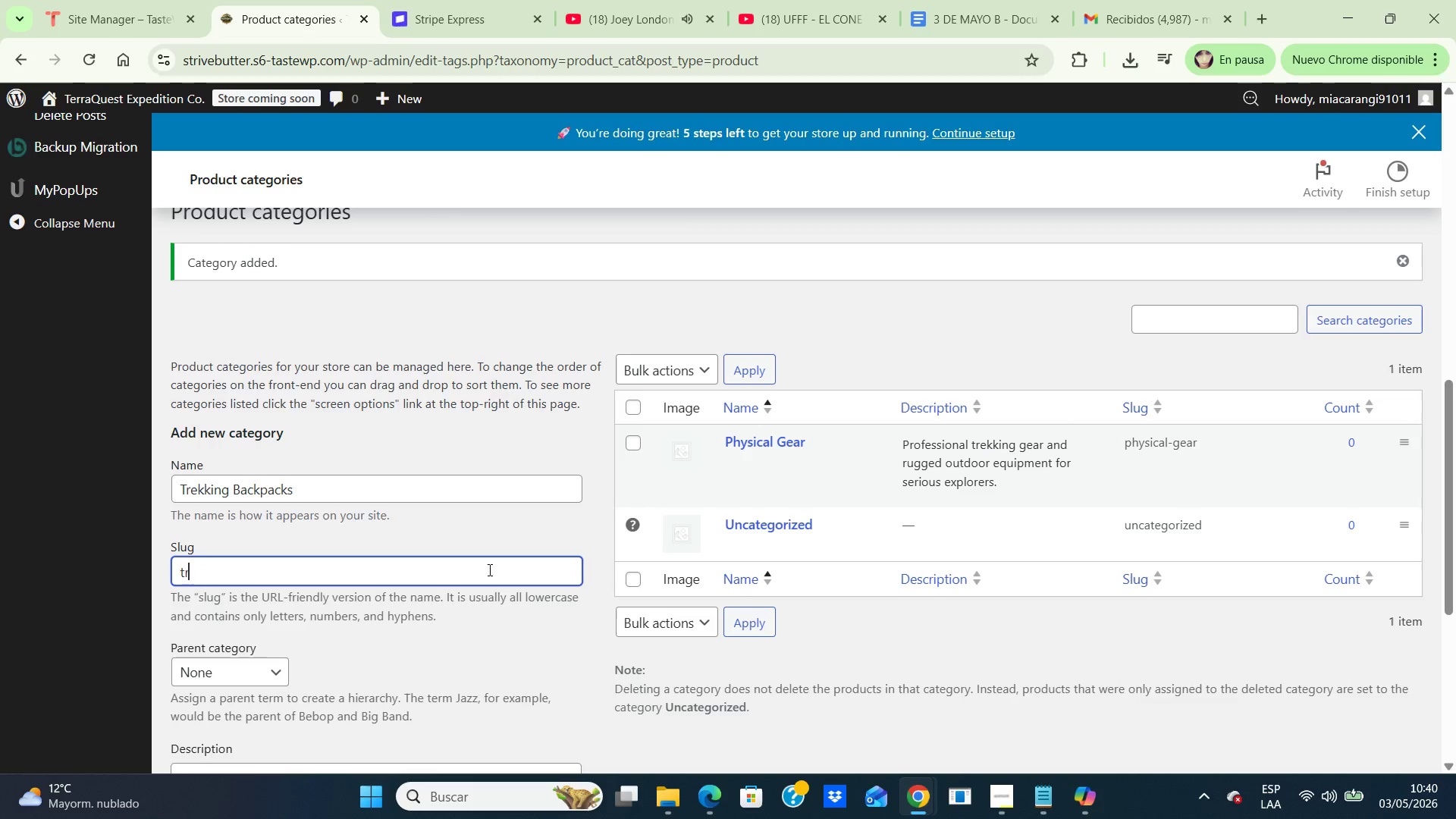 
type(trekking-backpacks)
 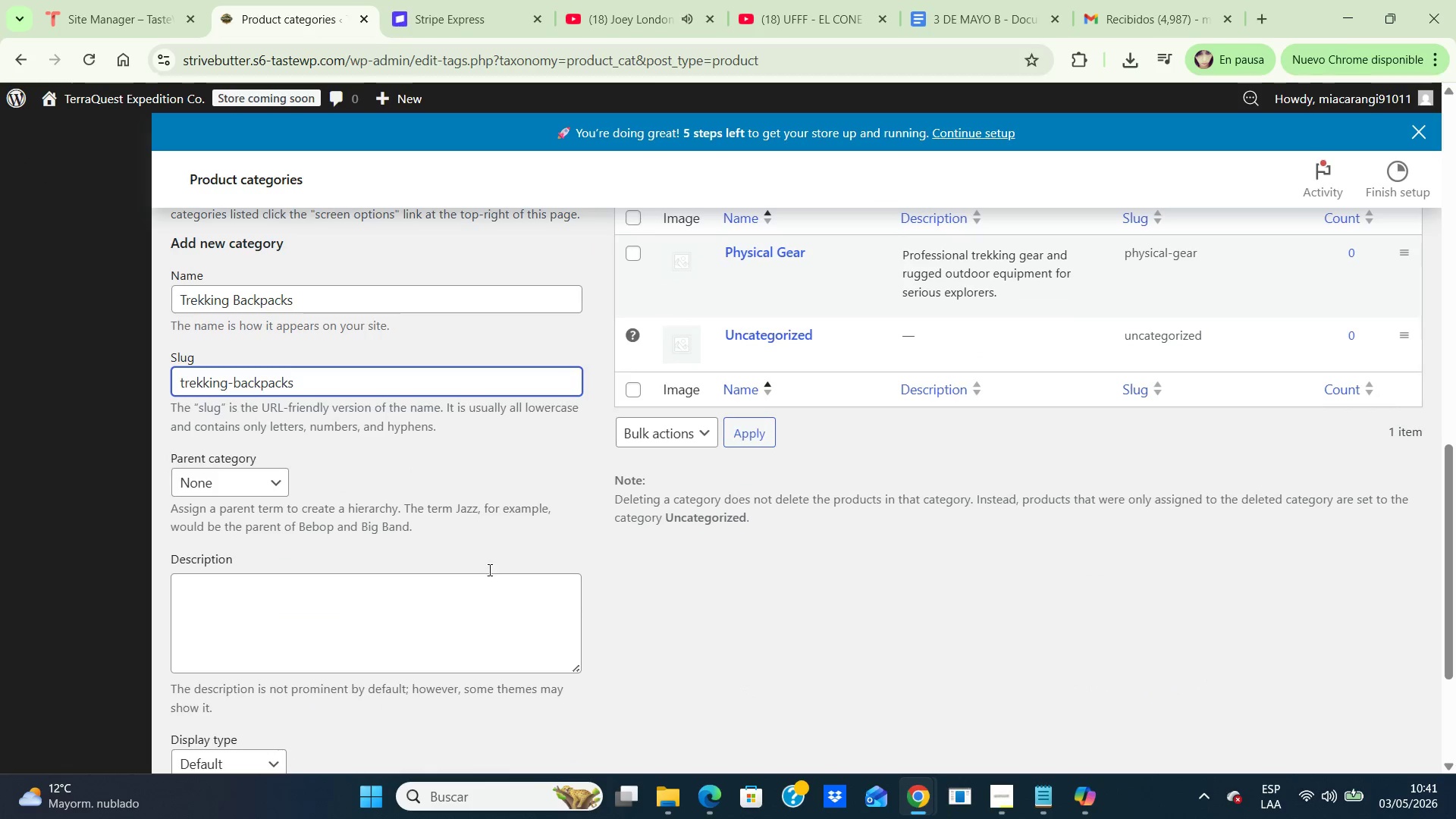 
scroll: coordinate [488, 570], scroll_direction: down, amount: 2.0
 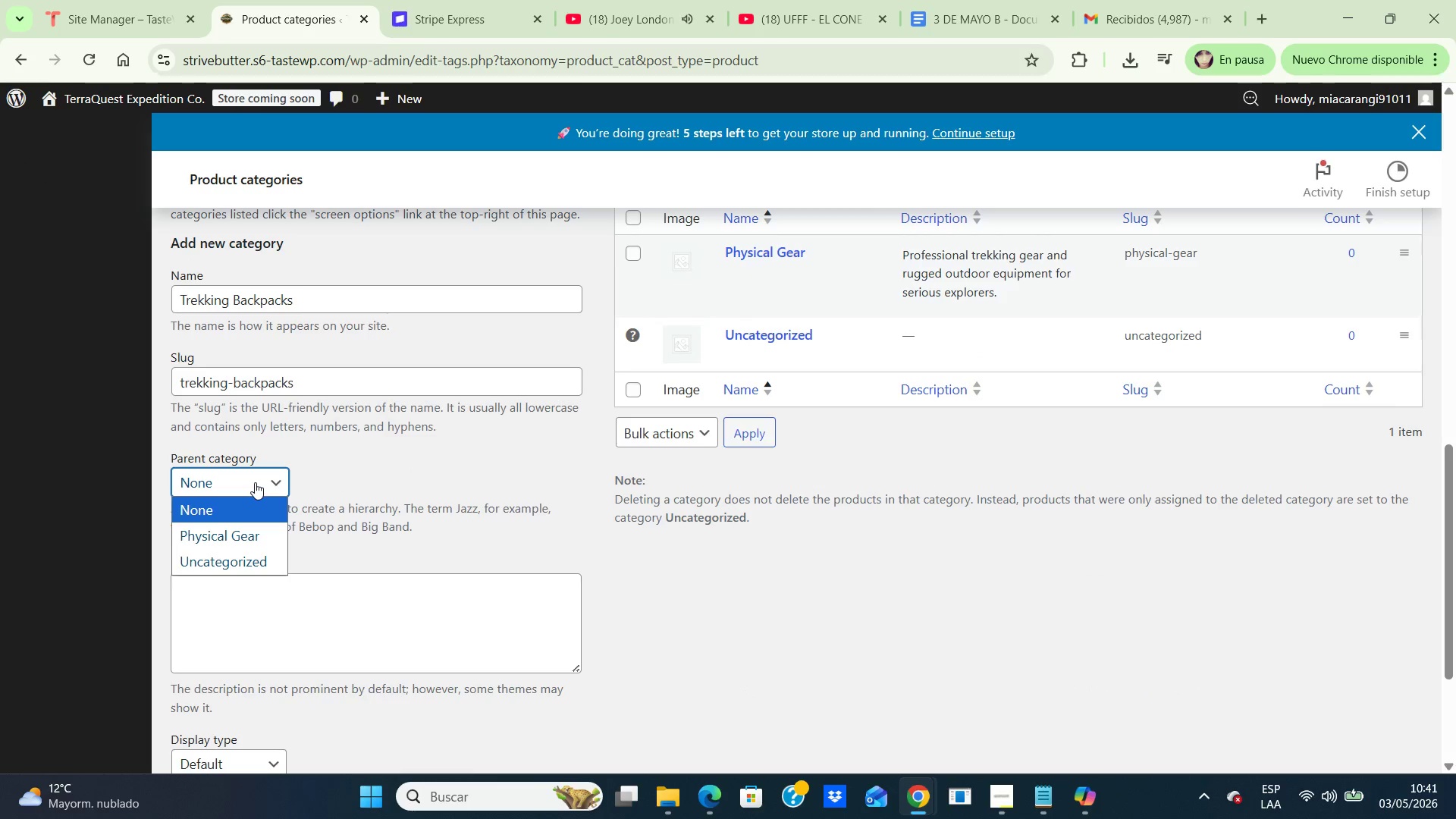 
left_click([255, 482])
 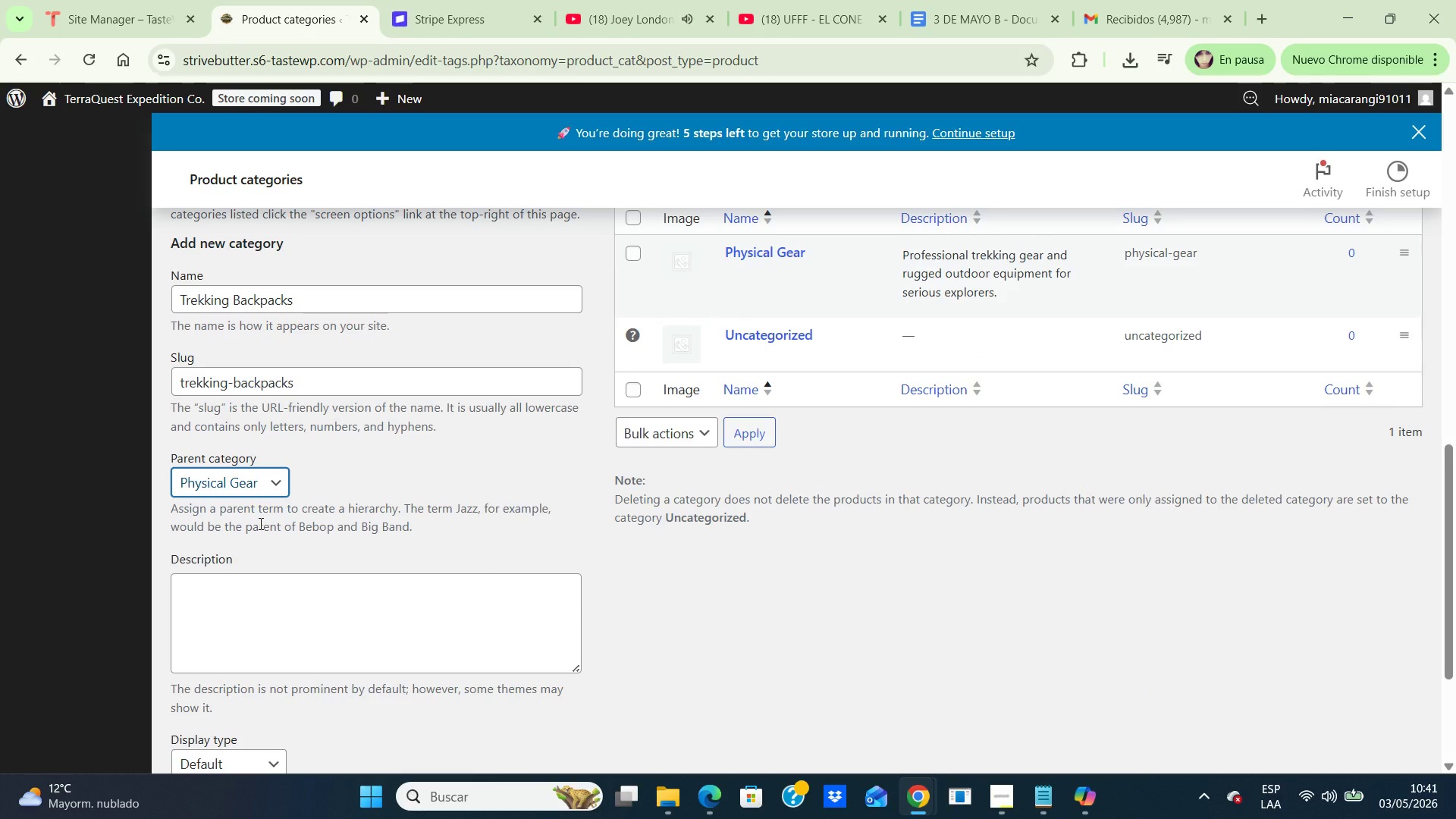 
left_click([259, 523])
 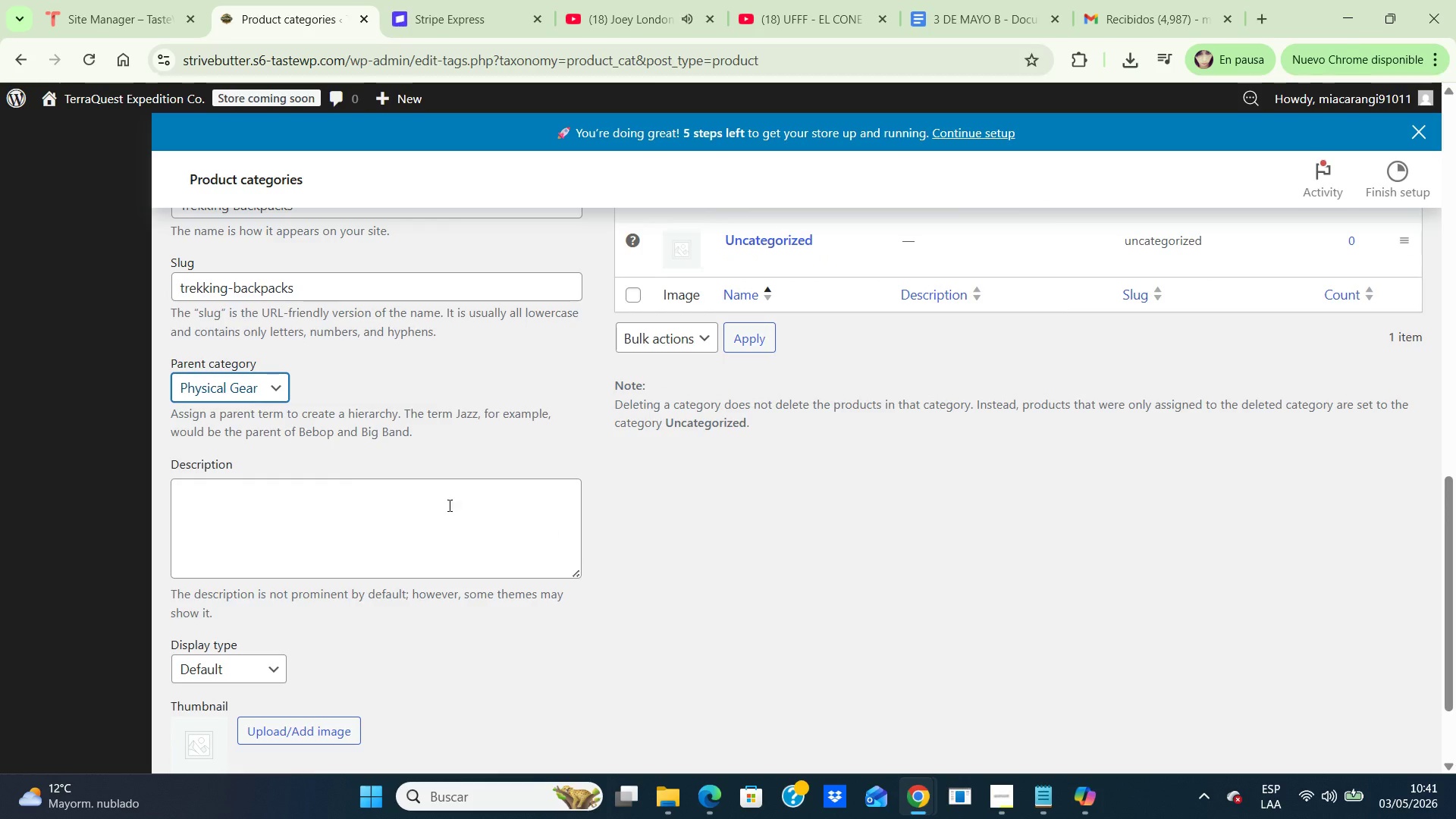 
scroll: coordinate [587, 544], scroll_direction: down, amount: 1.0
 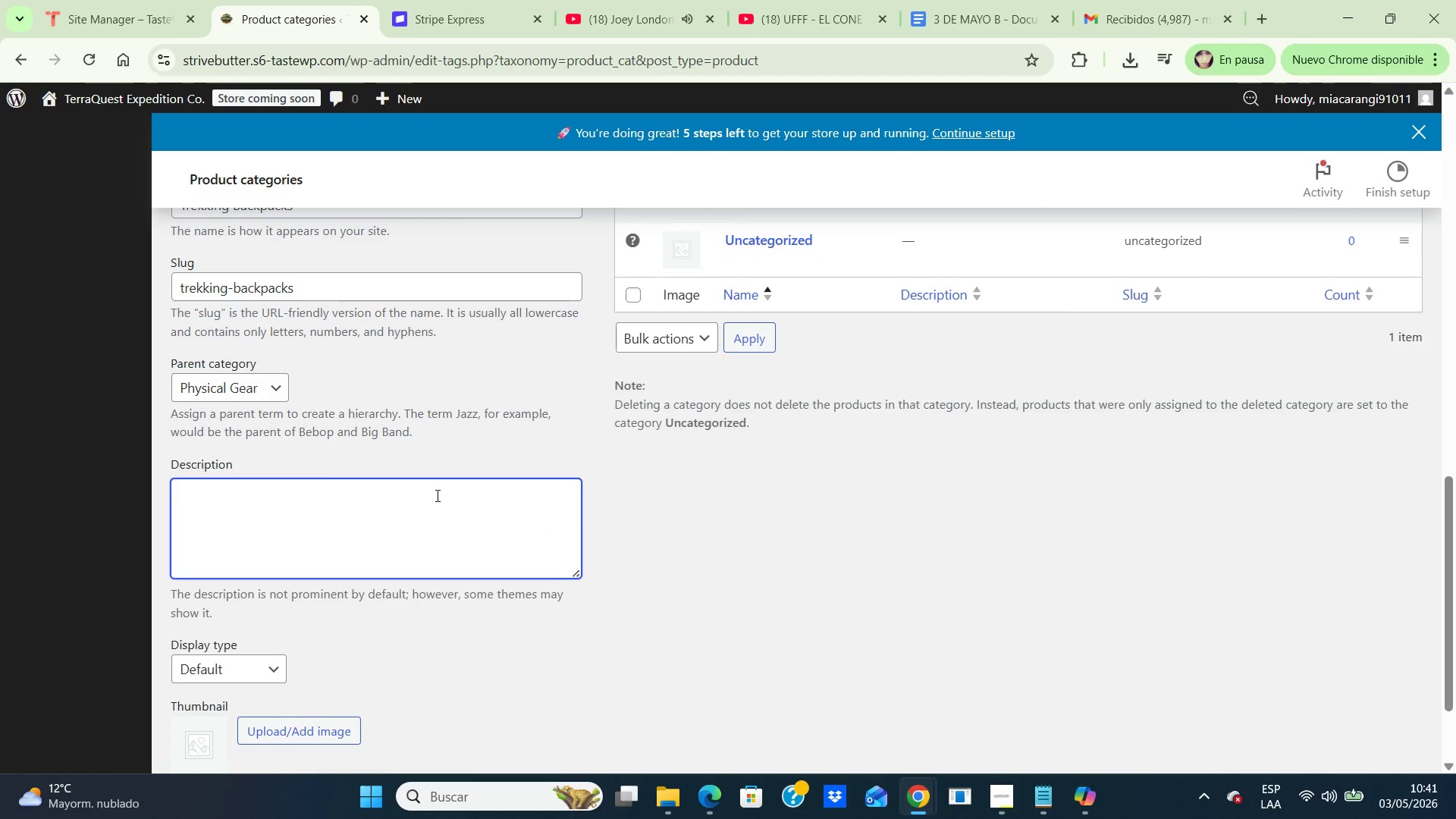 
left_click([436, 495])
 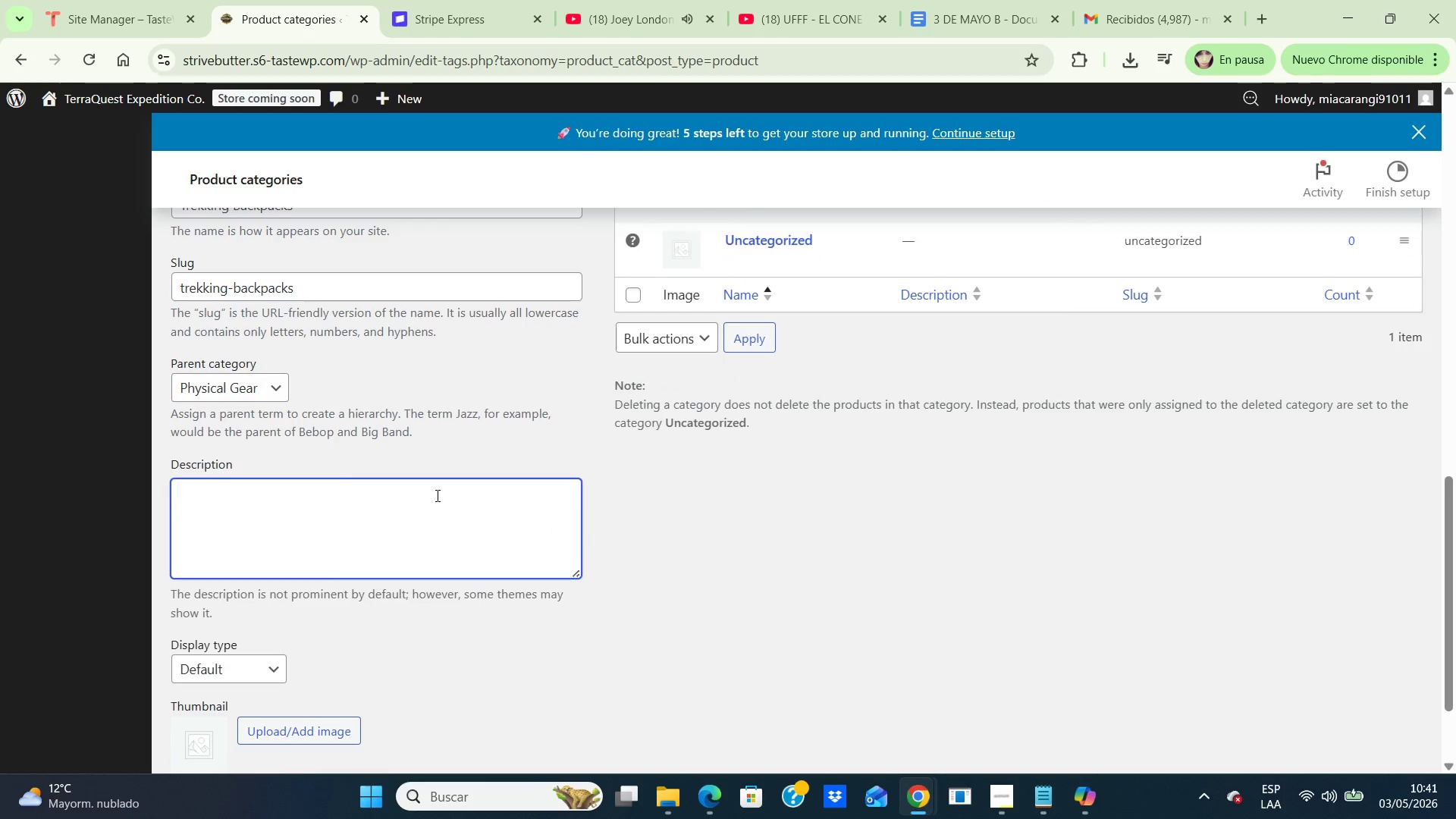 
type(Durable backpacks designed for multi-day trekking, expedition packing, and rugged outdoor travel.)
 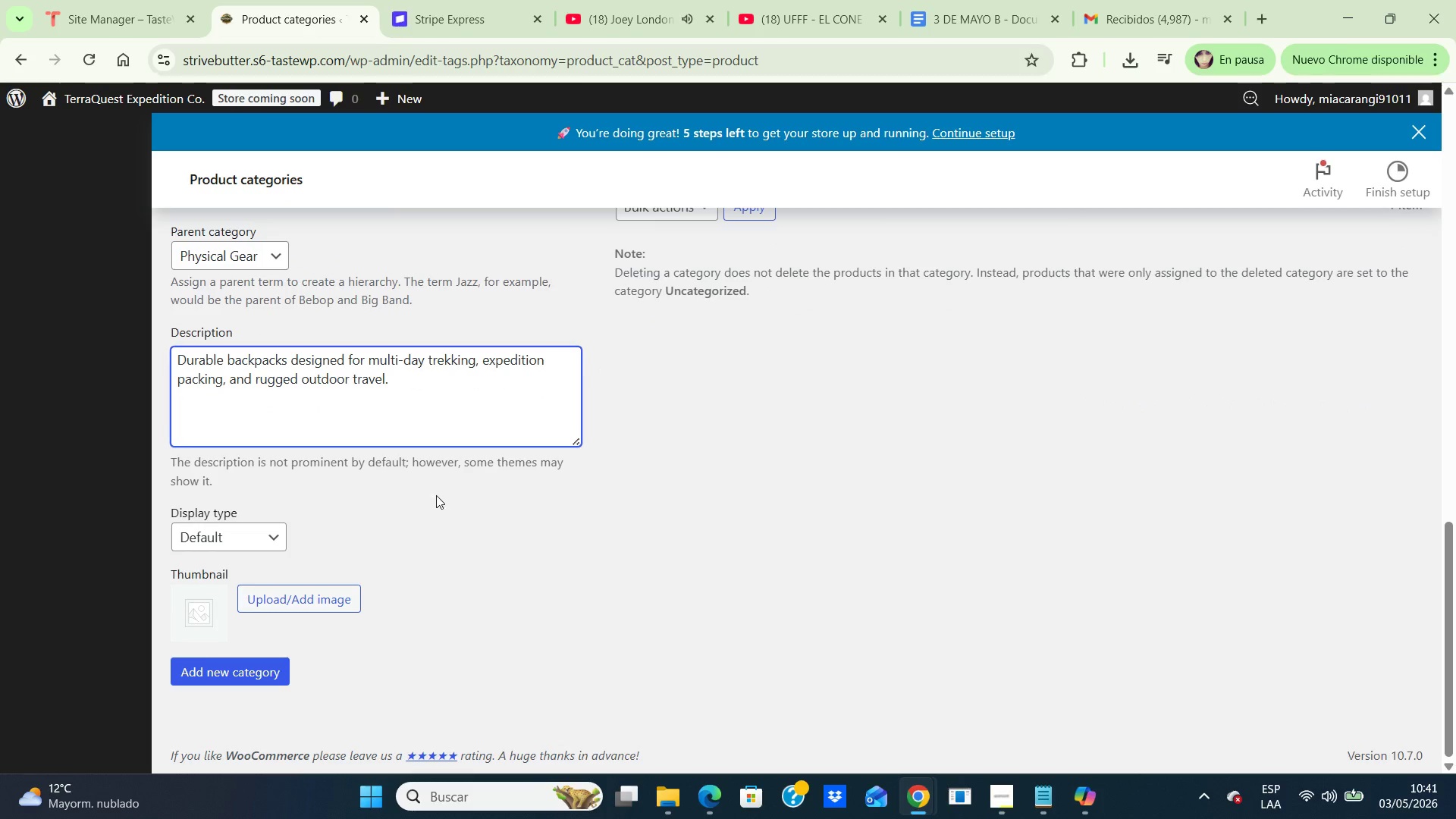 
scroll: coordinate [436, 495], scroll_direction: down, amount: 2.0
 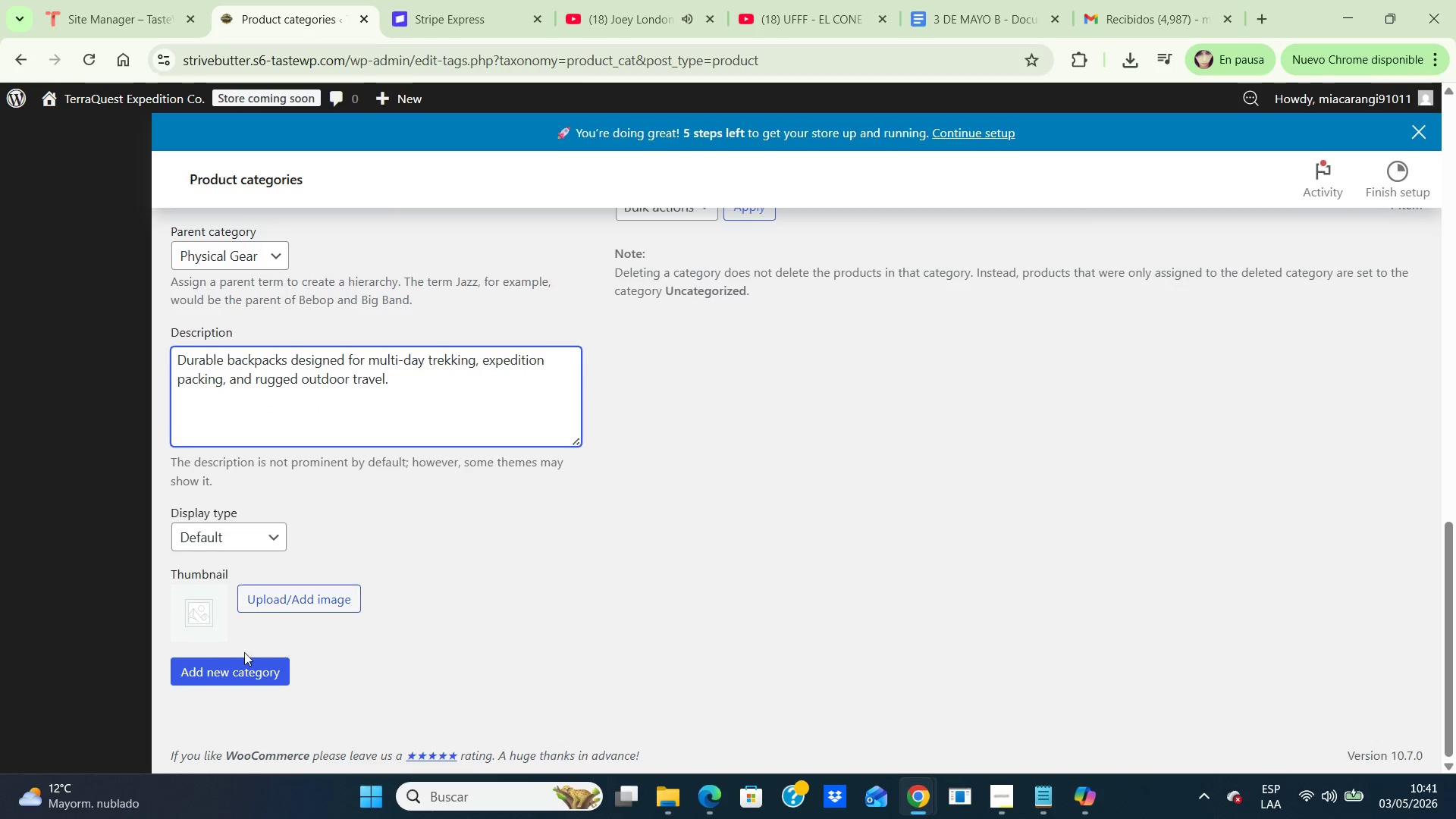 
wait(5.31)
 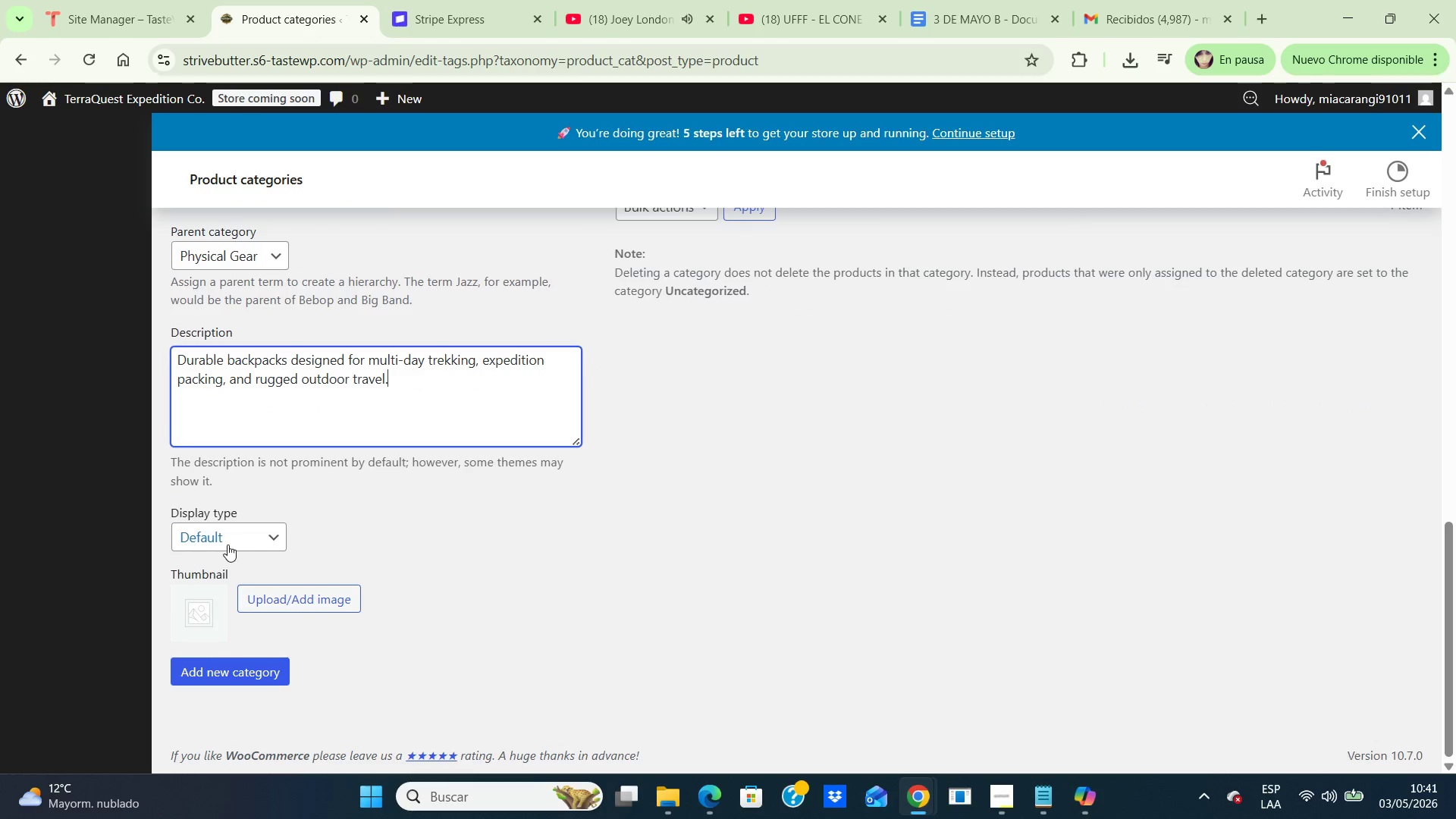 
left_click([248, 666])
 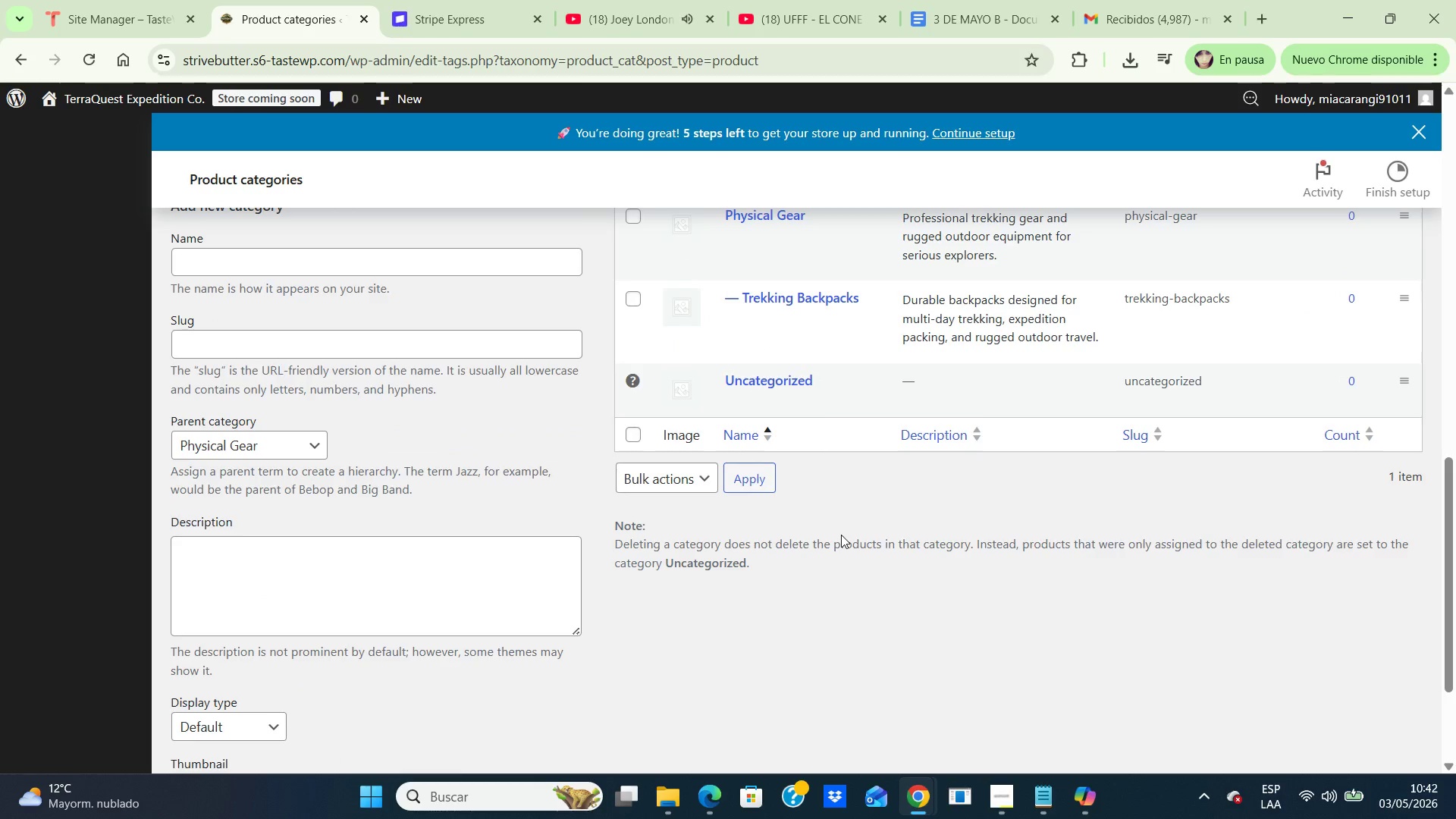 
scroll: coordinate [841, 535], scroll_direction: up, amount: 2.0
 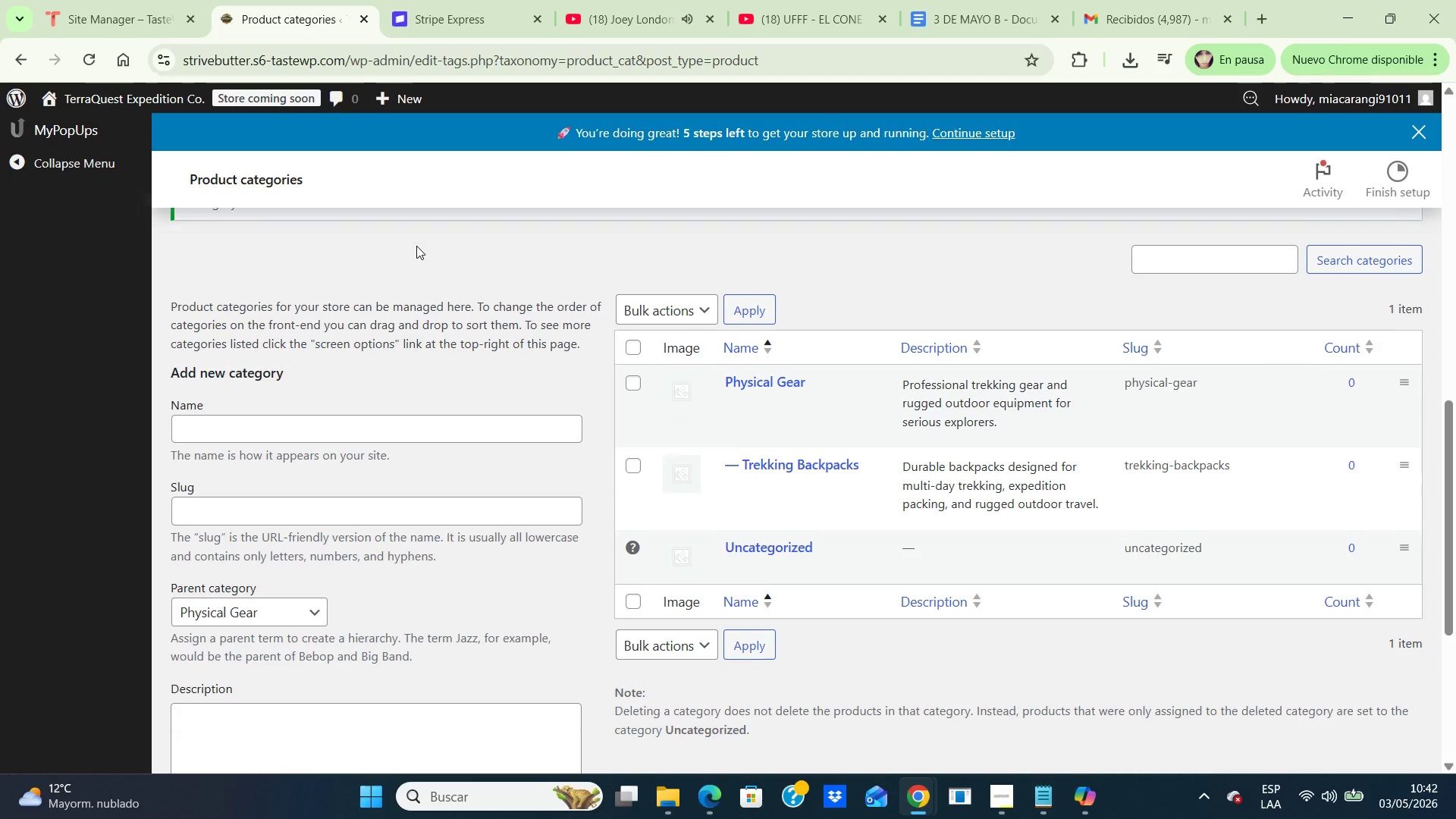 
scroll: coordinate [416, 246], scroll_direction: down, amount: 1.0
 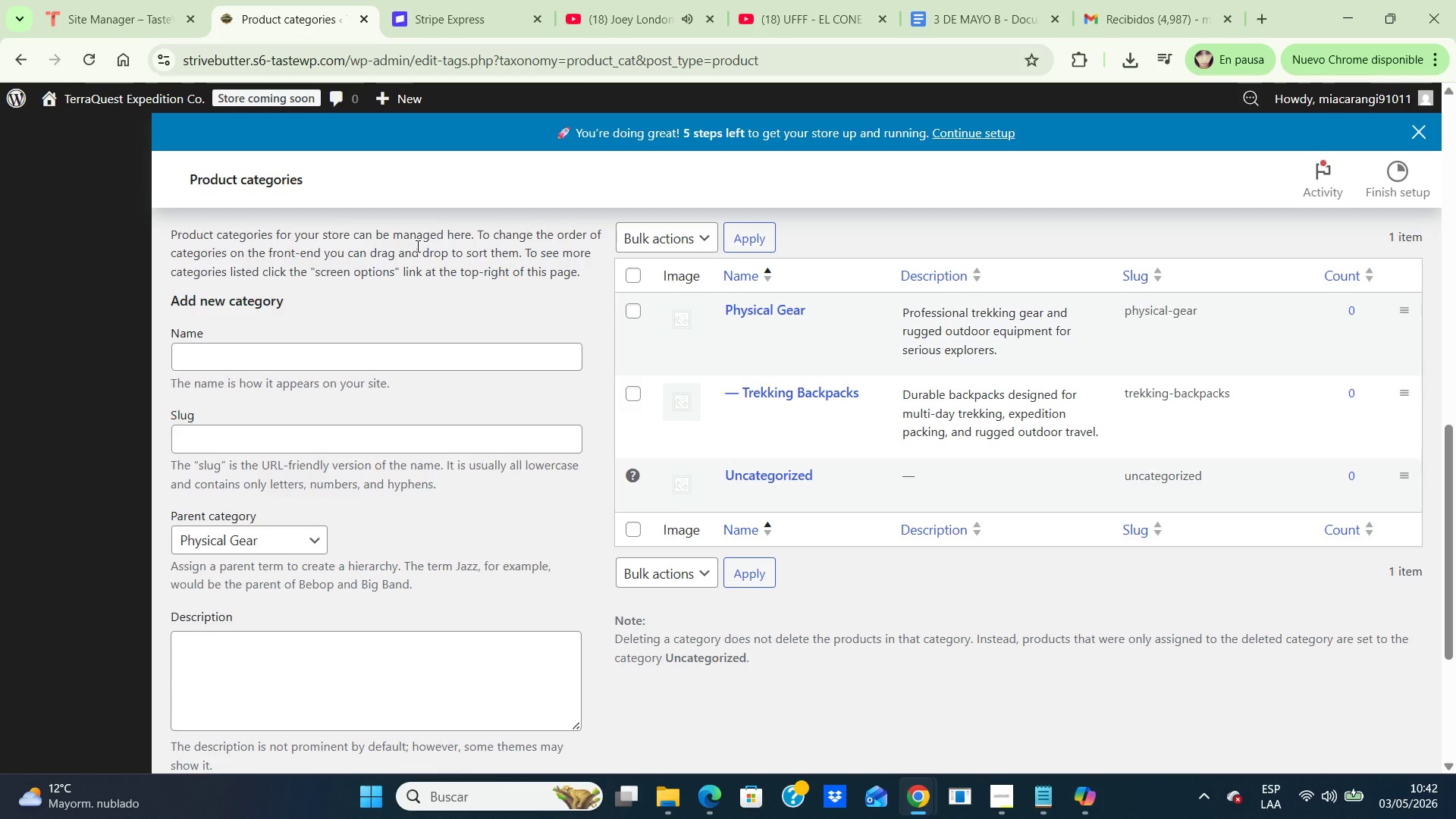 
wait(8.59)
 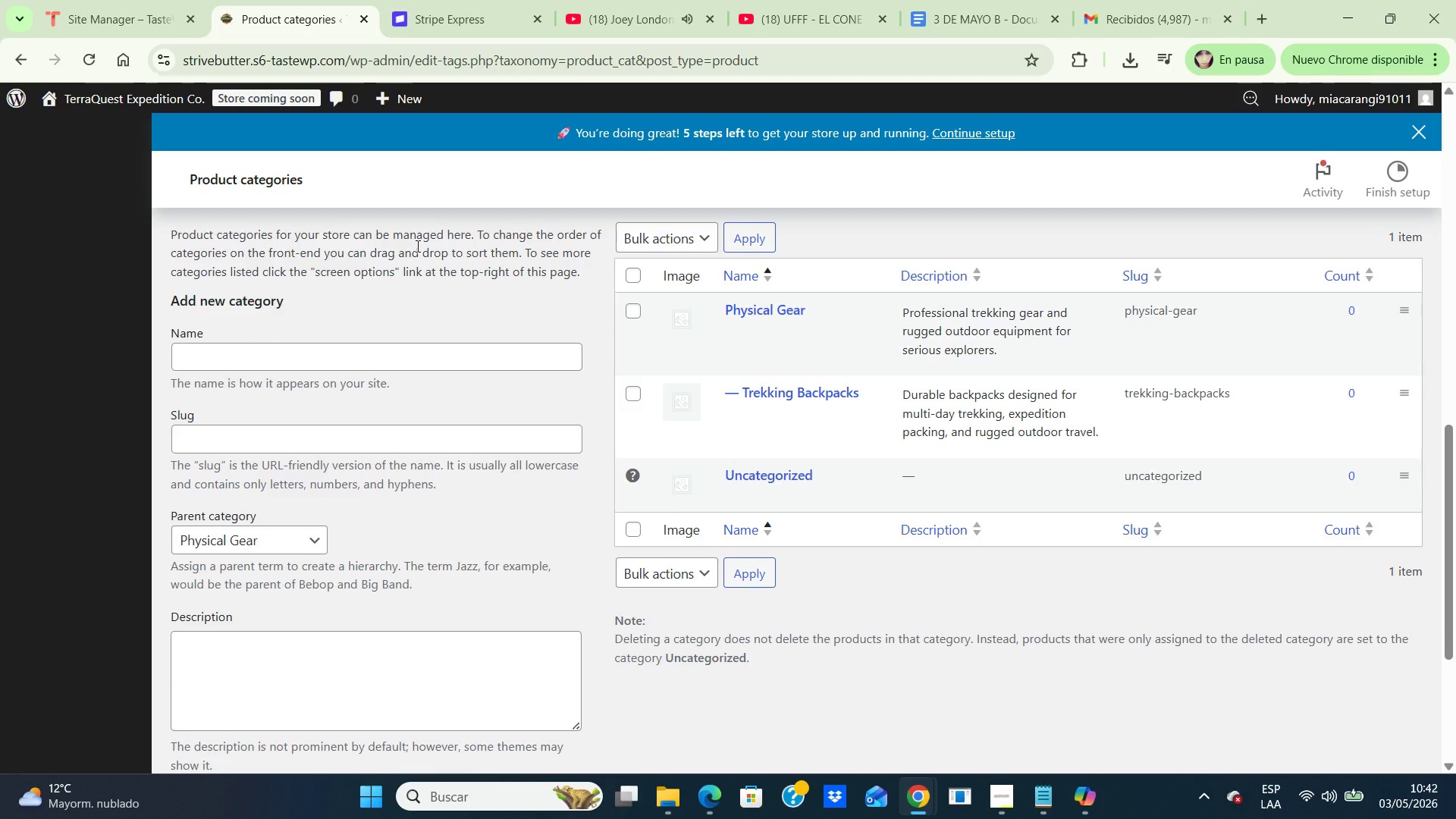 
left_click([424, 362])
 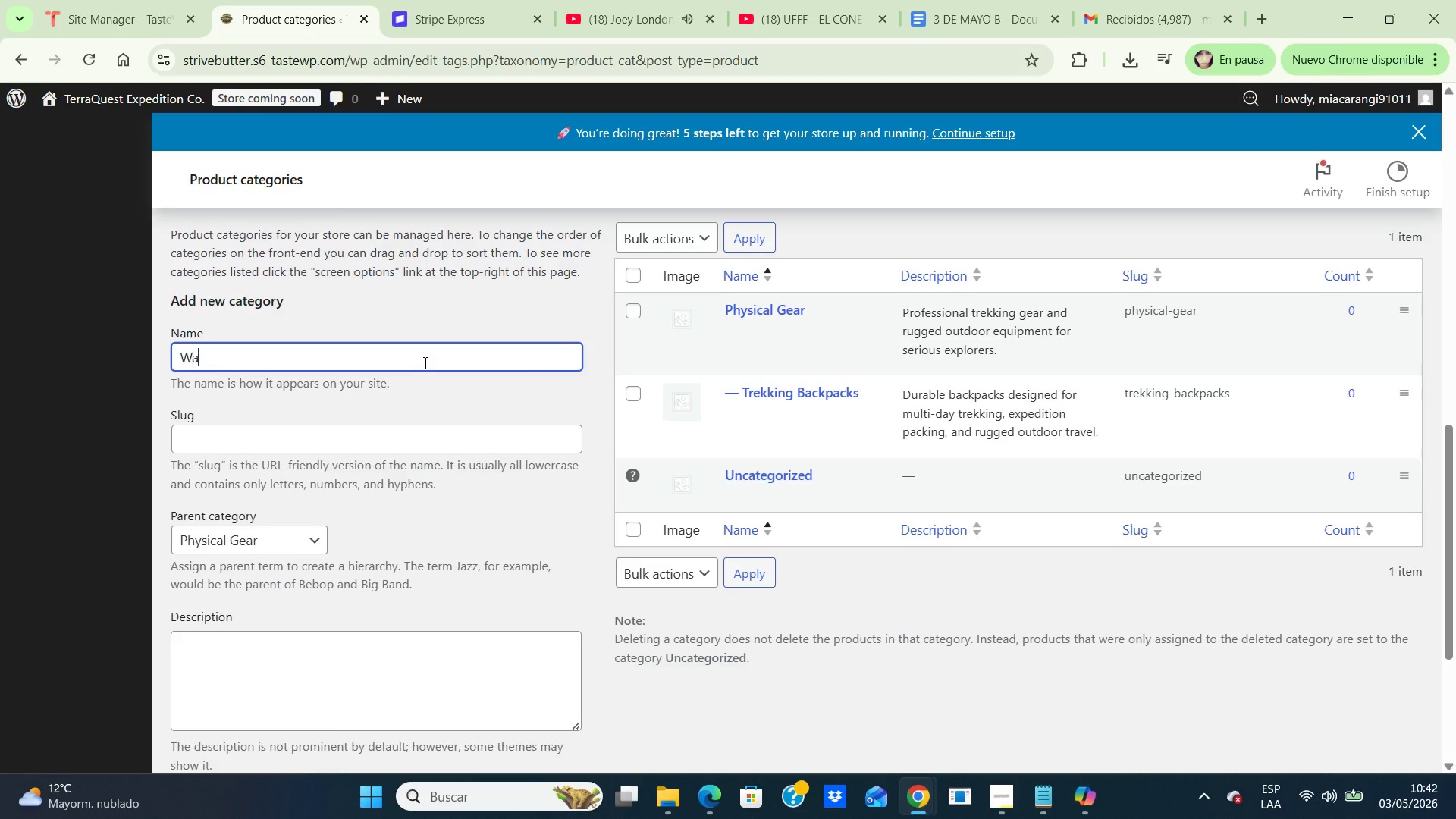 
type(Waterproof Apparel)
 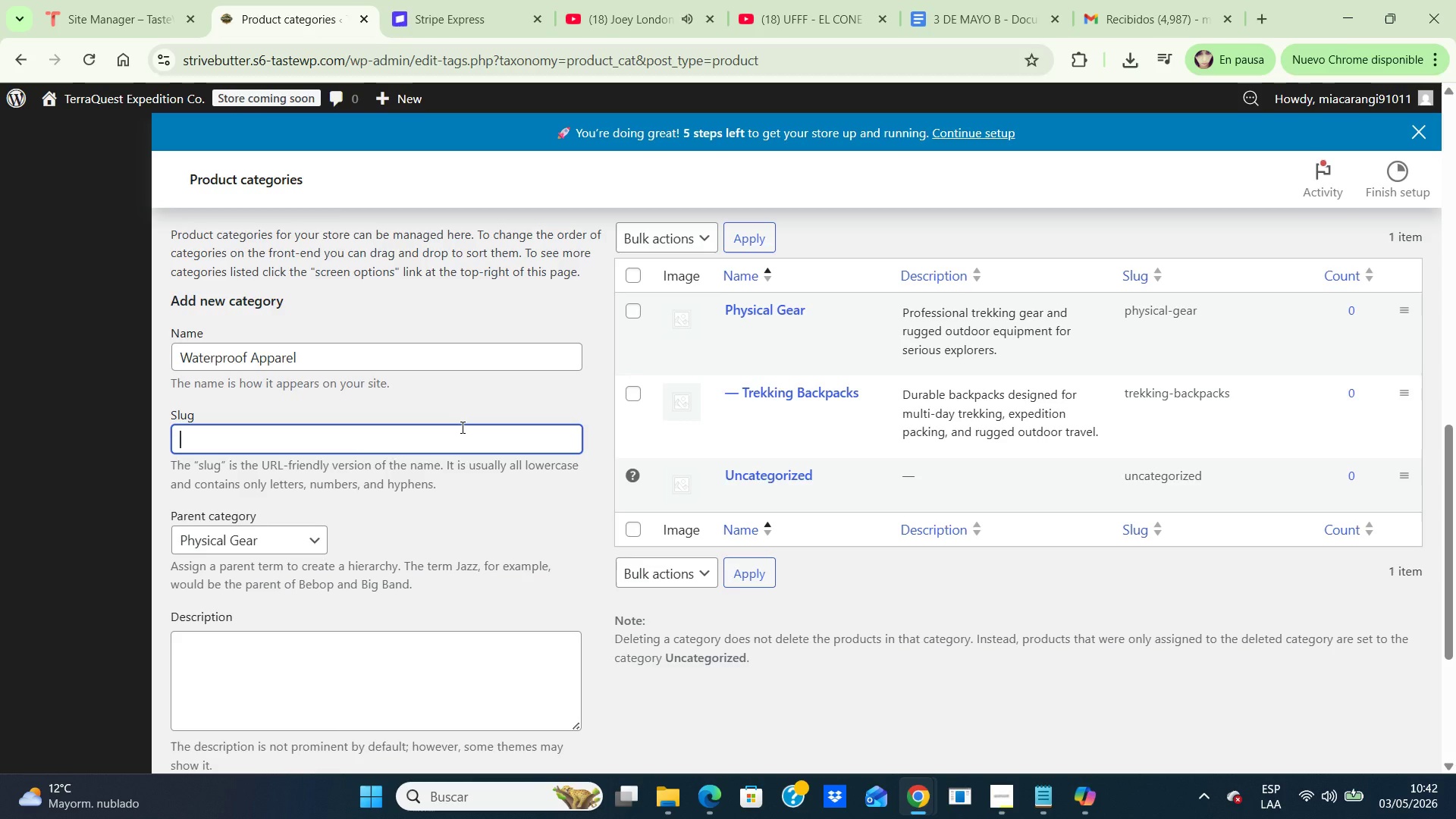 
left_click([461, 427])
 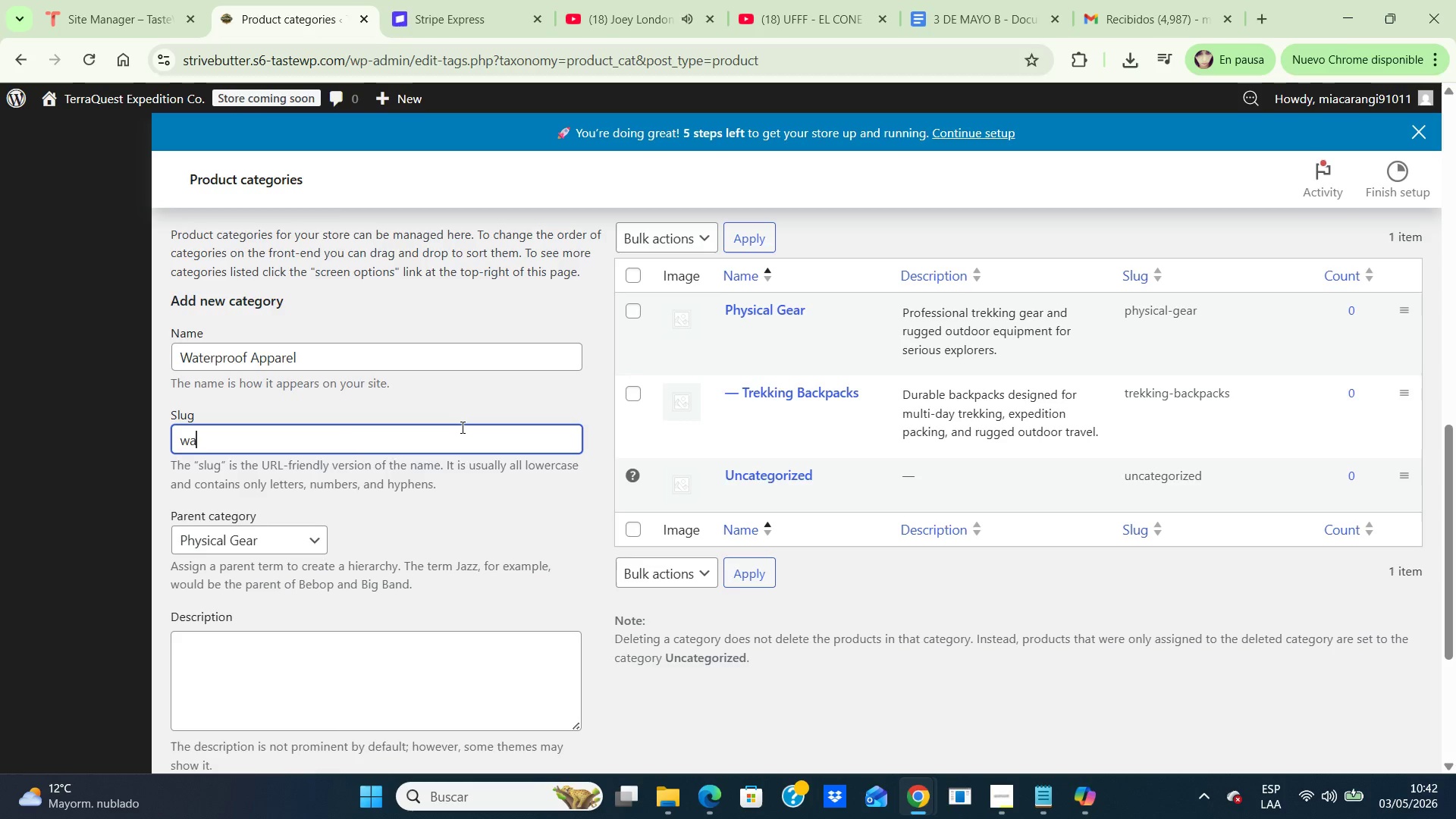 
type(waterproof-apparel)
 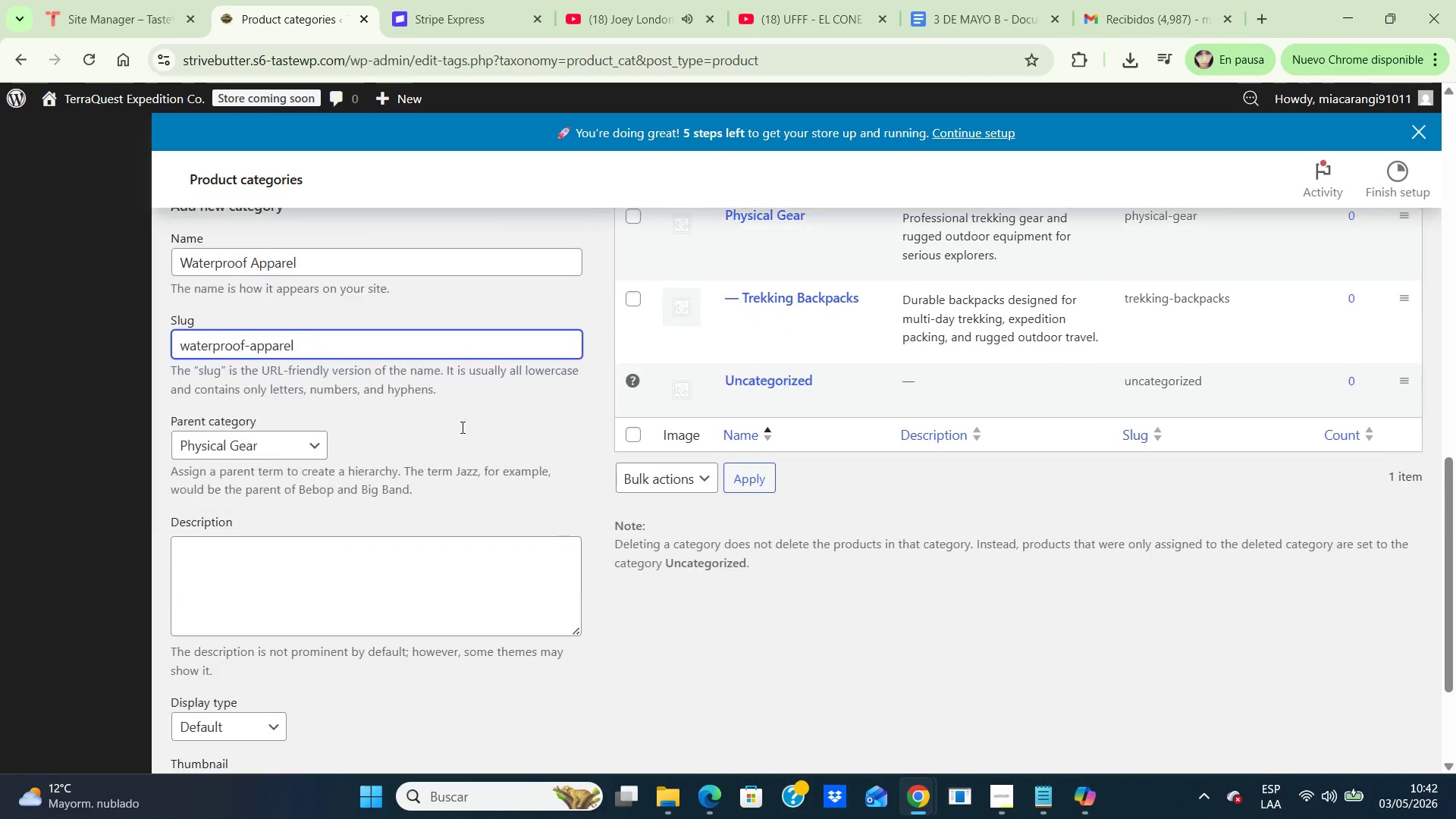 
scroll: coordinate [461, 427], scroll_direction: down, amount: 1.0
 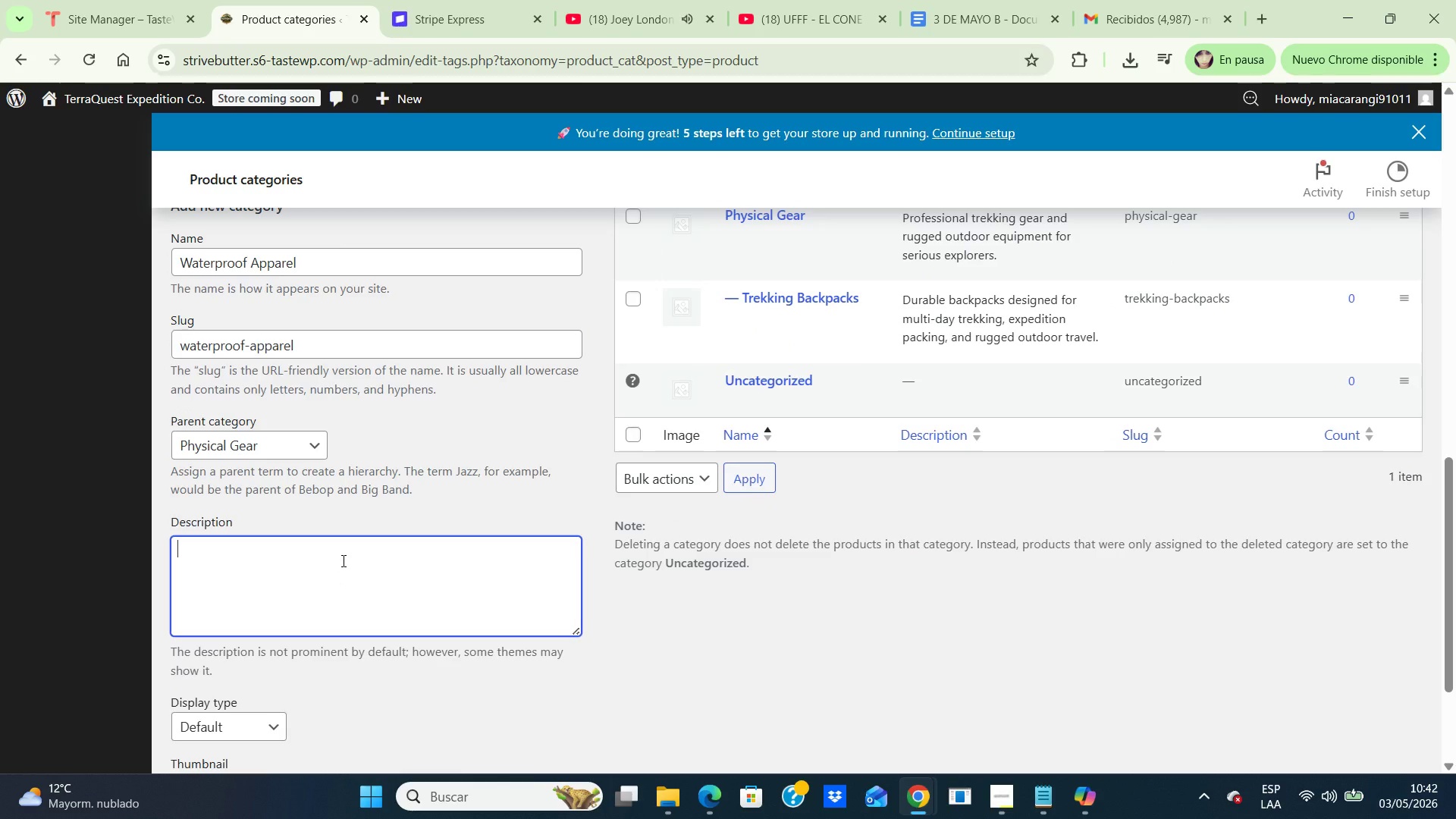 
left_click([342, 560])
 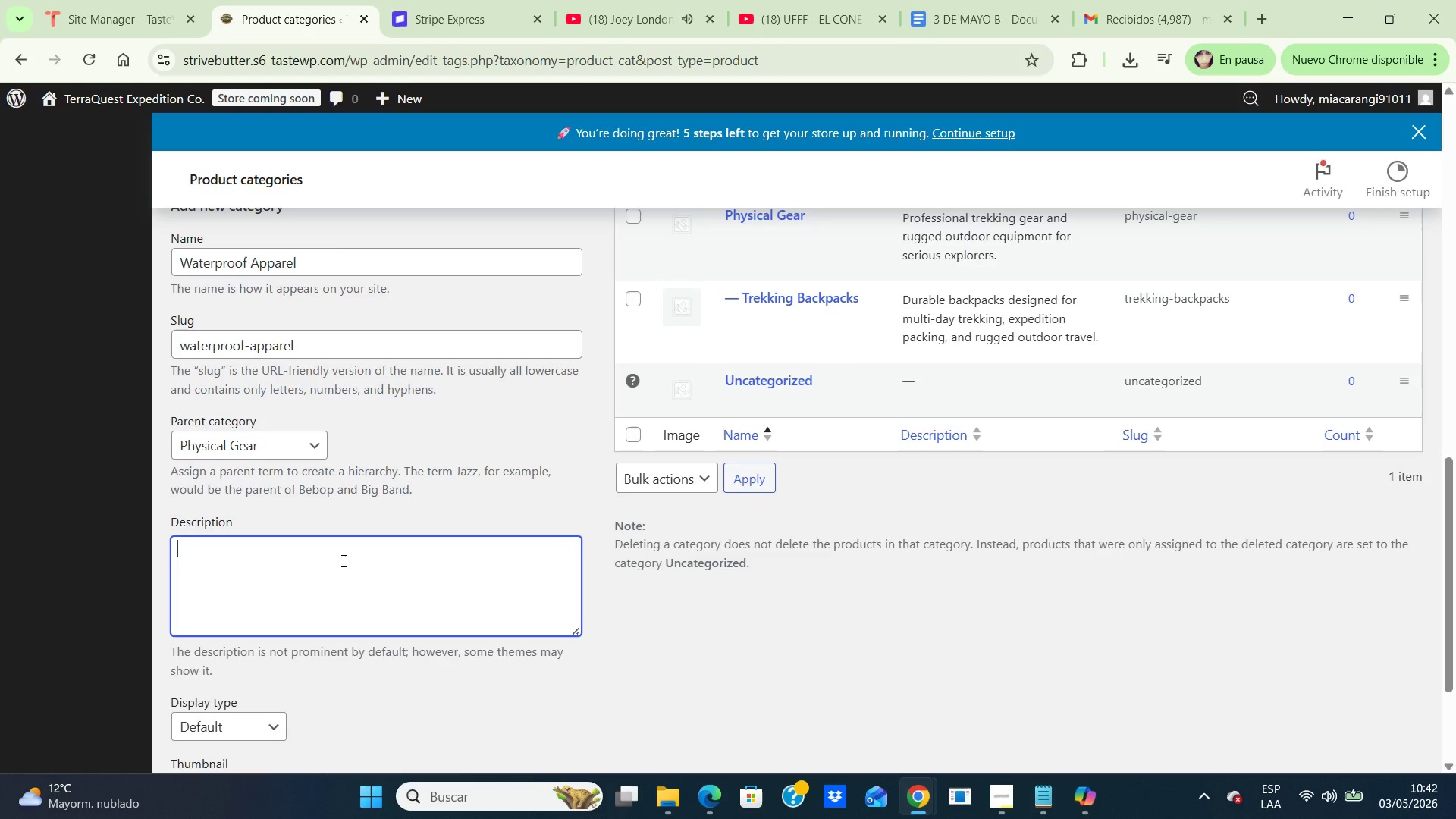 
type(Weather-resistant outdoor clothing built for wet trails, alpine )
 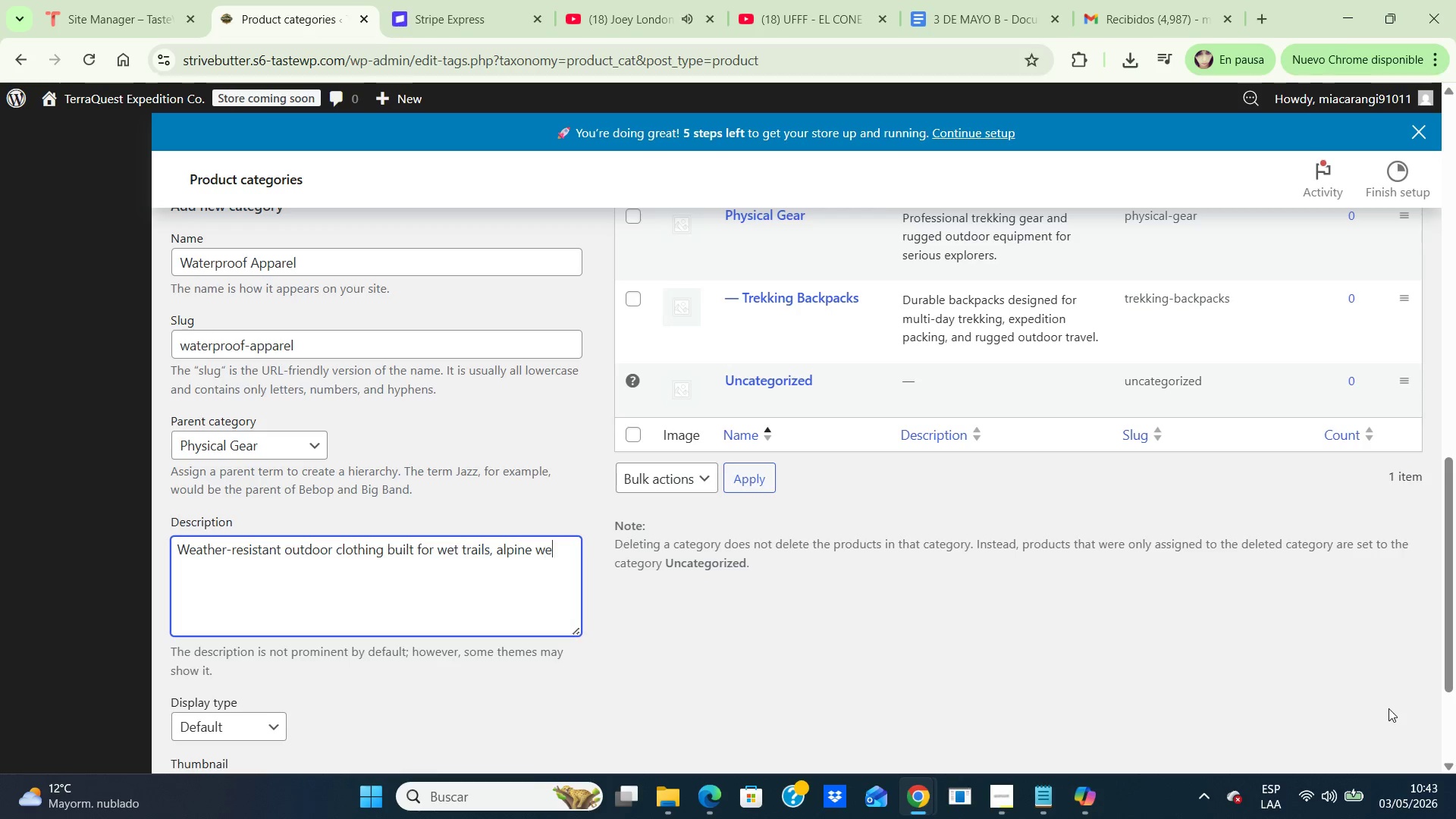 
type(weather, and expedition layering)
 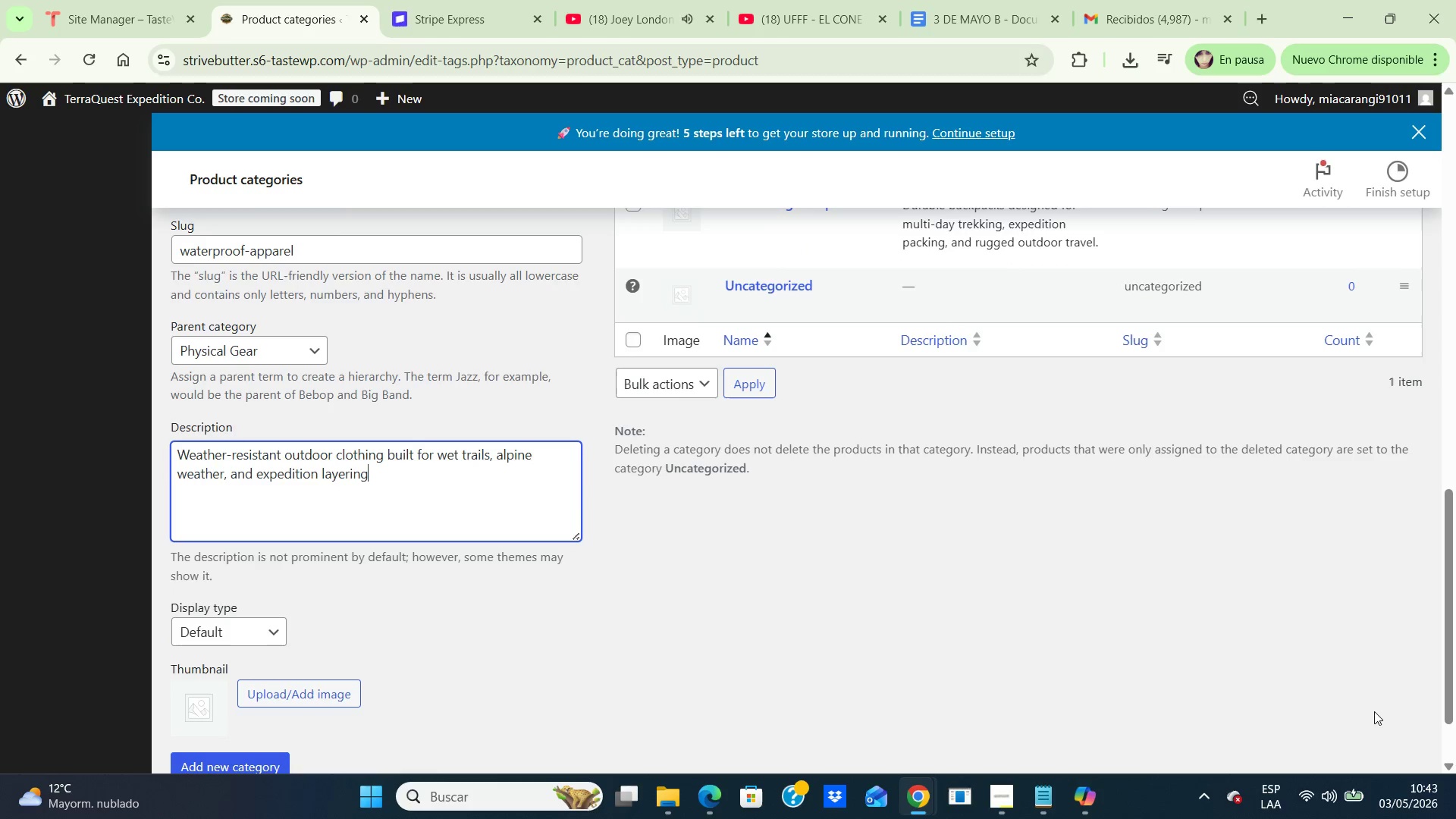 
scroll: coordinate [1374, 711], scroll_direction: down, amount: 1.0
 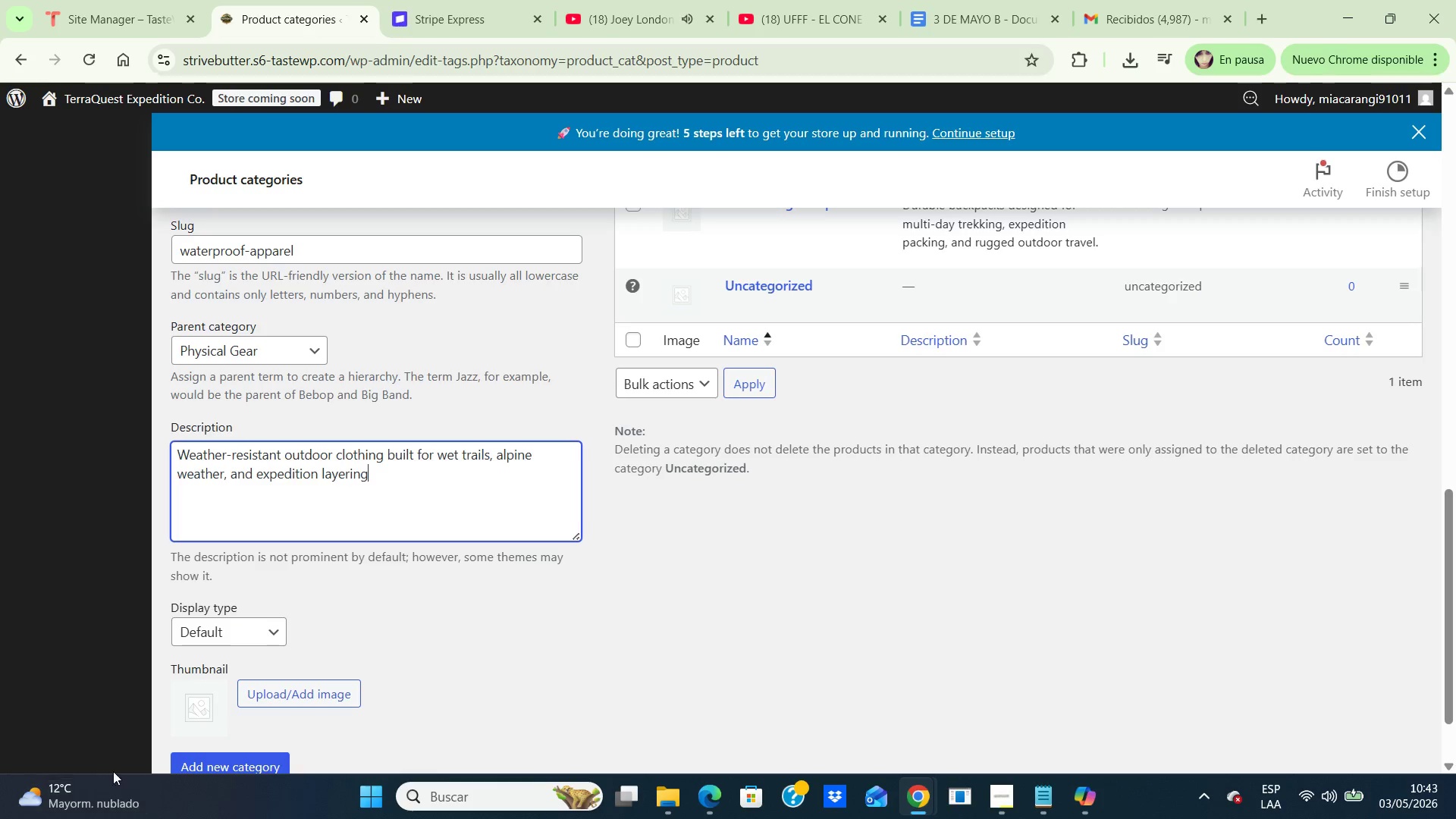 
wait(6.72)
 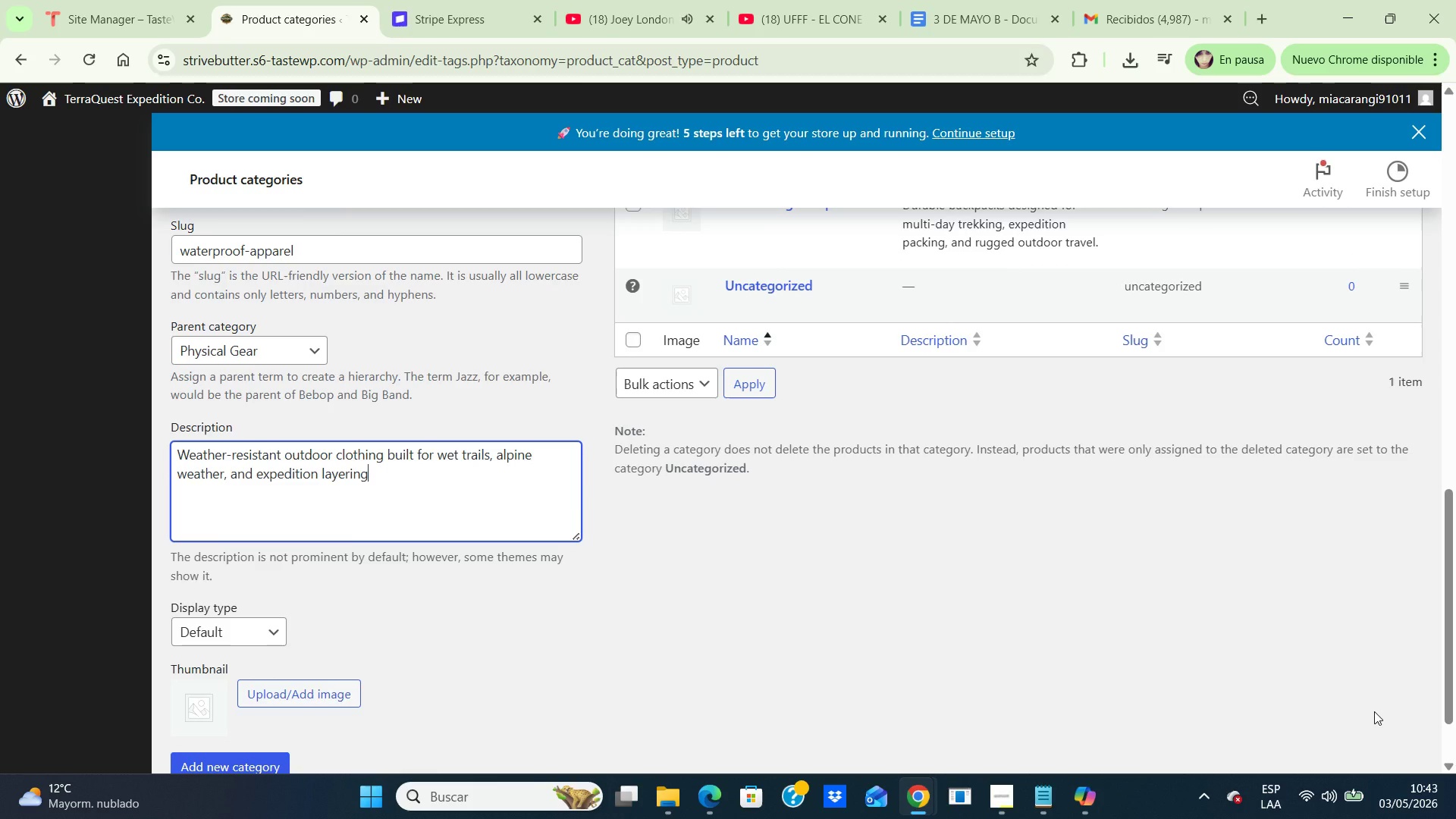 
left_click([208, 769])
 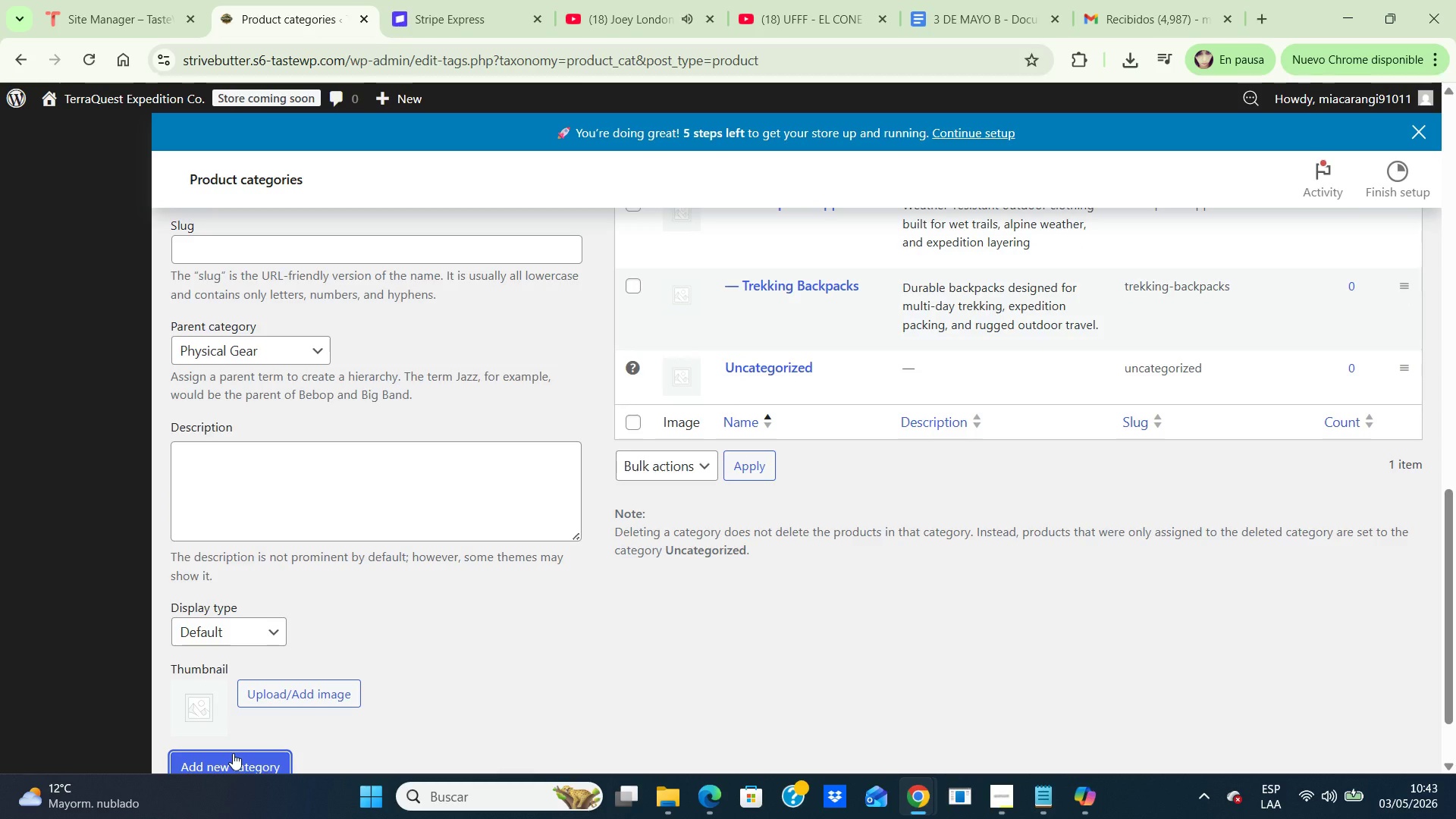 
left_click([233, 753])
 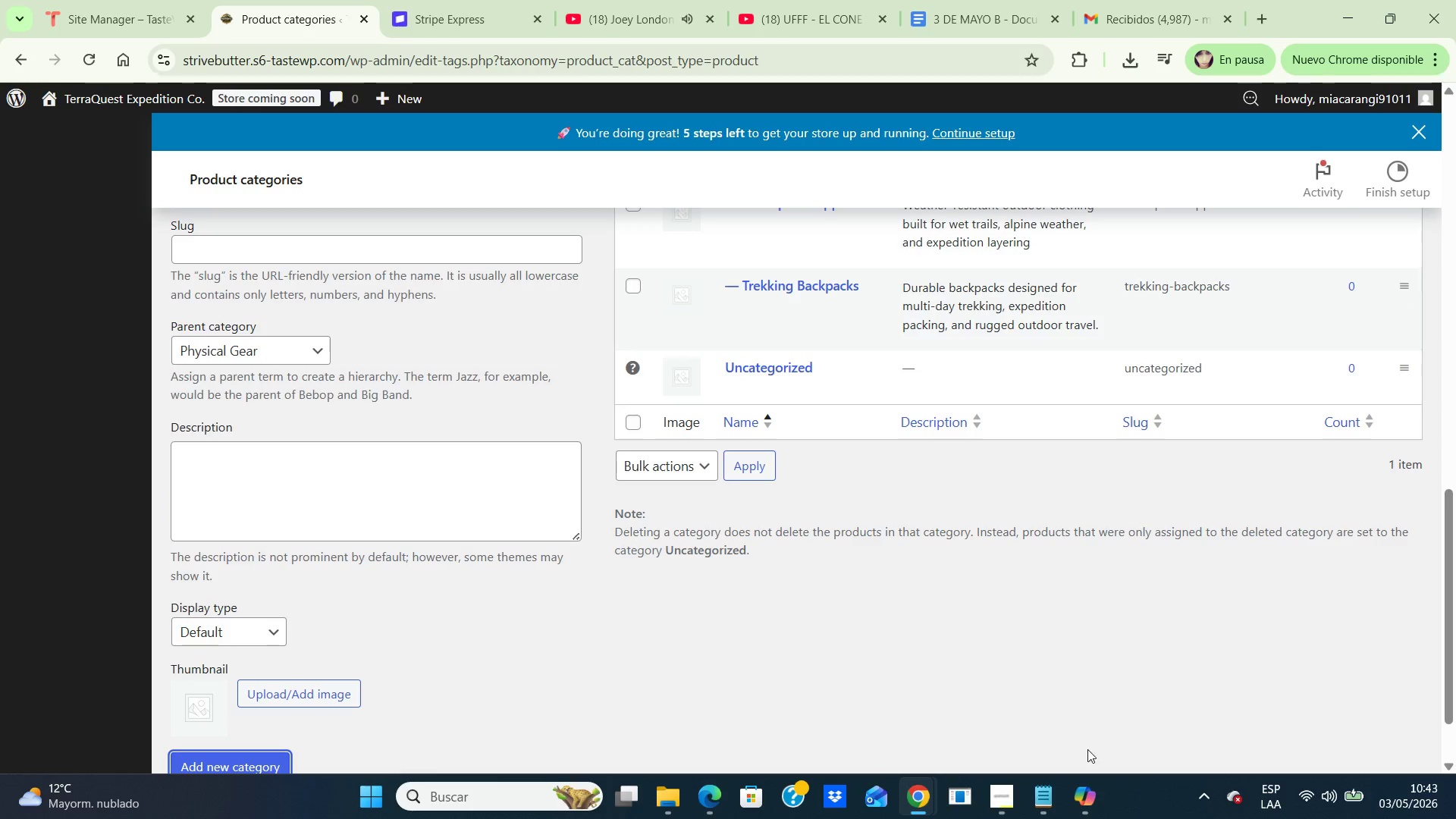 
scroll: coordinate [1021, 660], scroll_direction: up, amount: 5.0
 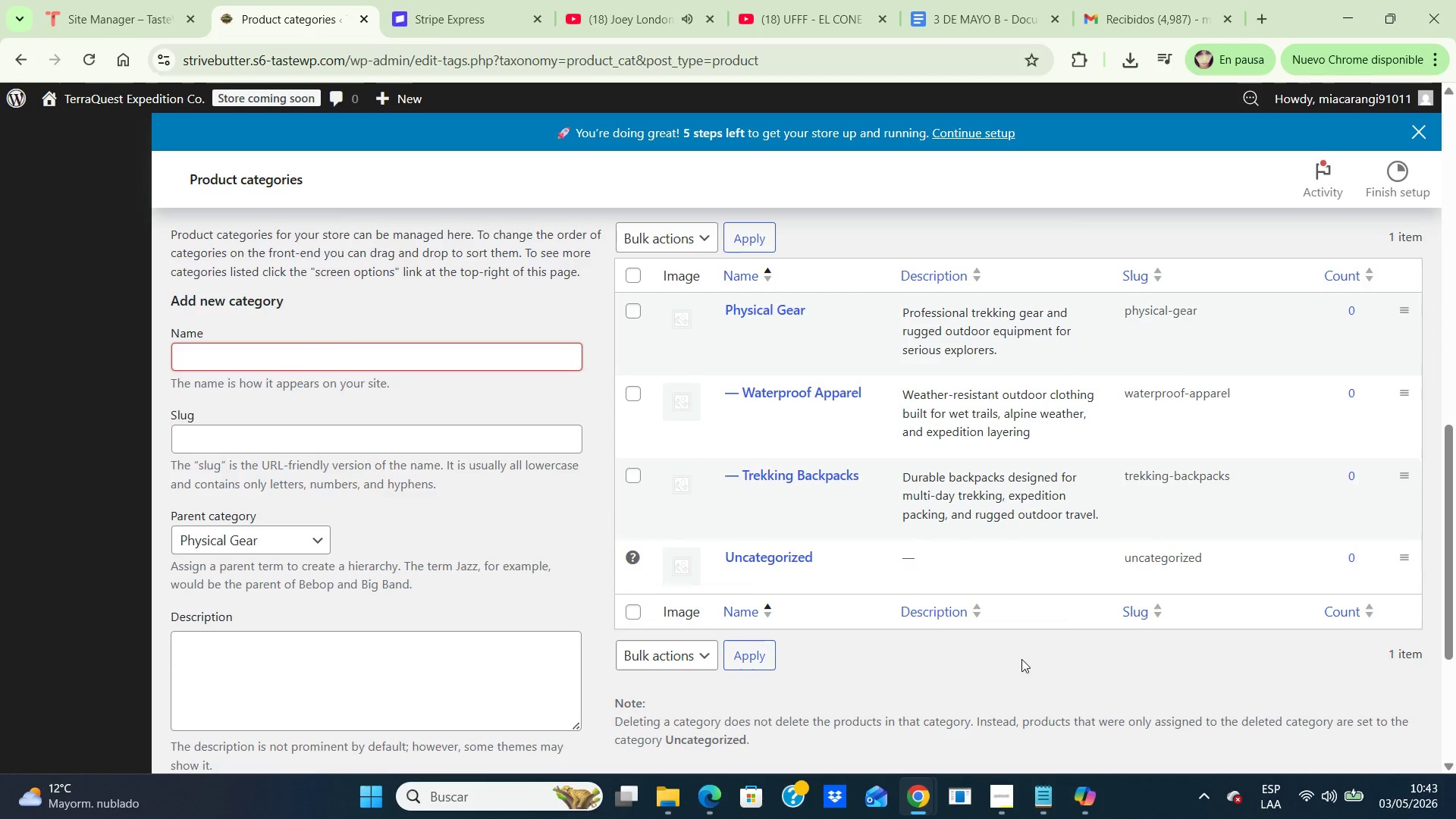 
scroll: coordinate [1021, 659], scroll_direction: down, amount: 1.0
 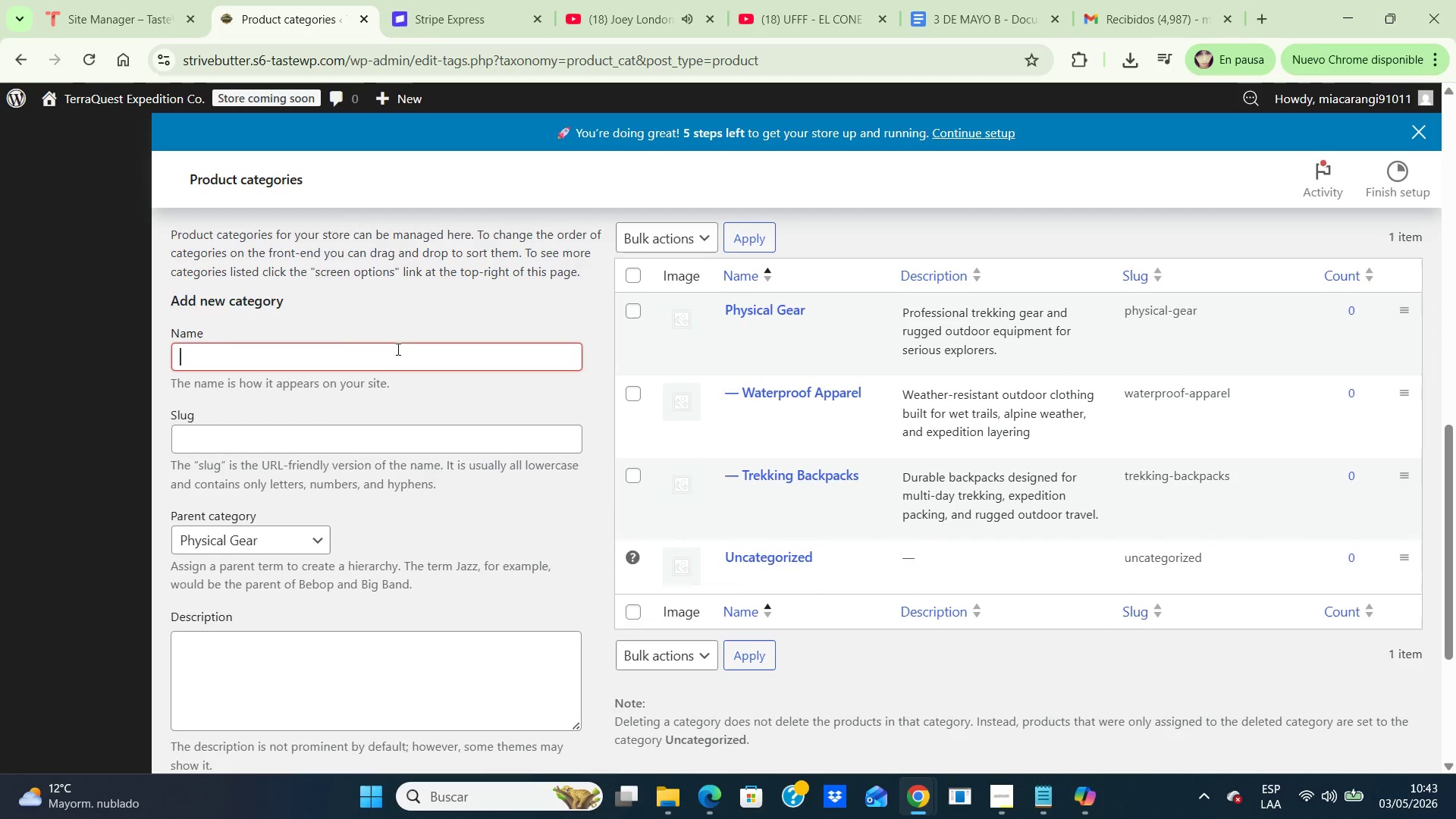 
left_click([397, 349])
 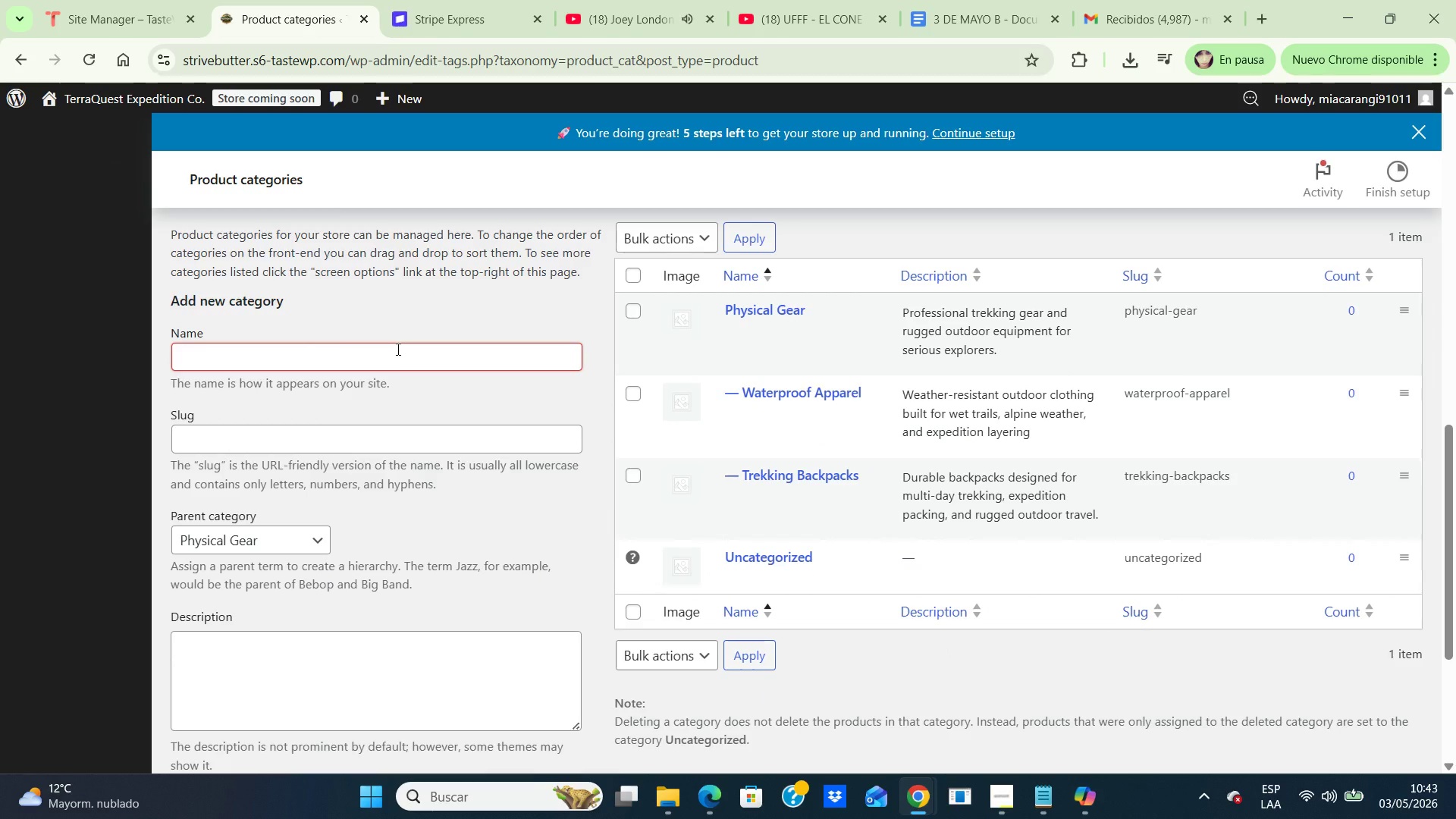 
type(Expedition Accessories)
 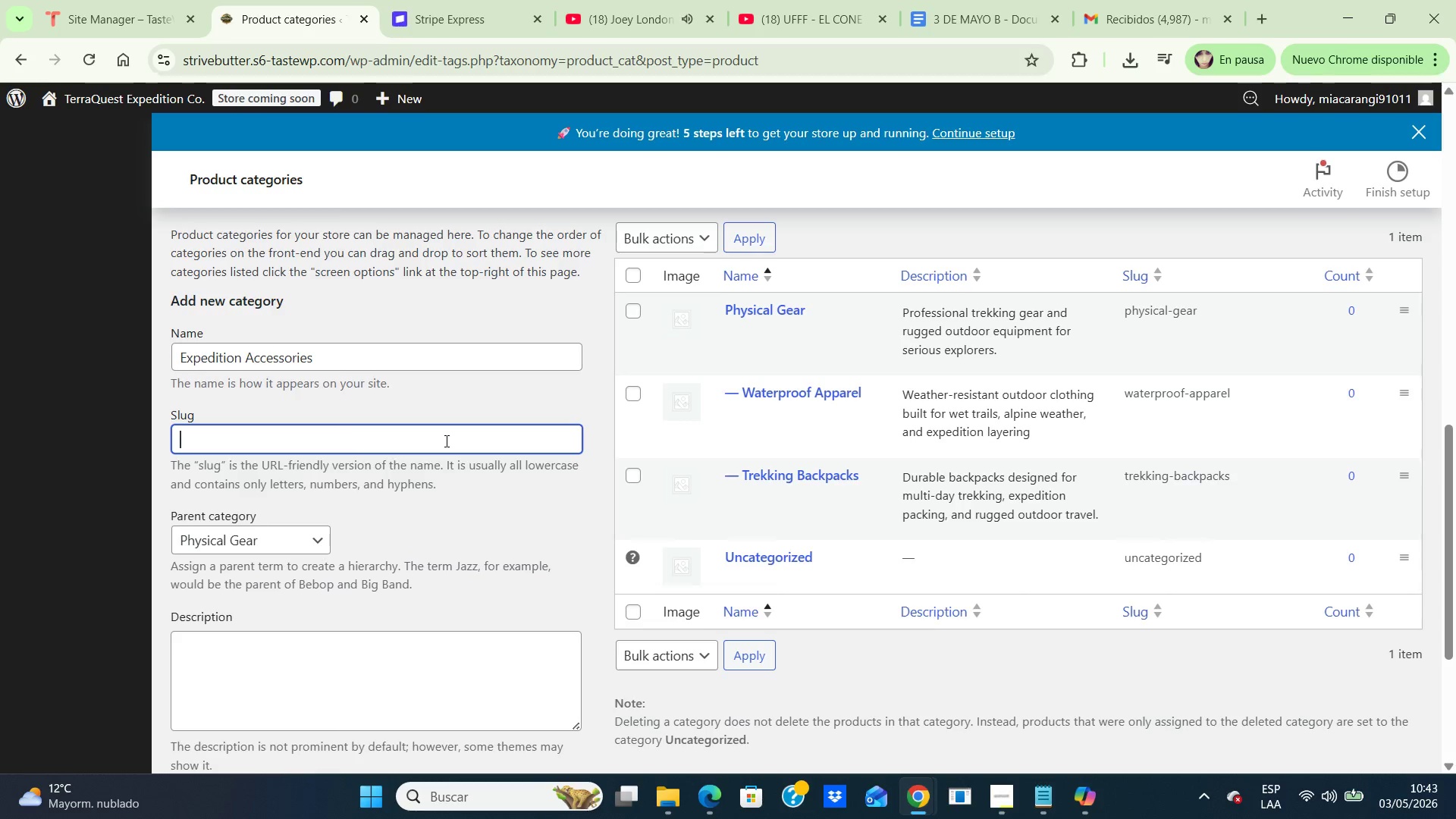 
left_click([445, 441])
 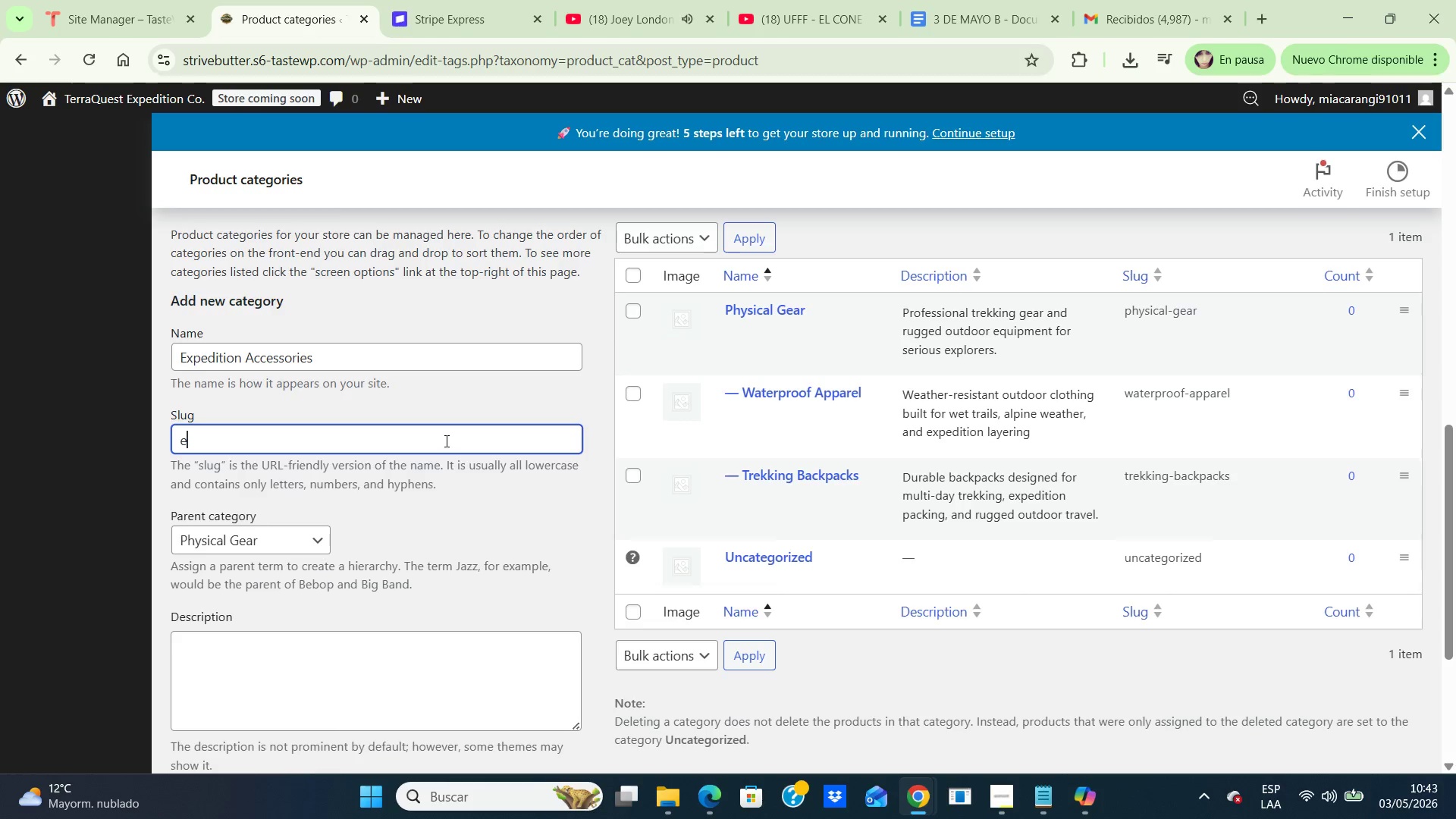 
type(expedition )
key(Backspace)
type(-accesories)
 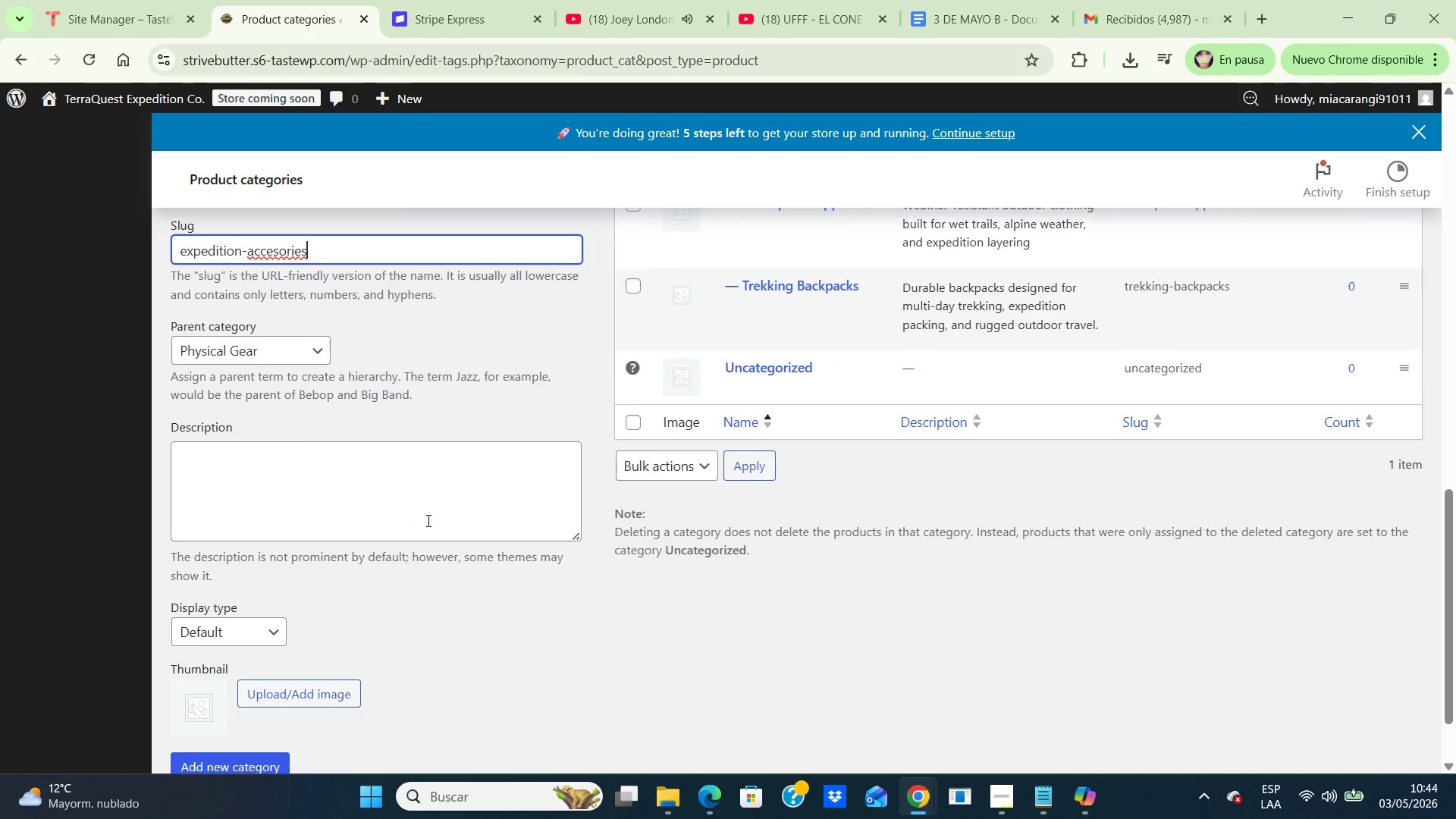 
scroll: coordinate [447, 498], scroll_direction: down, amount: 2.0
 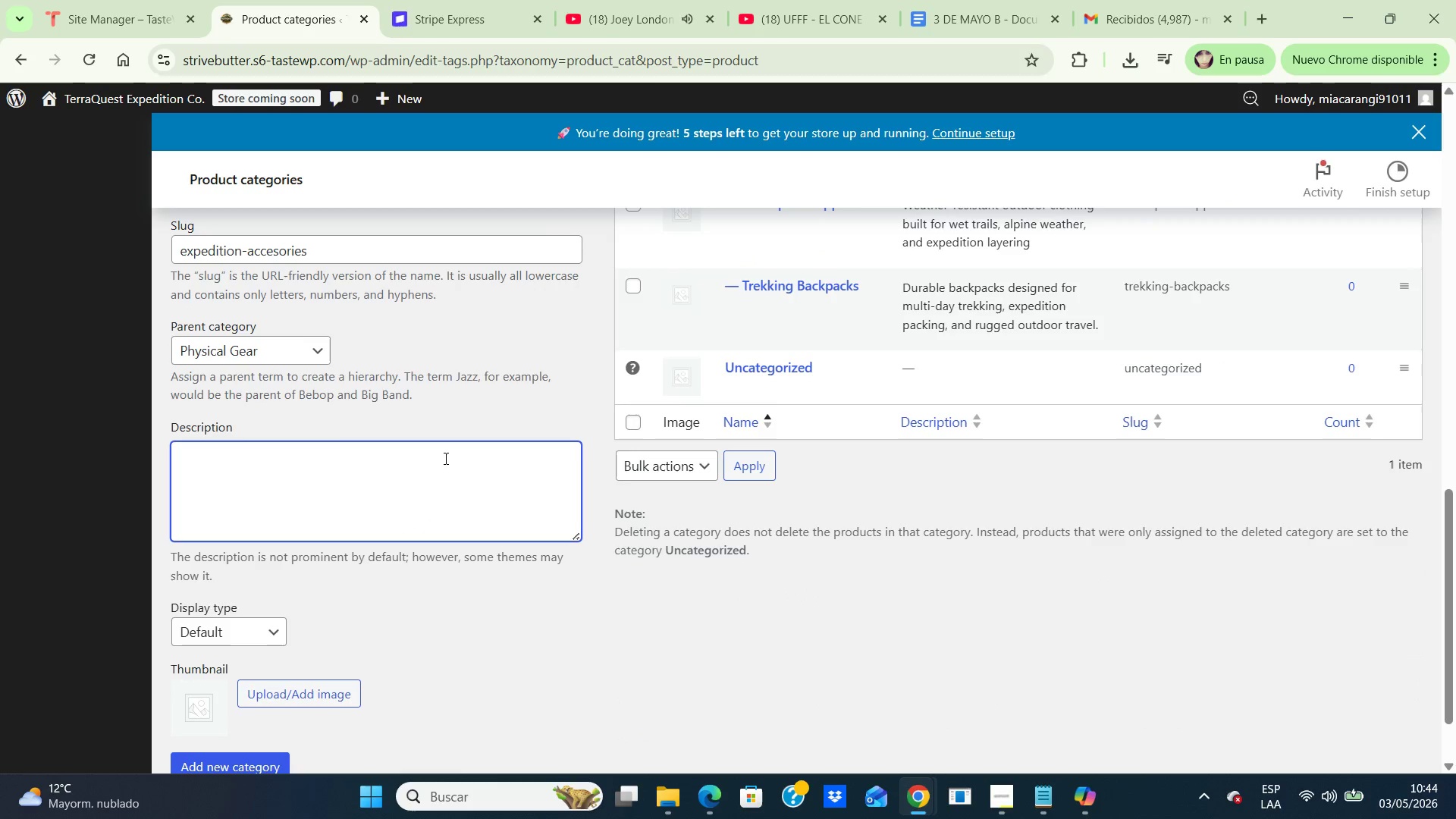 
left_click([444, 458])
 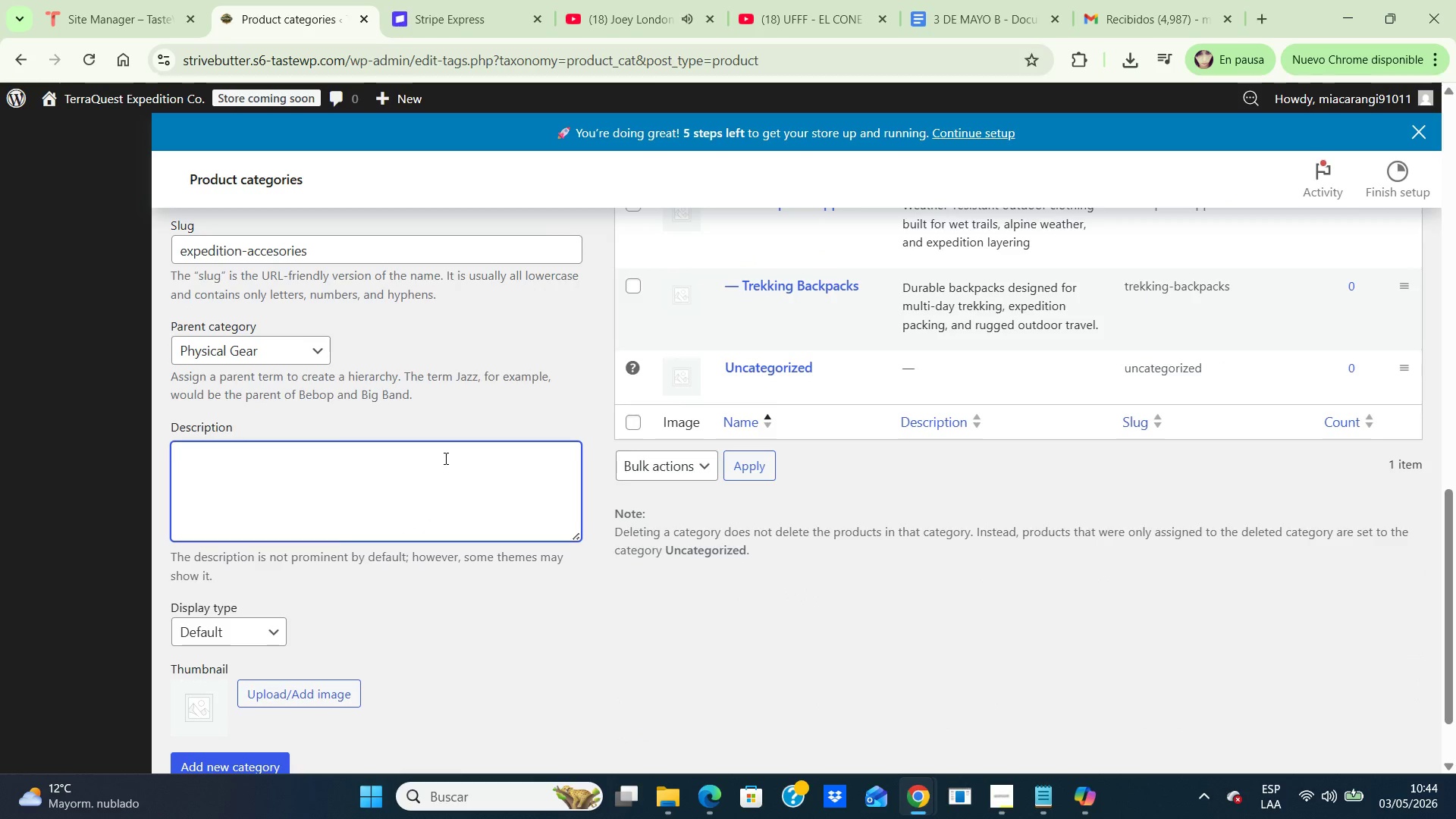 
type(Essential adventure accesories fir )
key(Backspace)
key(Backspace)
key(Backspace)
type(or trail safety.  packing )
 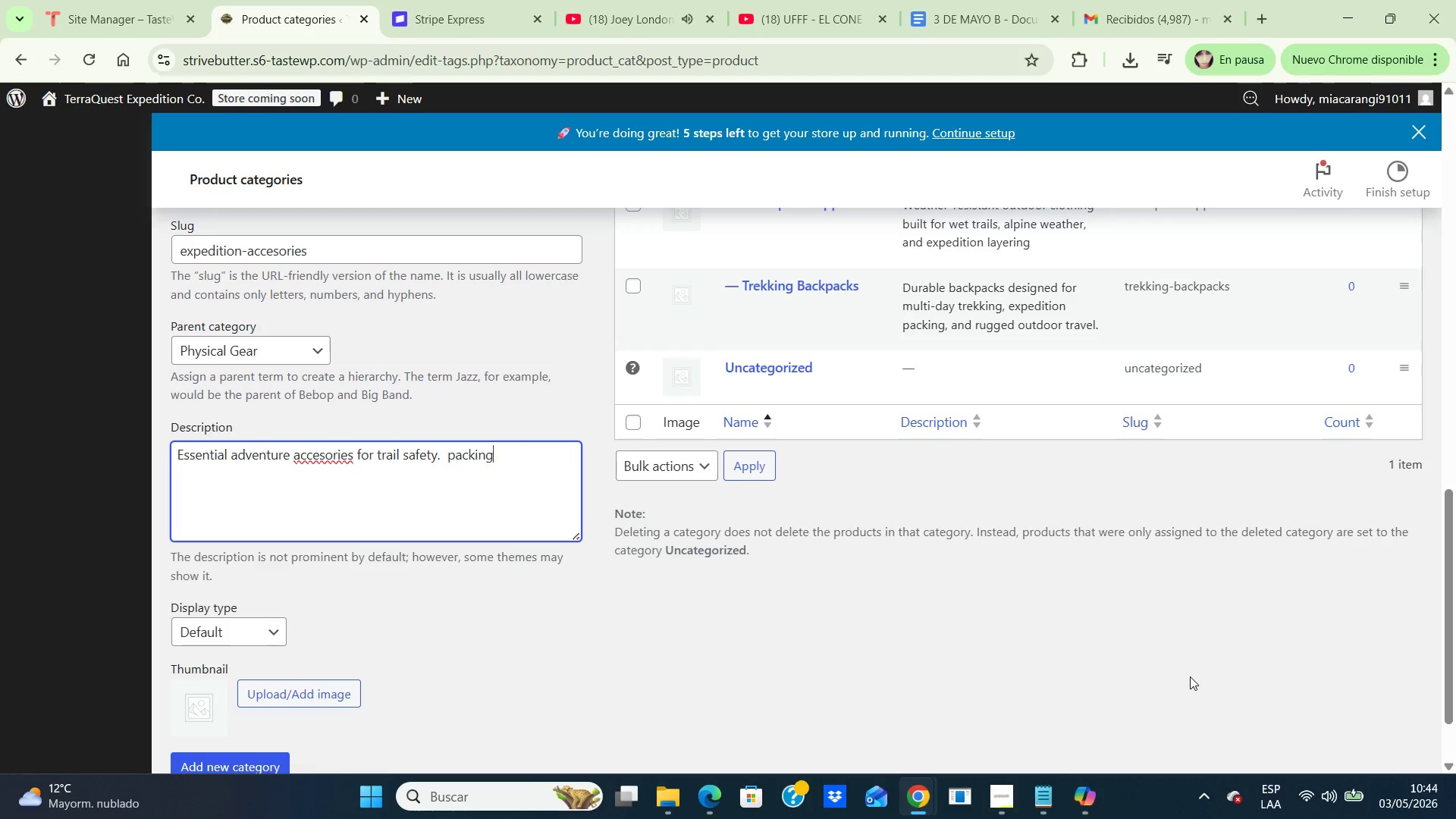 
key(Backspace)
key(Backspace)
key(Backspace)
key(Backspace)
key(Backspace)
key(Backspace)
key(Backspace)
key(Backspace)
key(Backspace)
key(Backspace)
key(Backspace)
type(, packing support, and eco-tu)
key(Backspace)
type(our readlnes)
 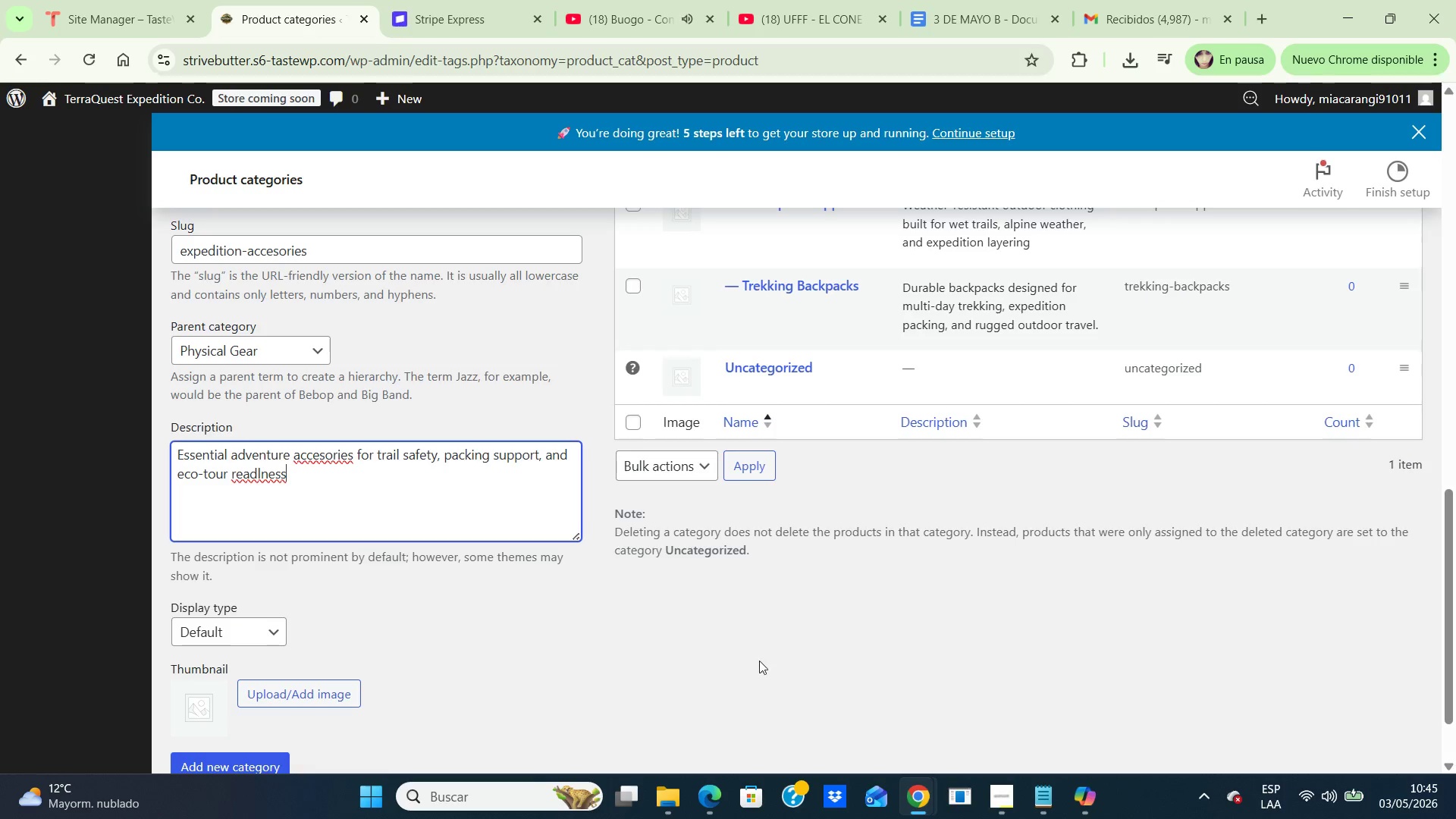 
wait(9.56)
 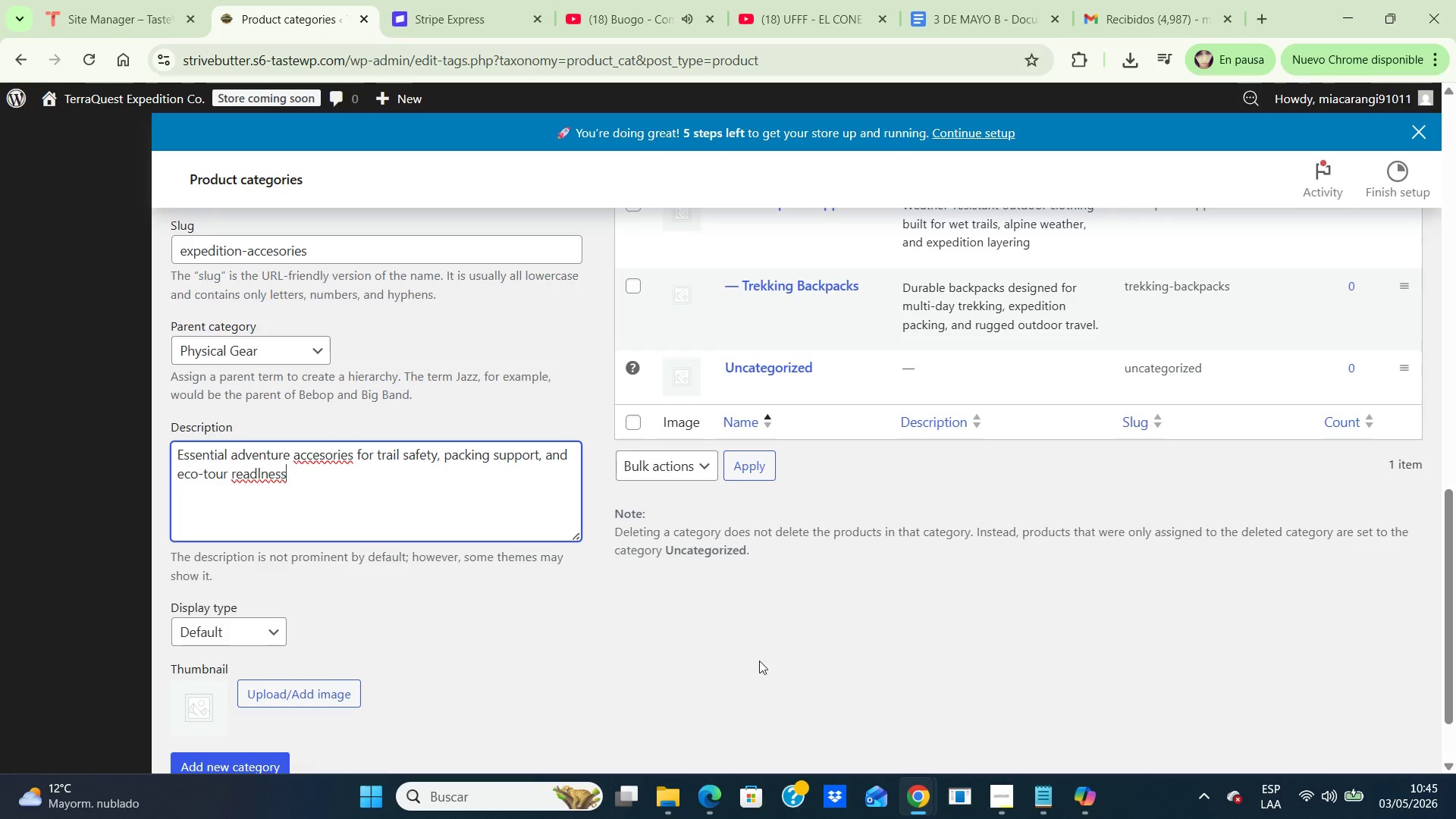 
left_click([324, 456])
 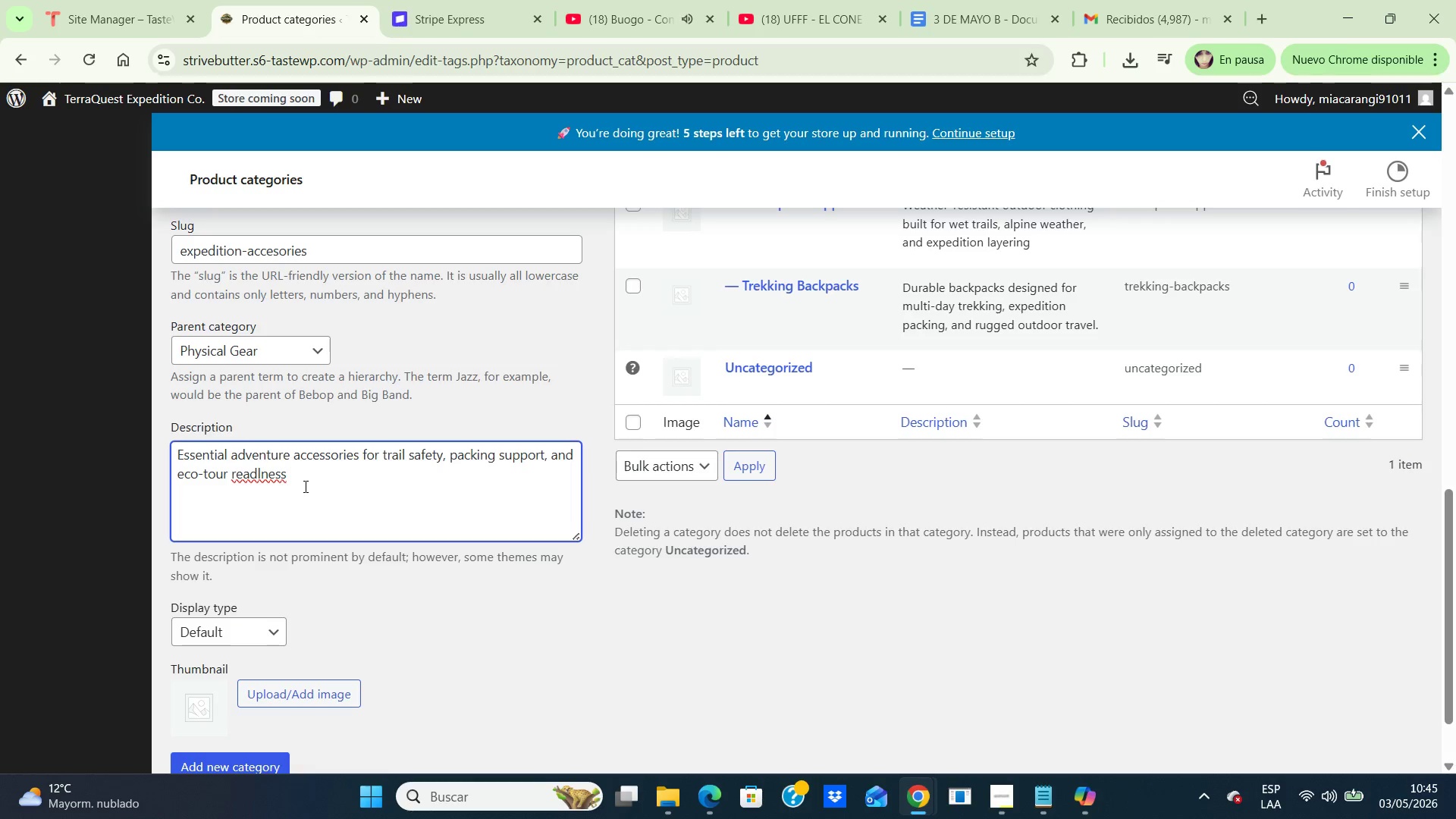 
key(S)
 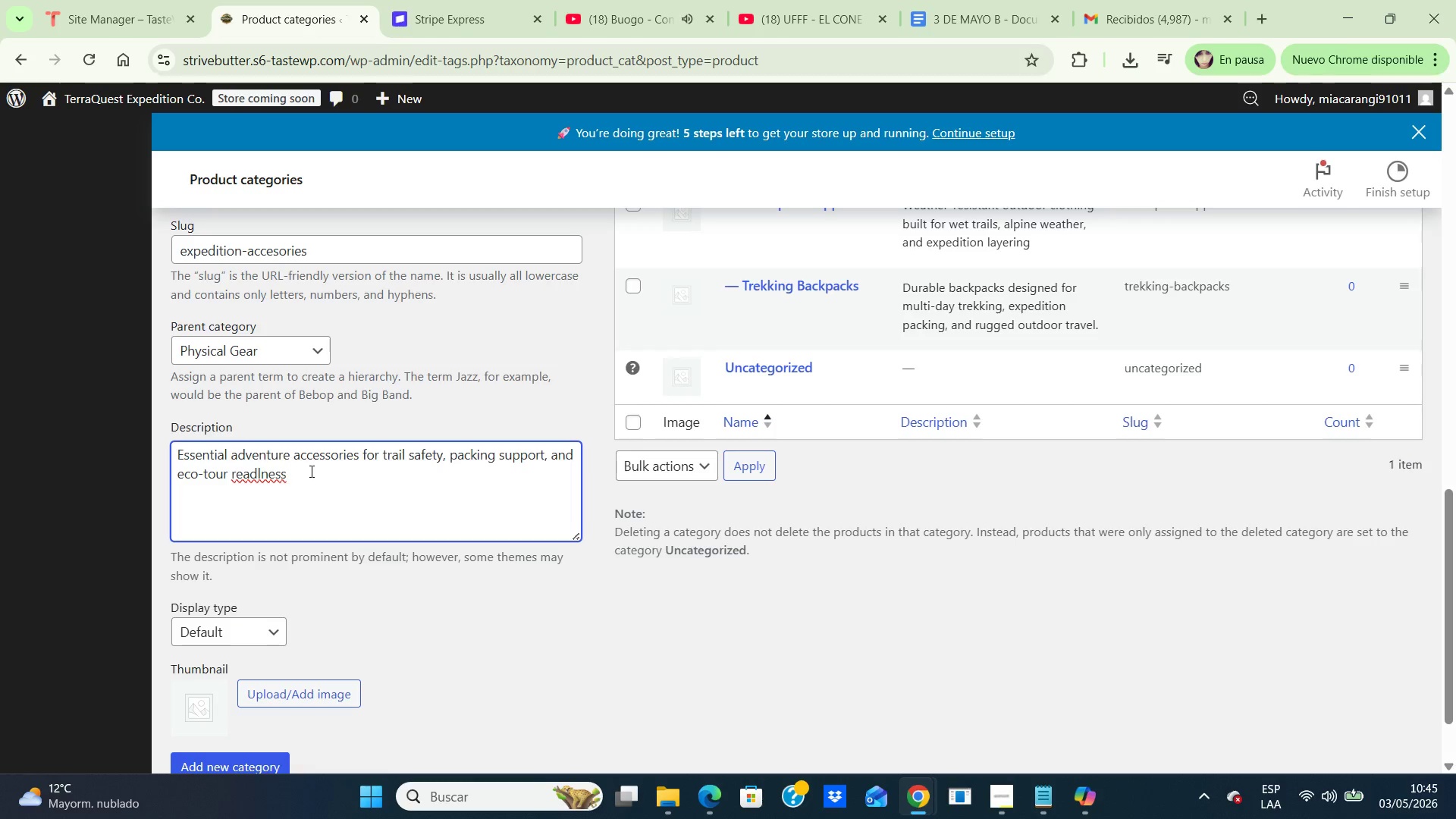 
left_click([310, 471])
 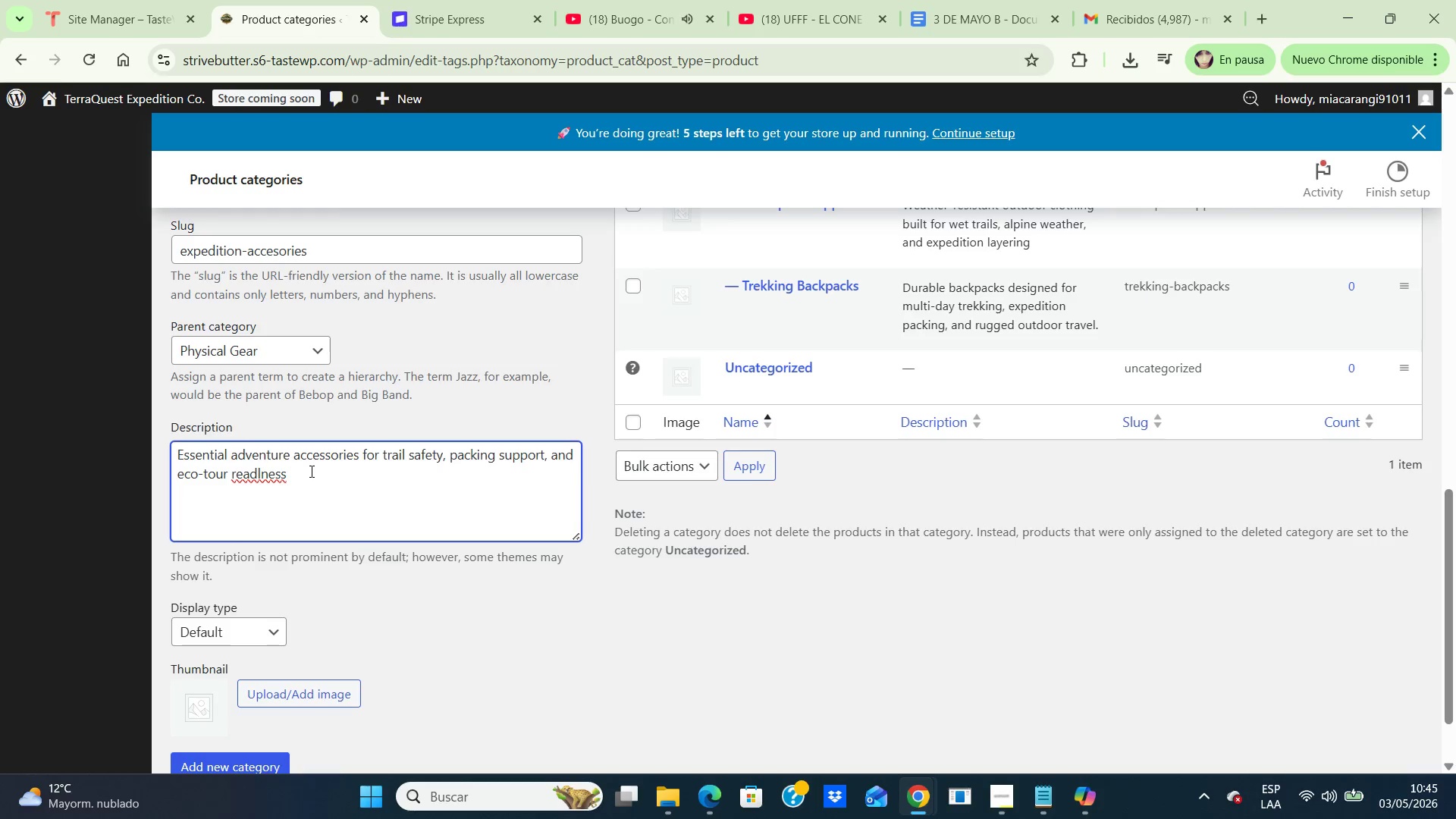 
wait(5.48)
 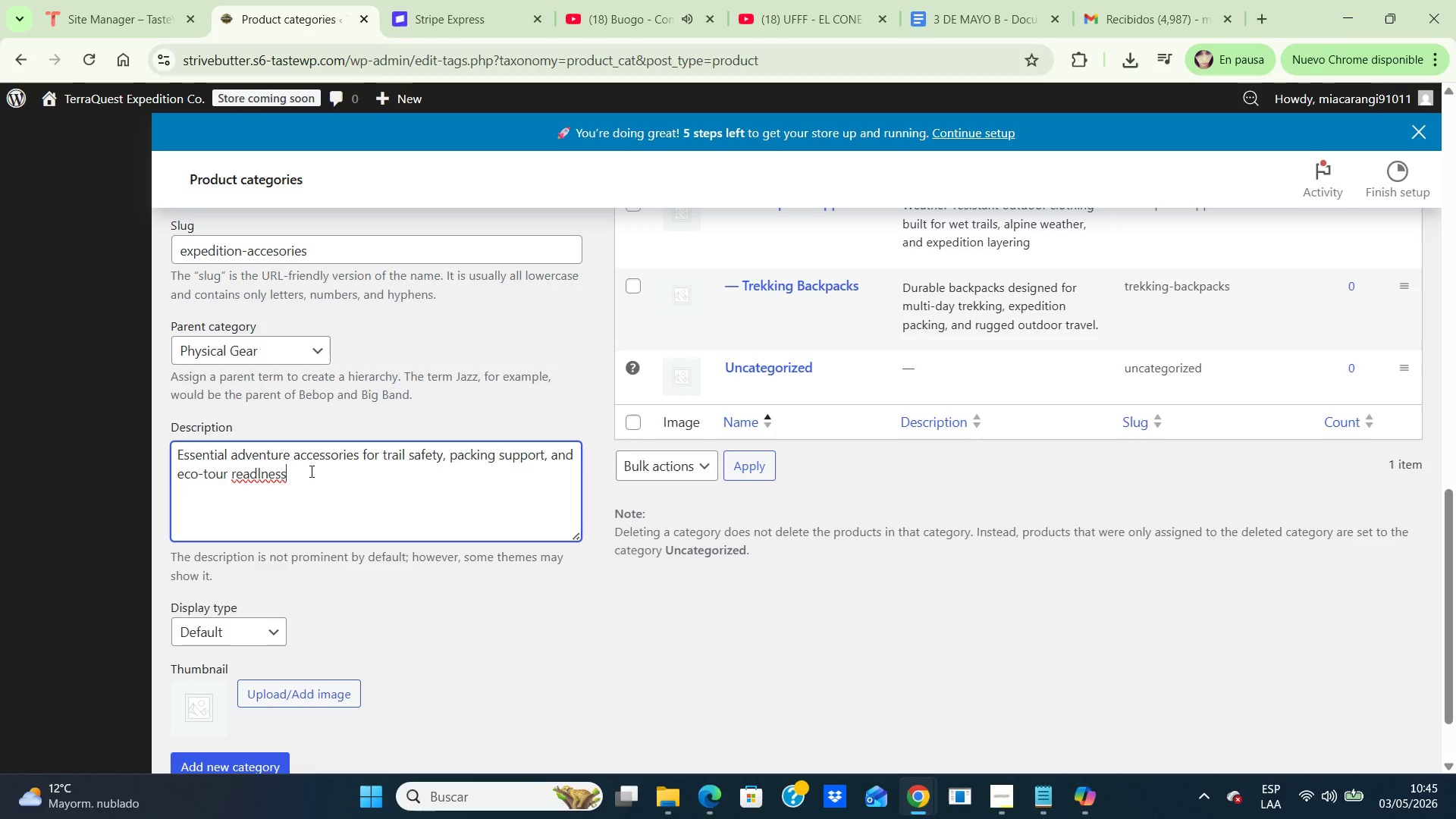 
key(Backspace)
key(Backspace)
key(Backspace)
key(Backspace)
key(Backspace)
type(ines)
 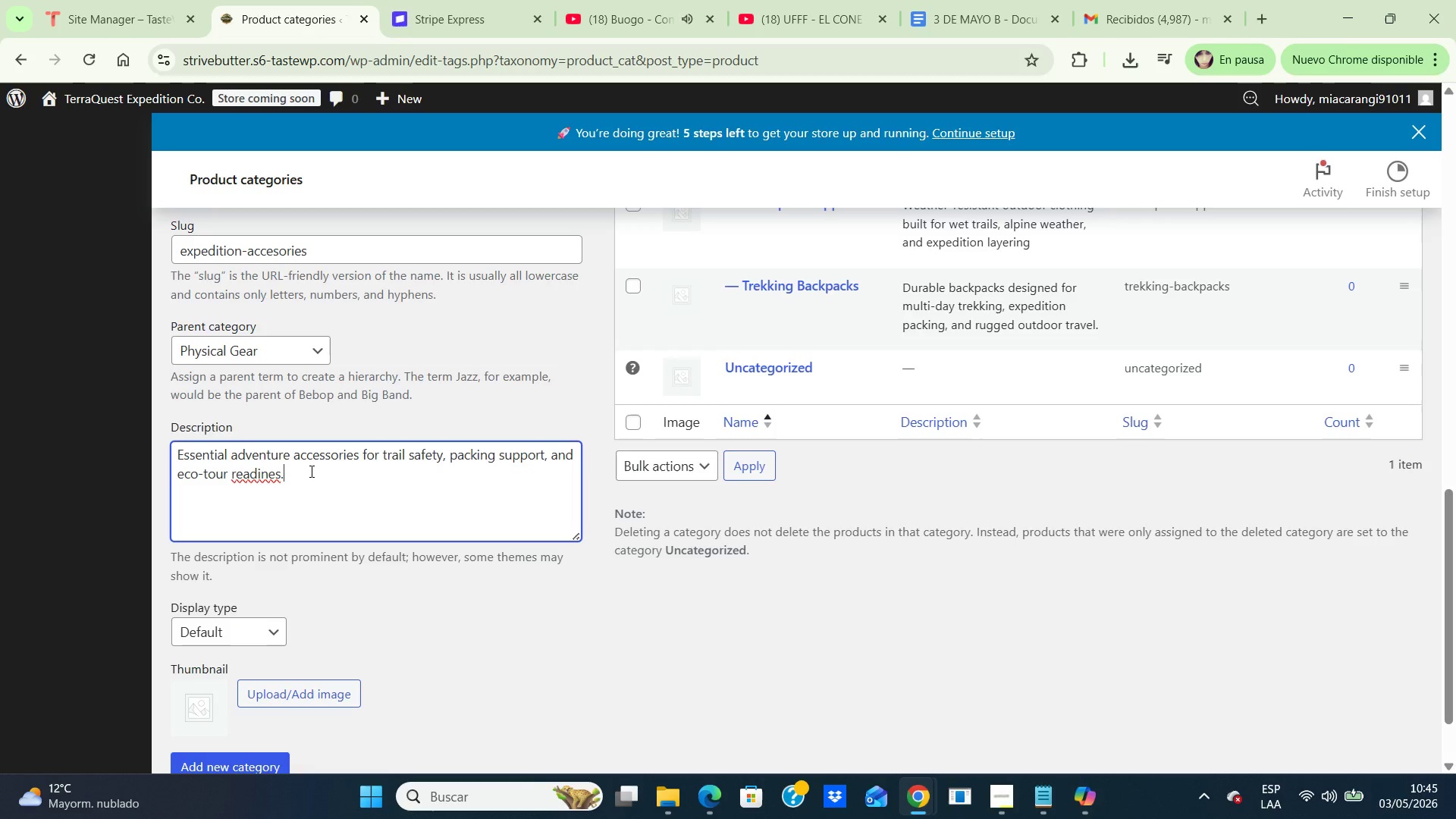 
key(Period)
 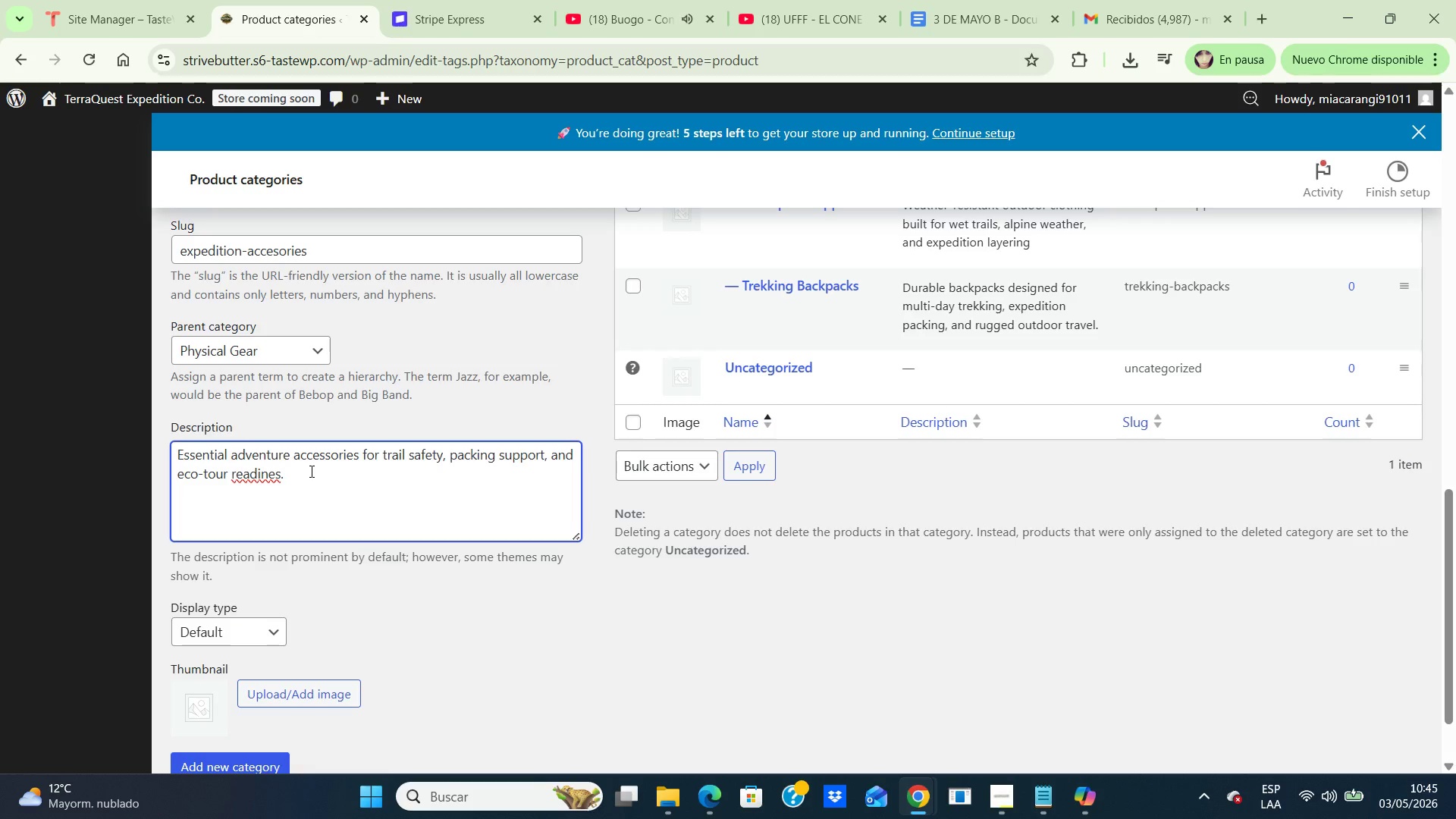 
key(Backspace)
 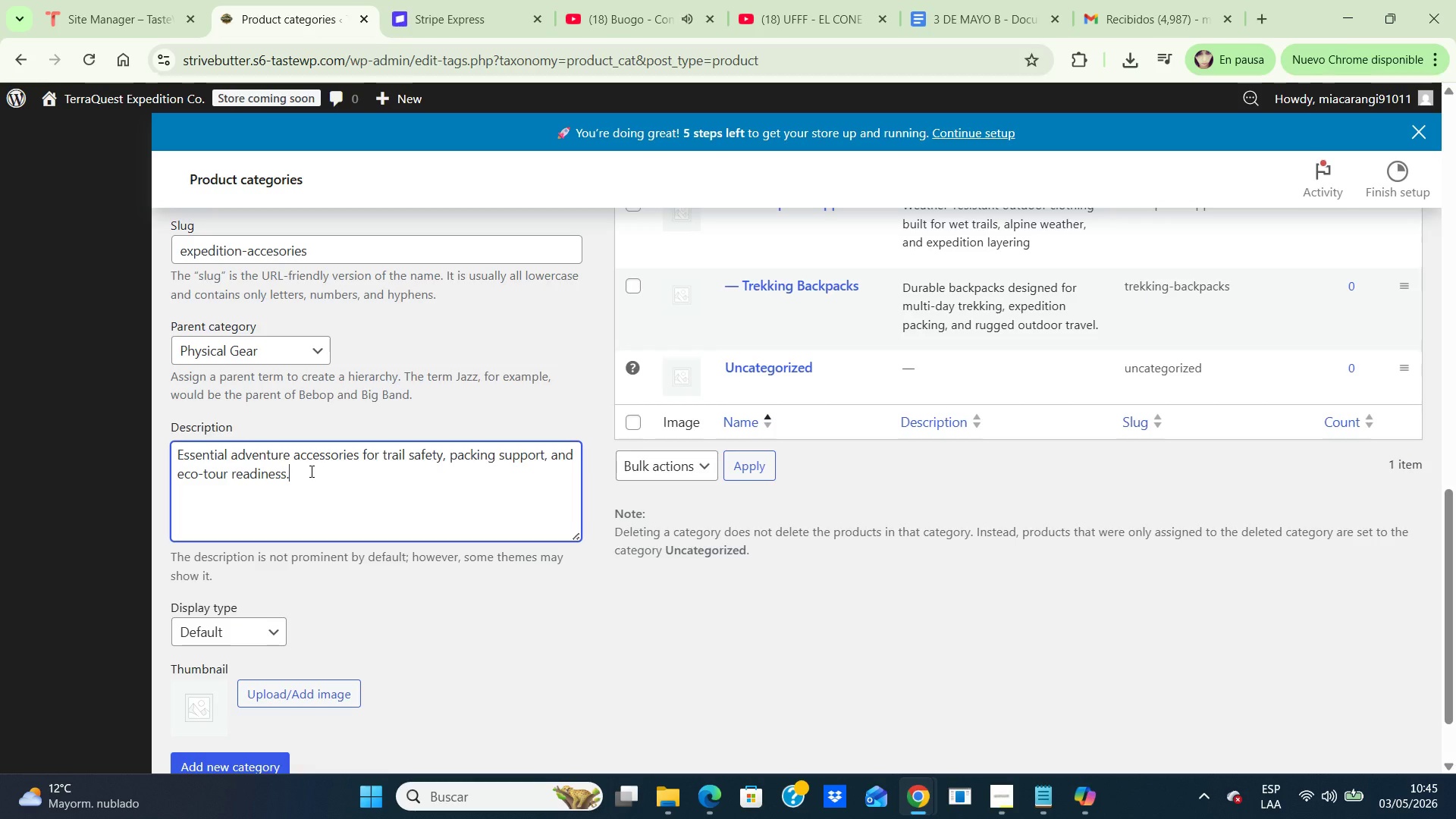 
key(S)
 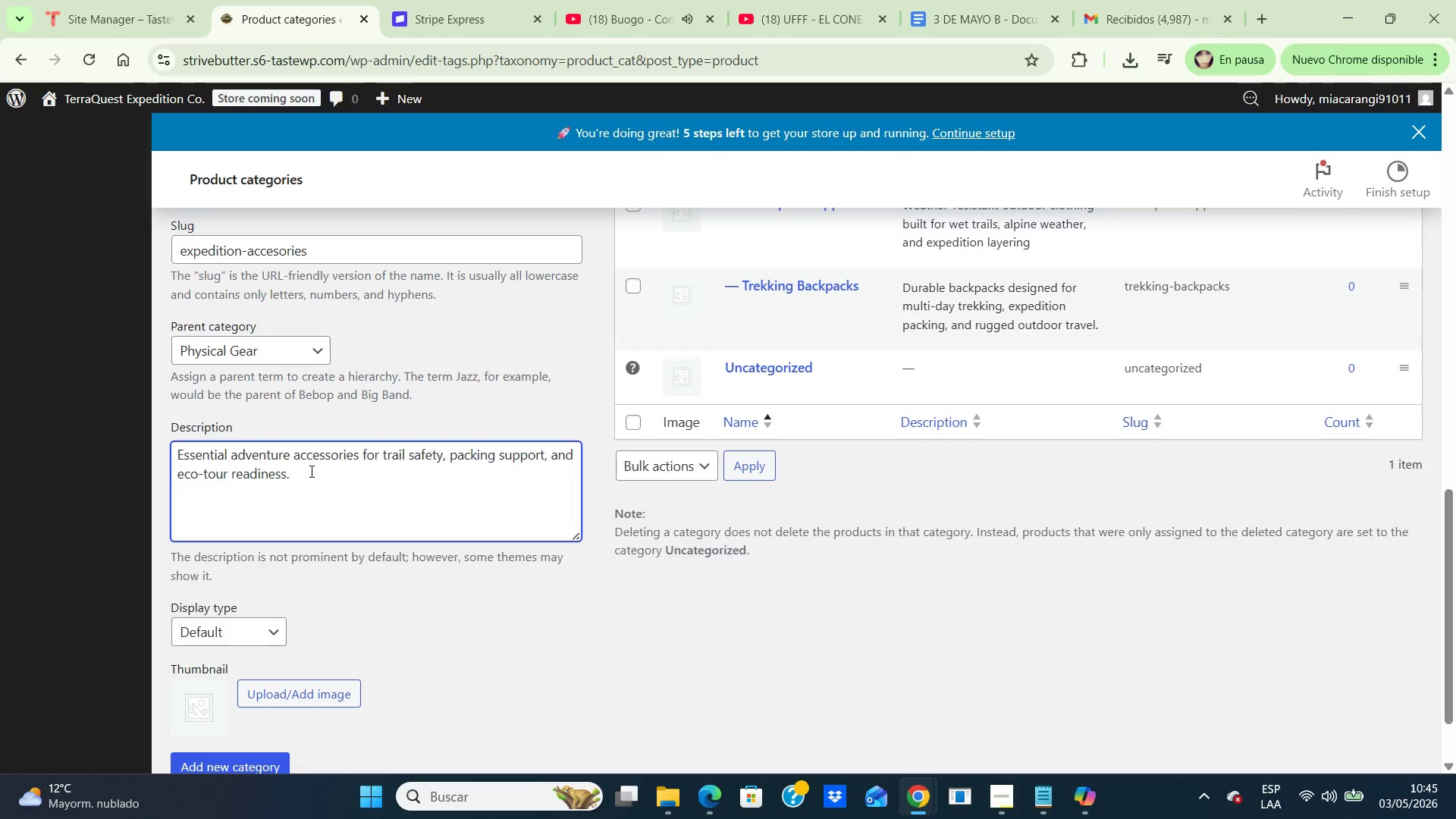 
key(Period)
 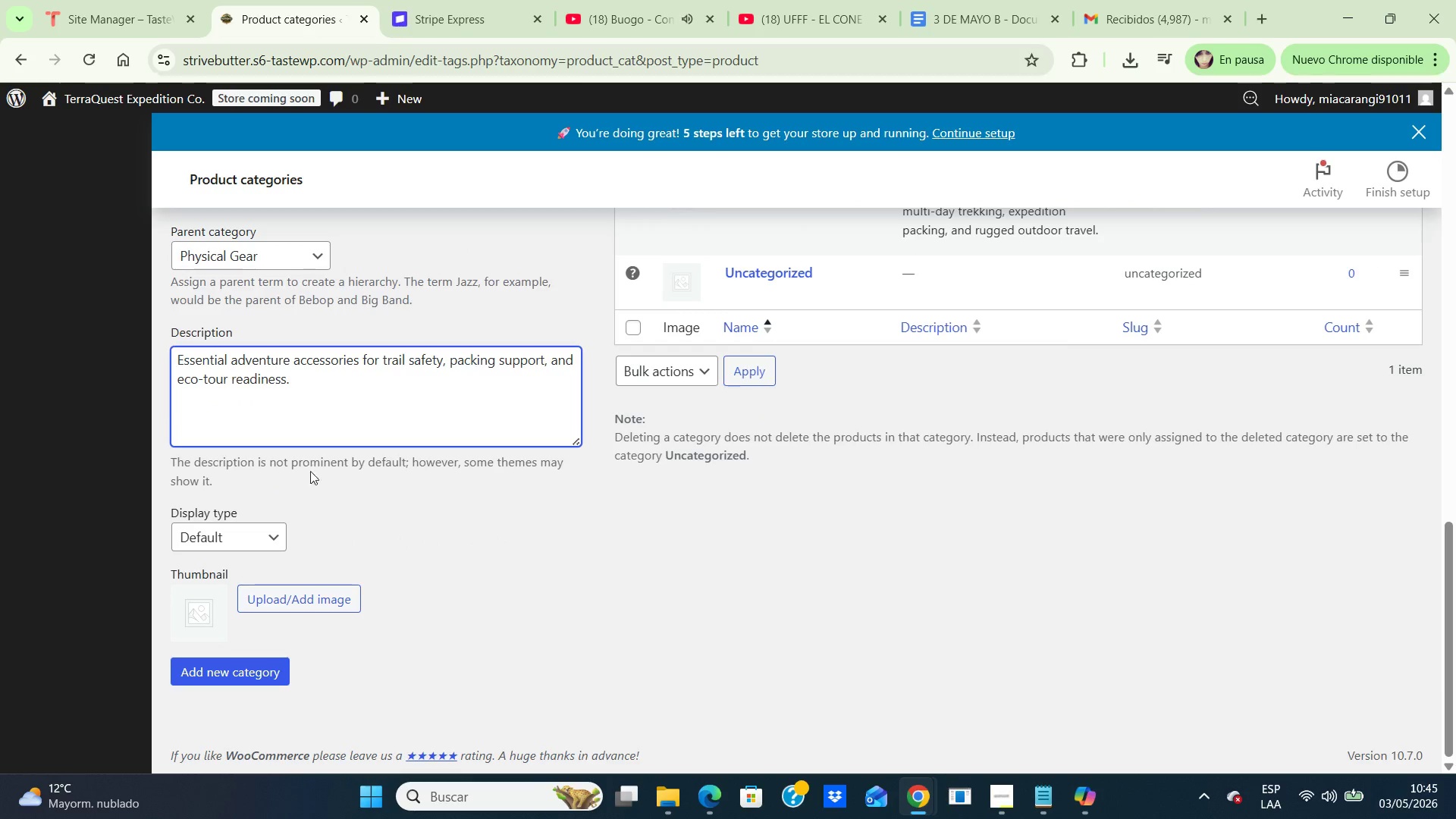 
scroll: coordinate [310, 471], scroll_direction: down, amount: 2.0
 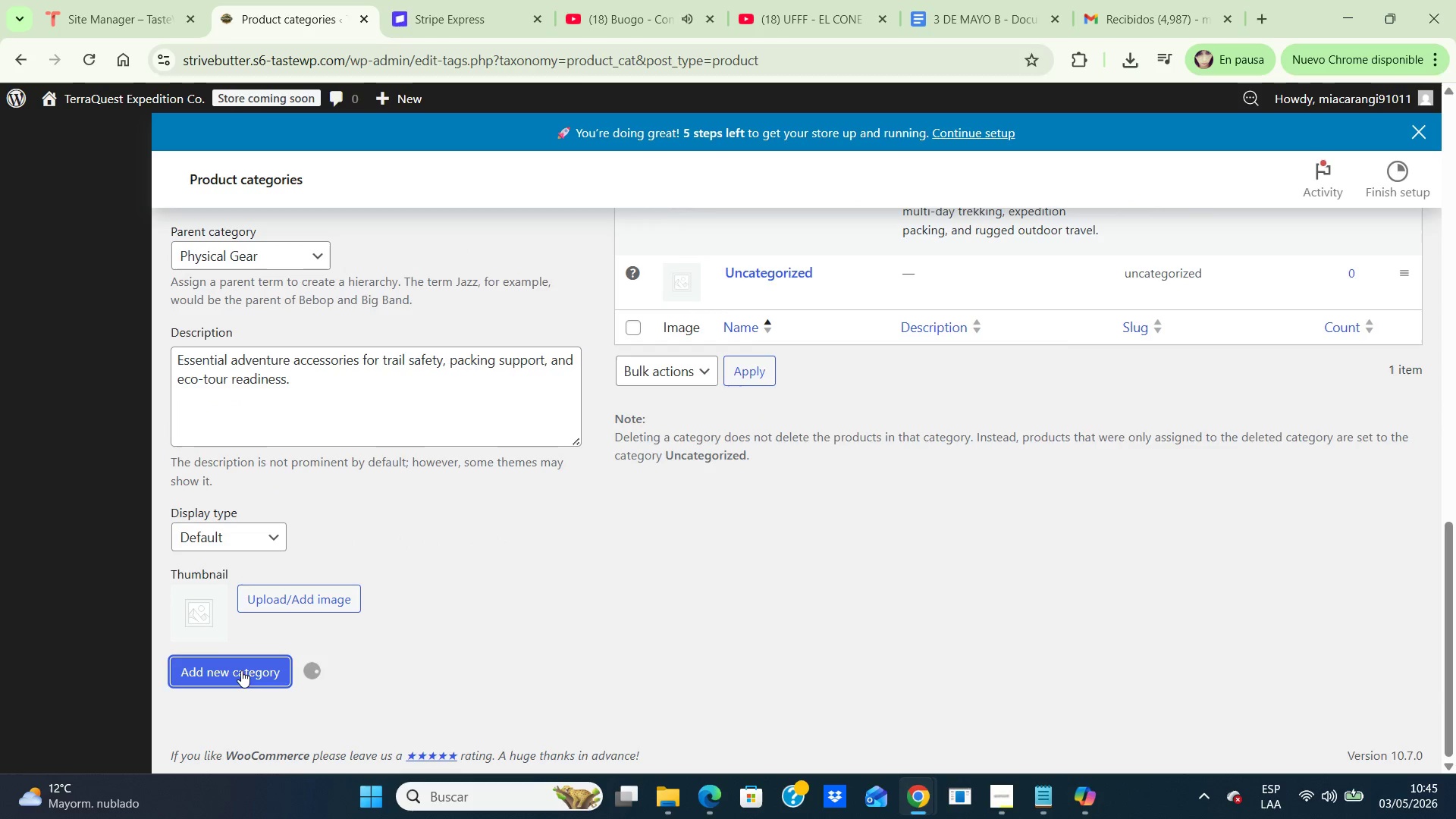 
left_click([241, 670])
 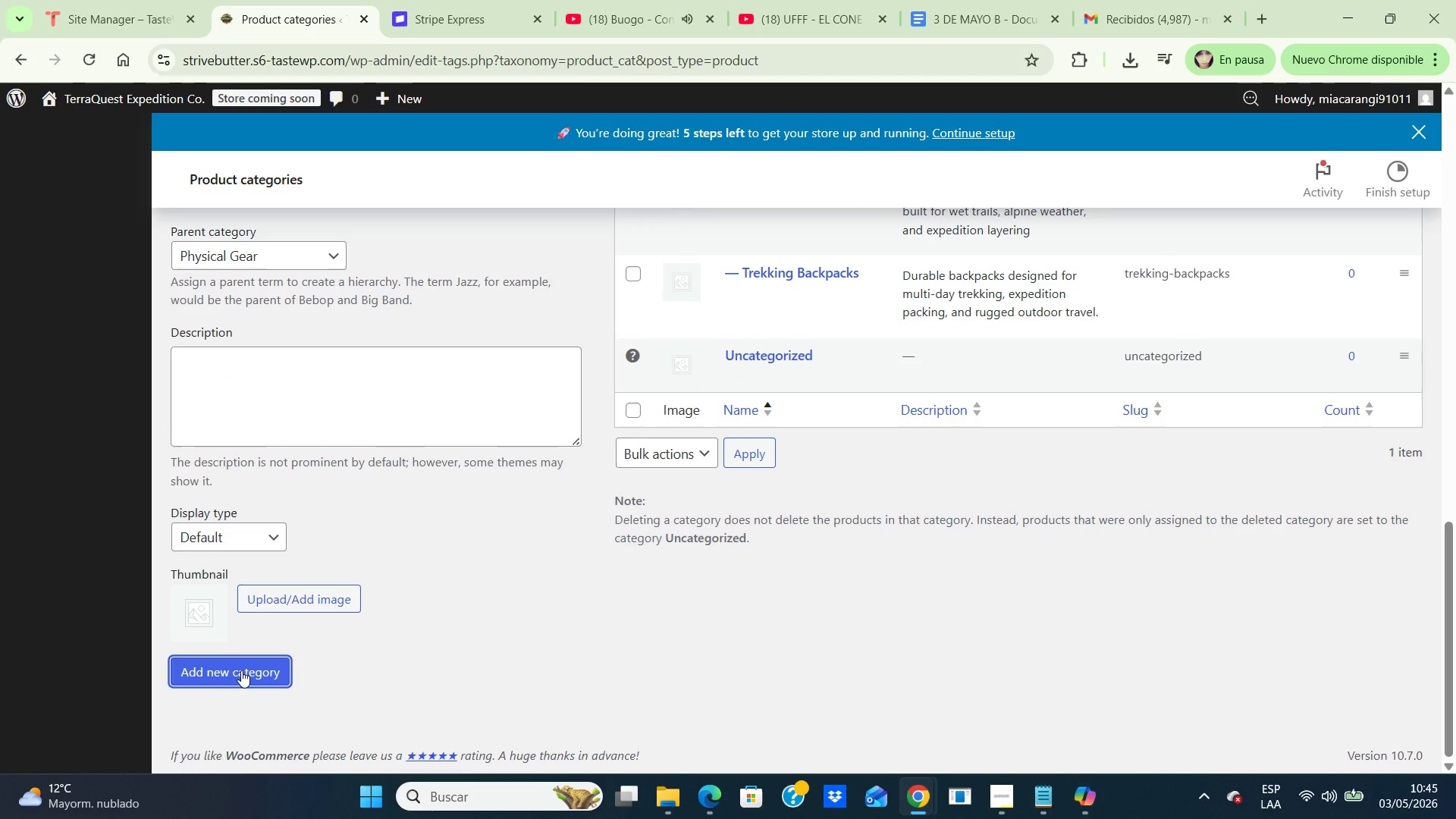 
wait(5.97)
 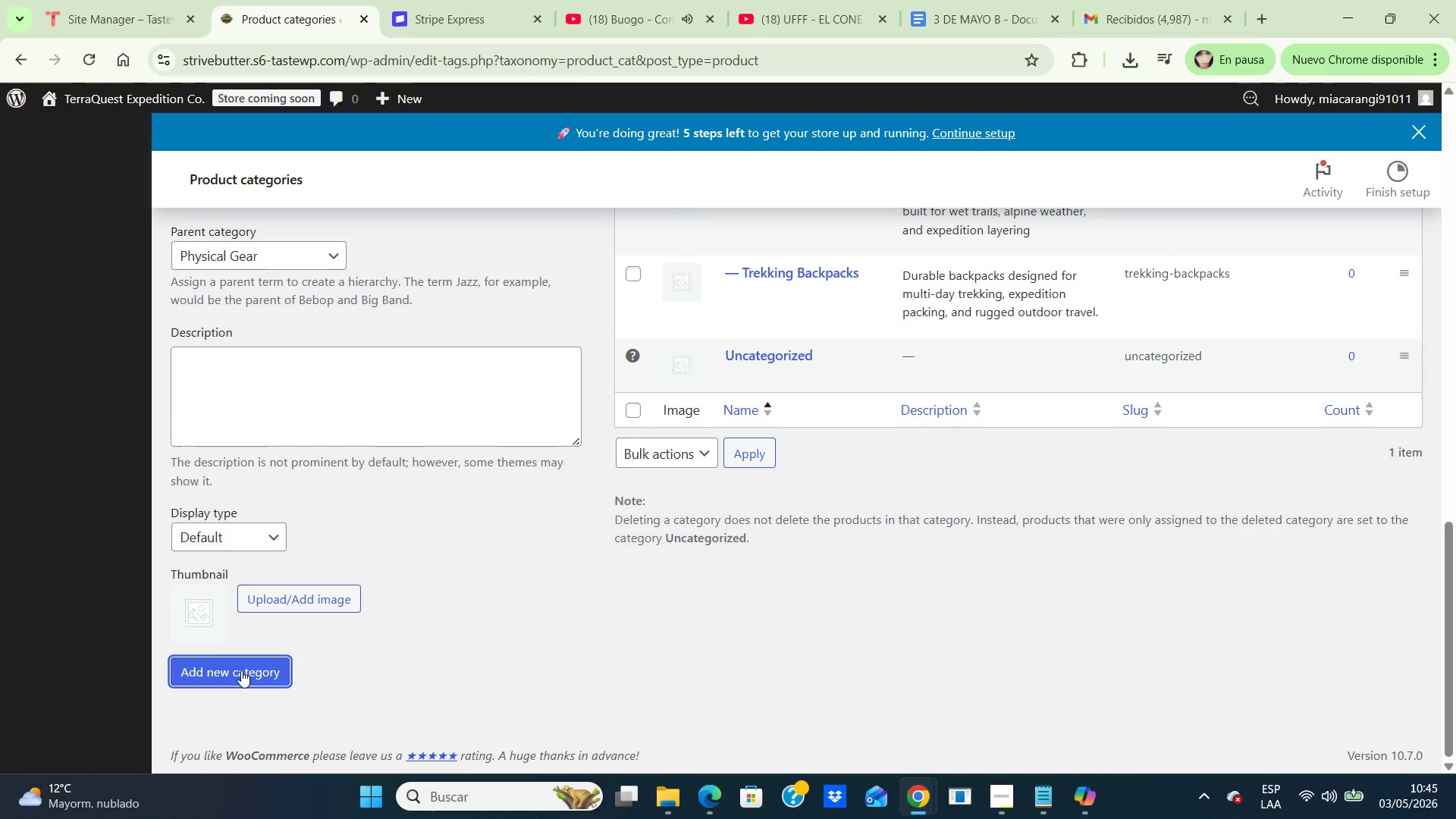 
scroll: coordinate [295, 603], scroll_direction: up, amount: 6.0
 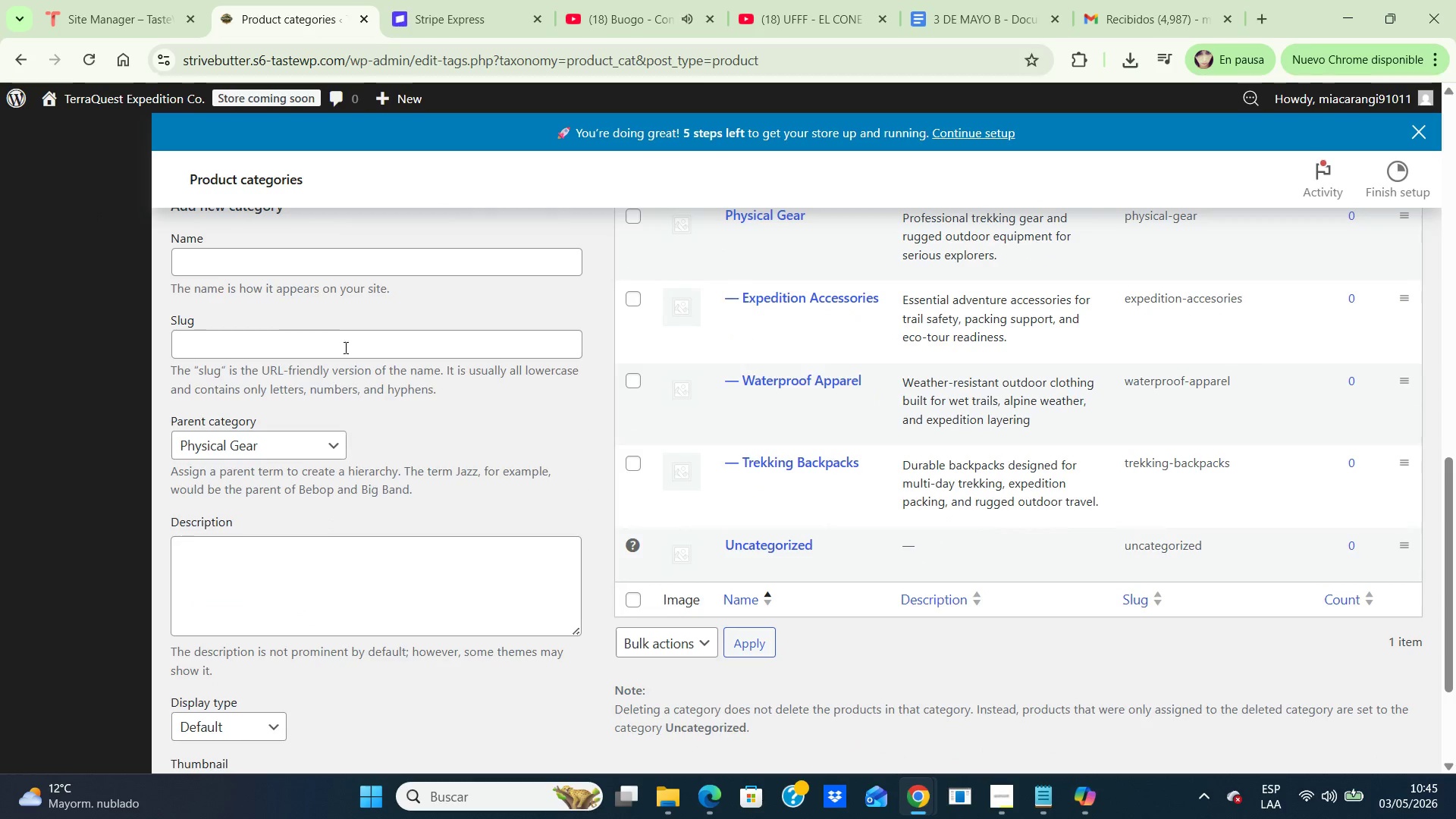 
scroll: coordinate [295, 603], scroll_direction: down, amount: 4.0
 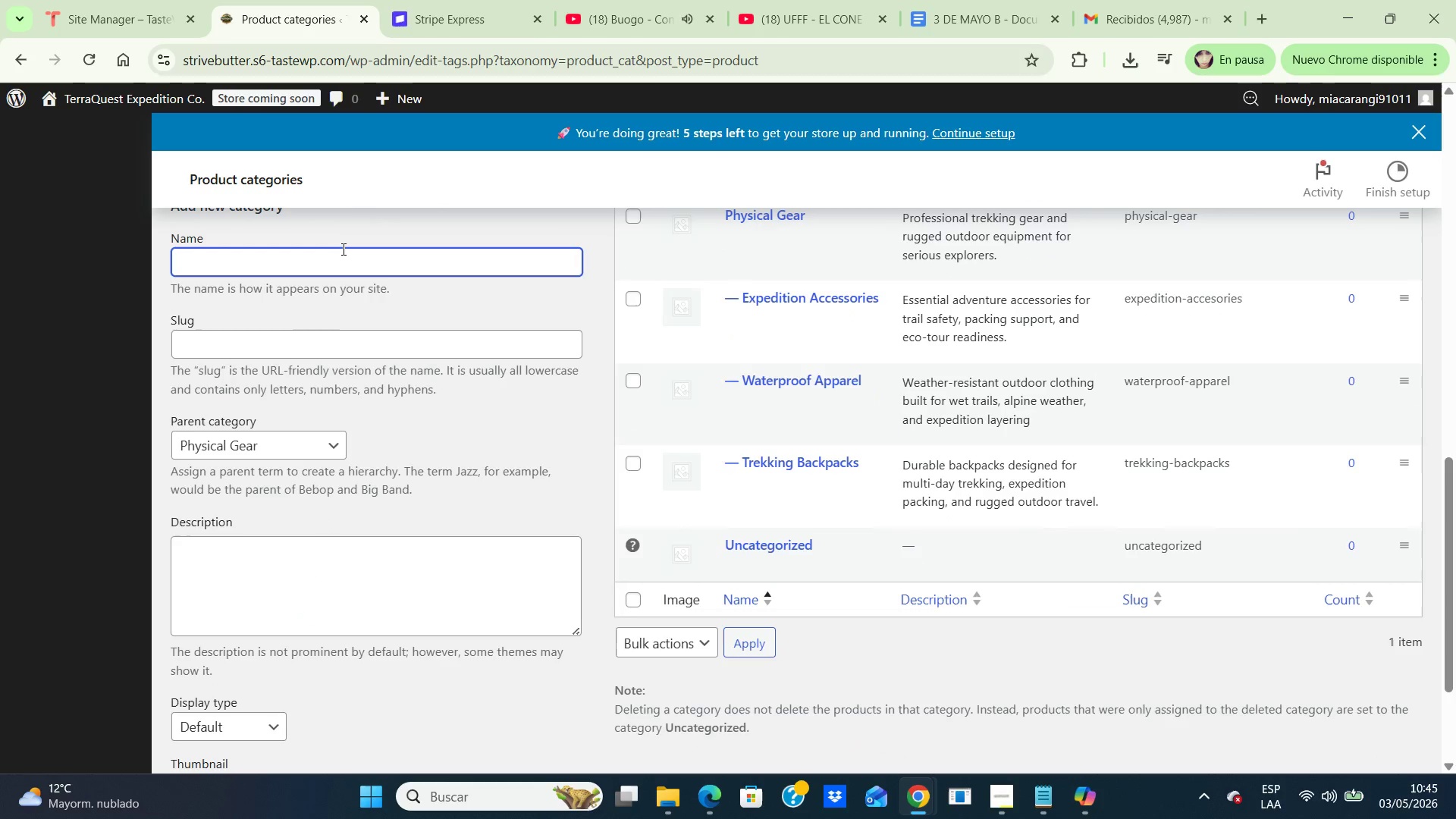 
left_click([342, 249])
 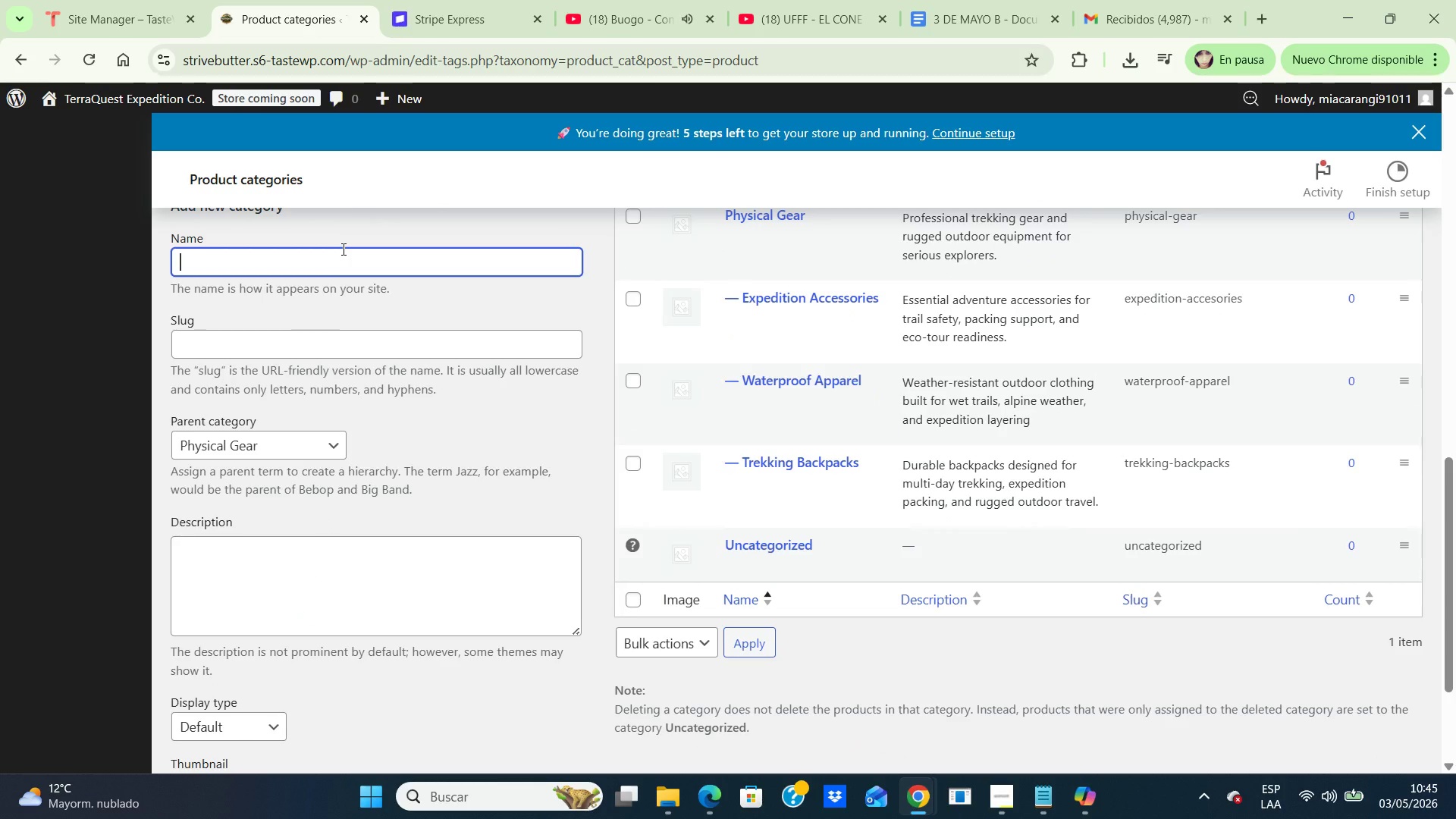 
type(Expedd)
key(Backspace)
type(ition Deposits)
 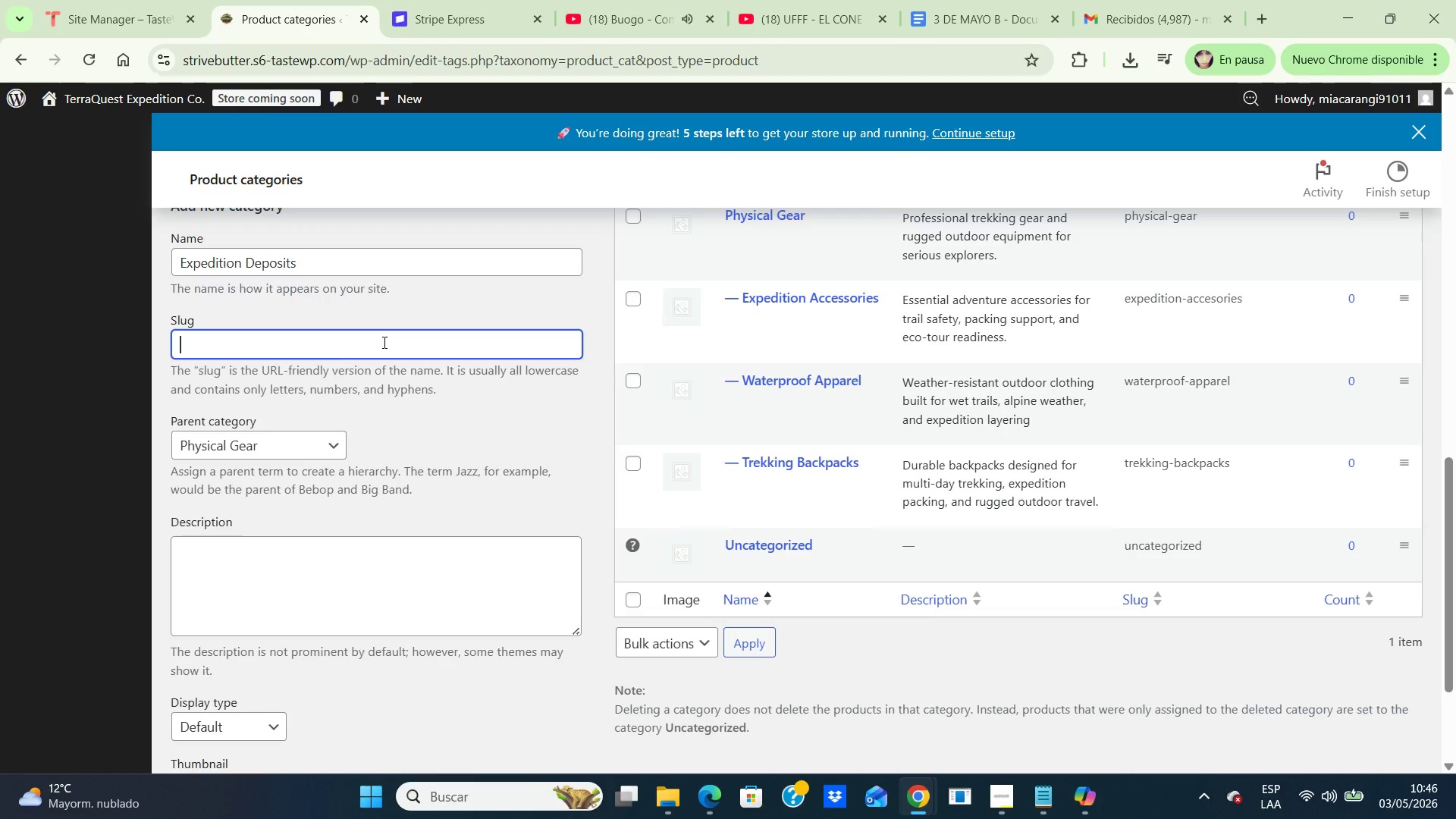 
left_click([383, 342])
 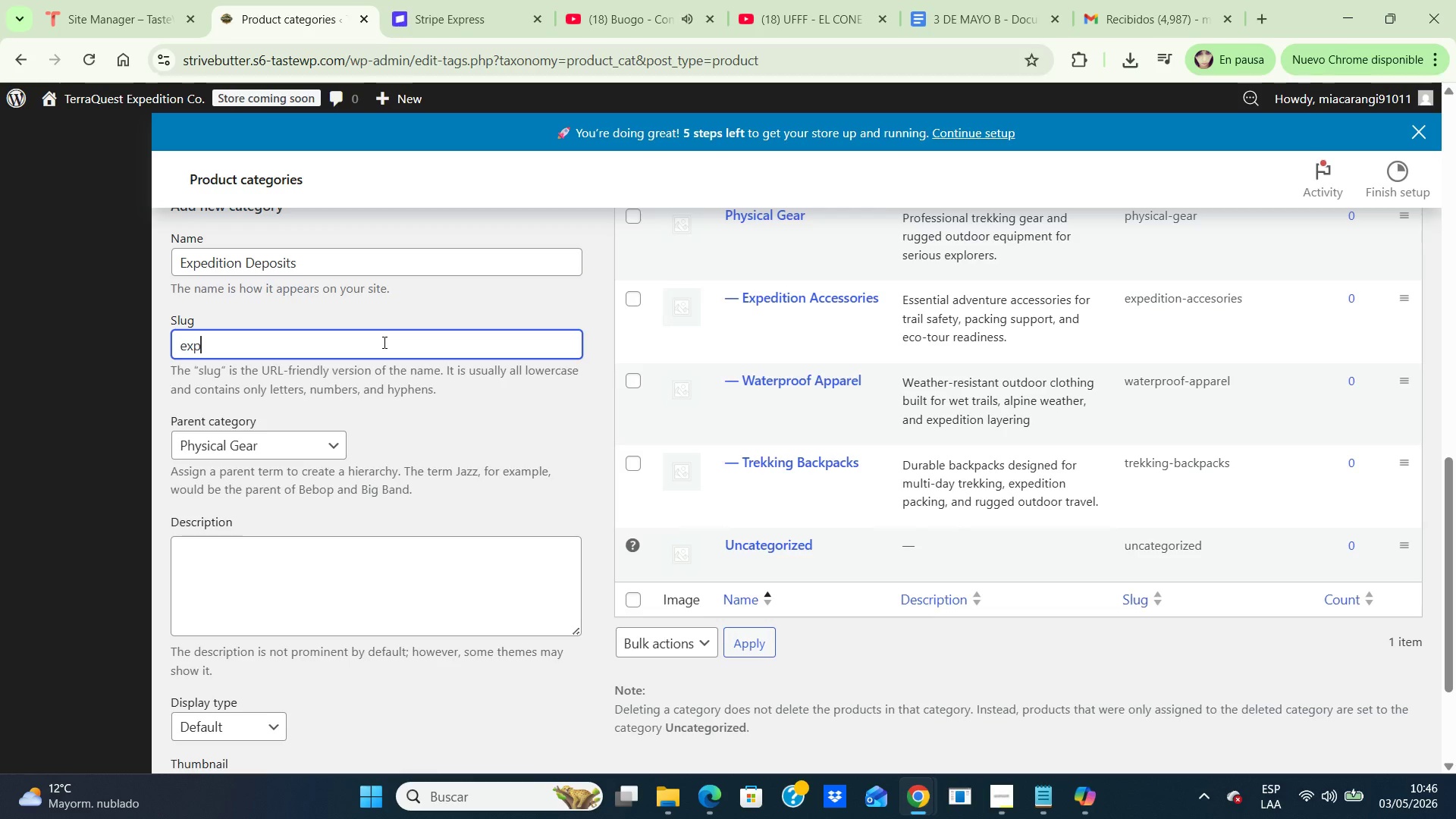 
type(expedition-deposits)
 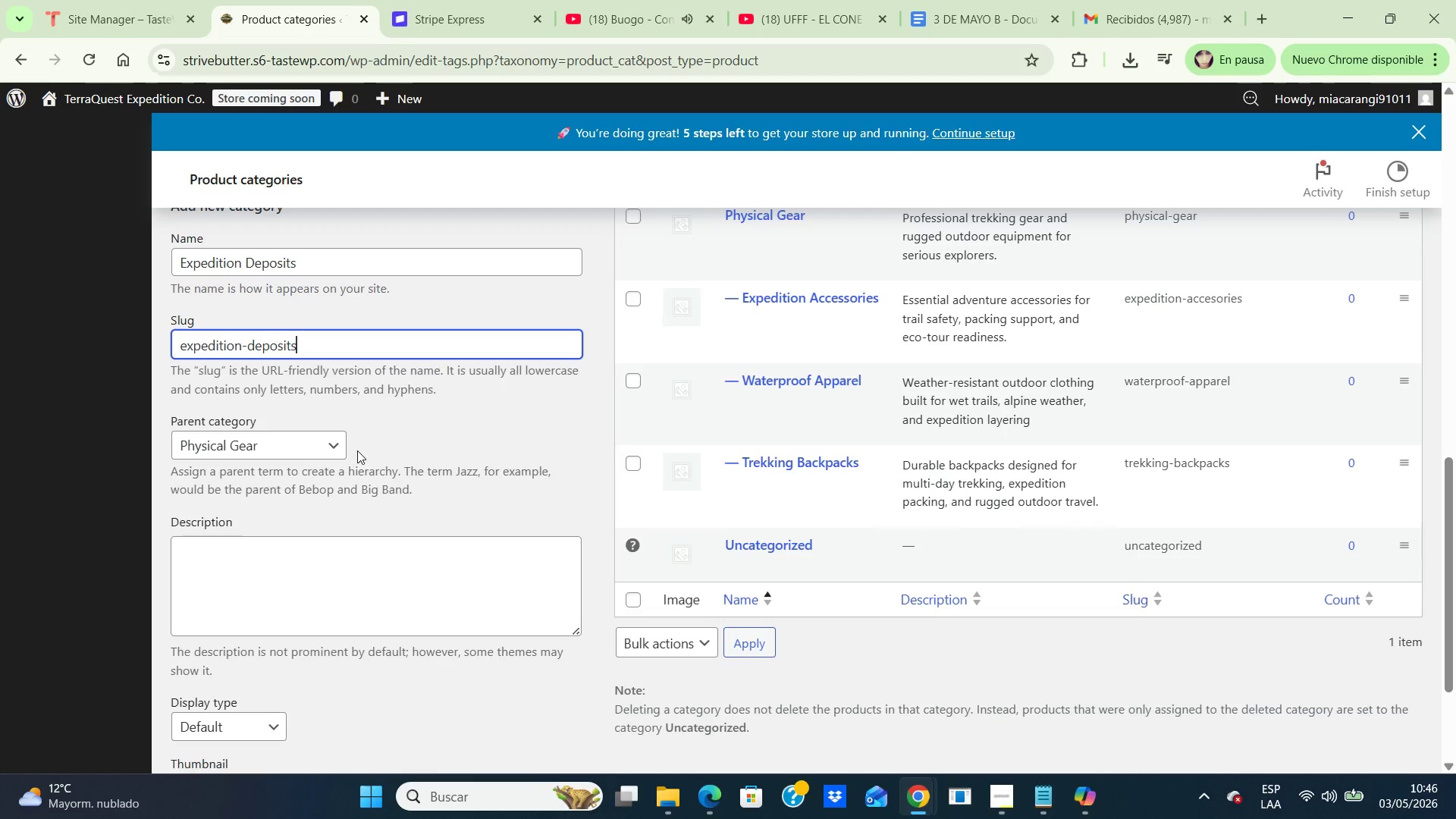 
left_click([341, 450])
 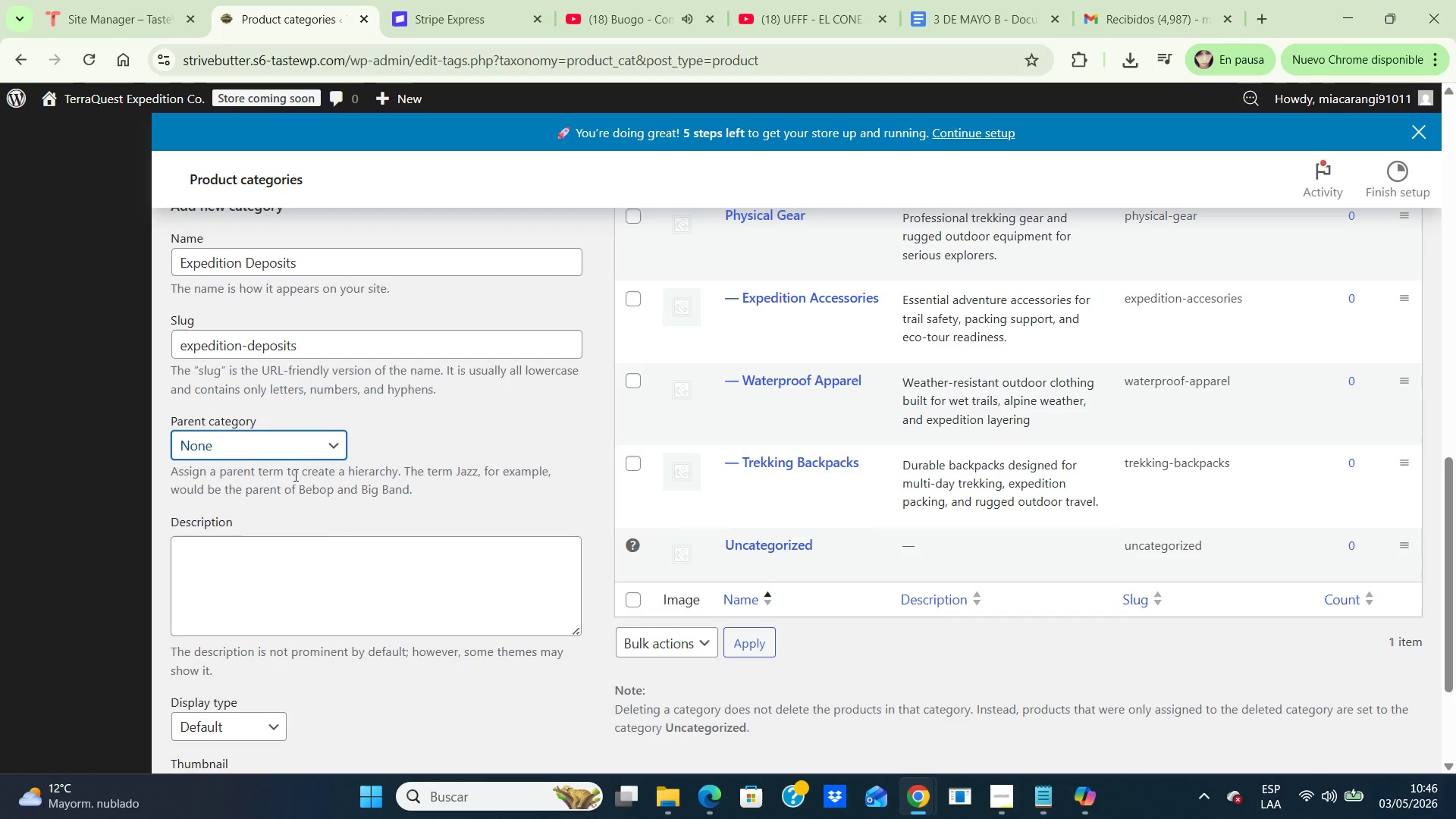 
left_click([294, 475])
 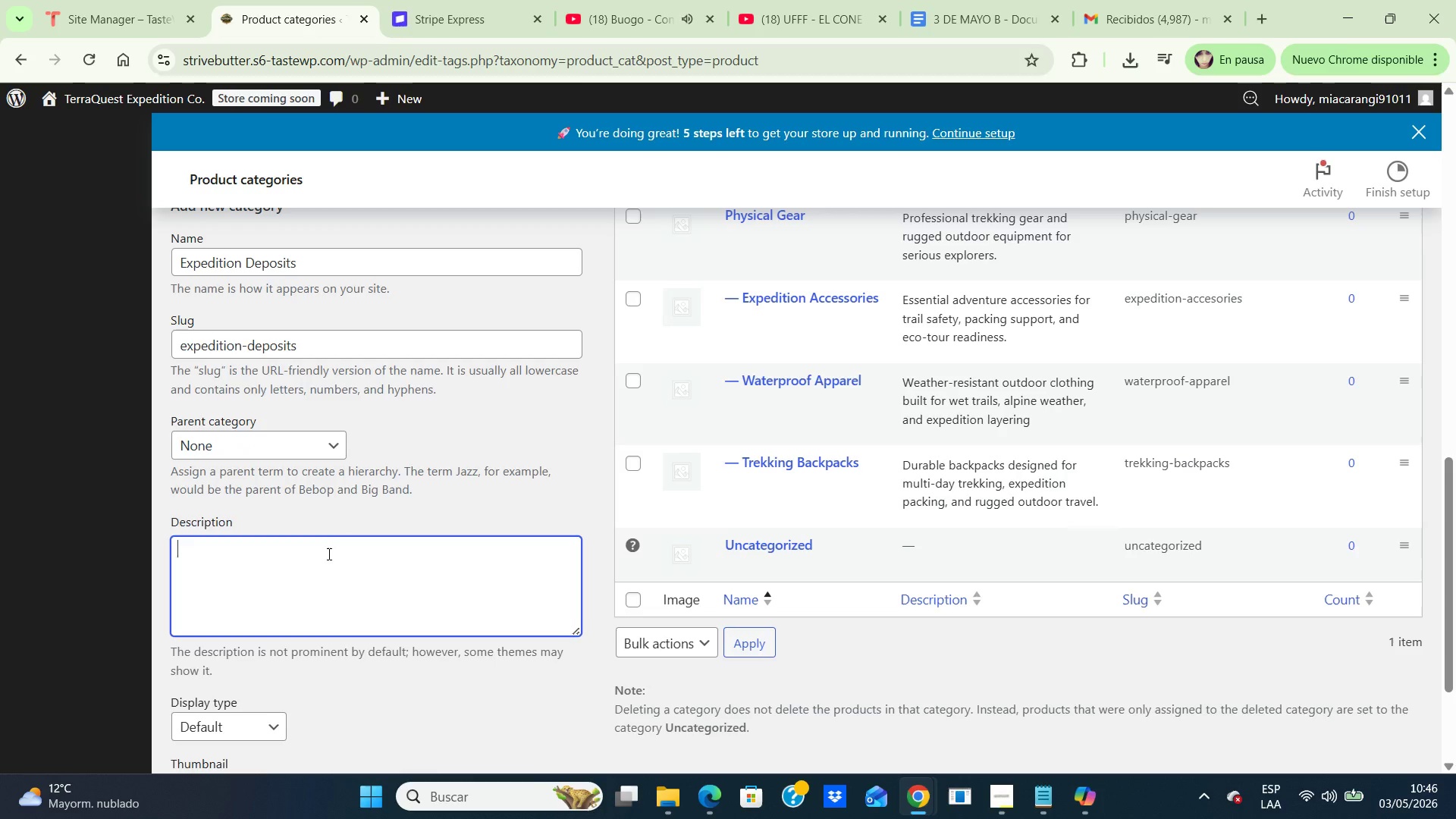 
left_click([328, 554])
 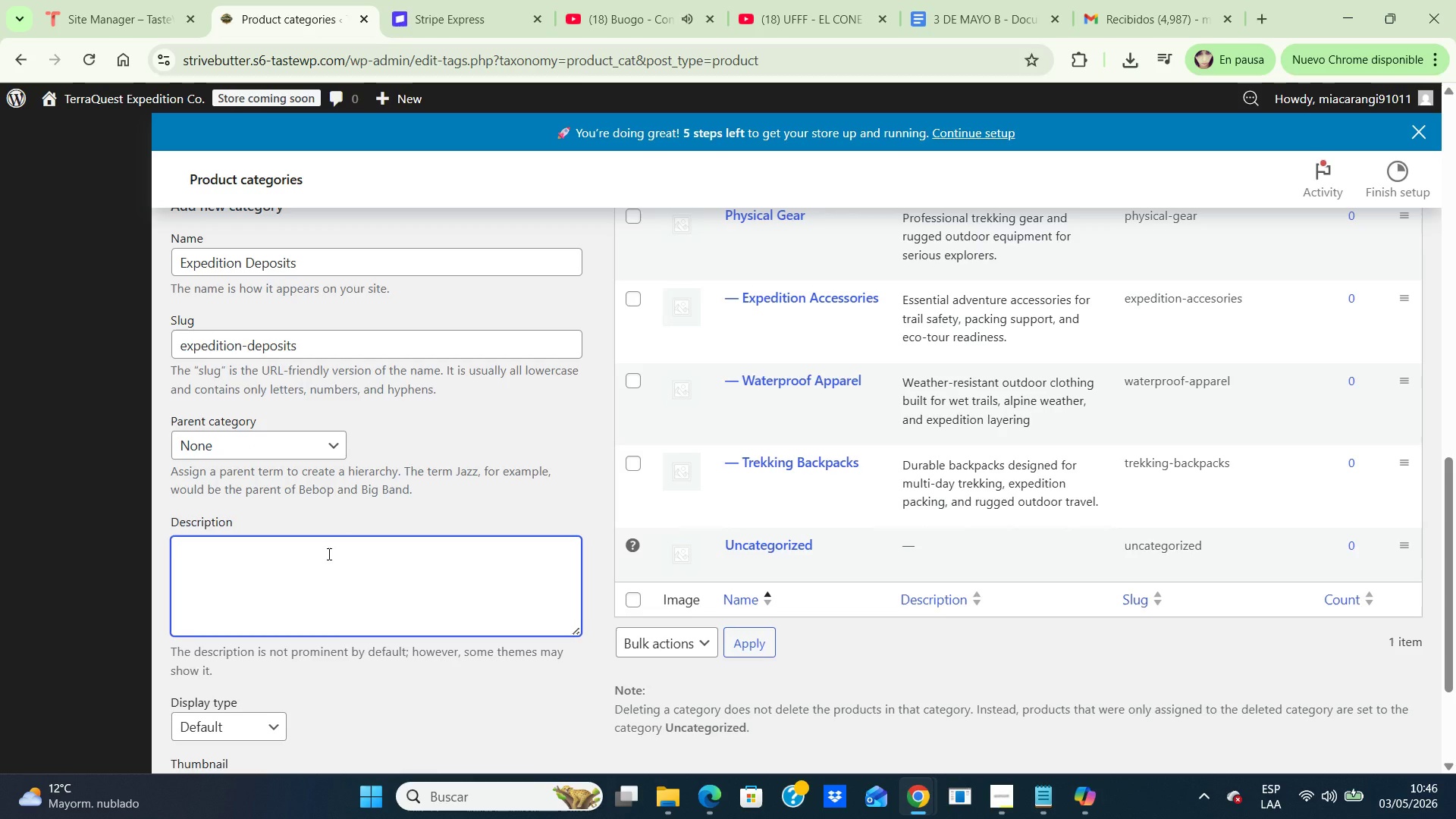 
type(Non-)
 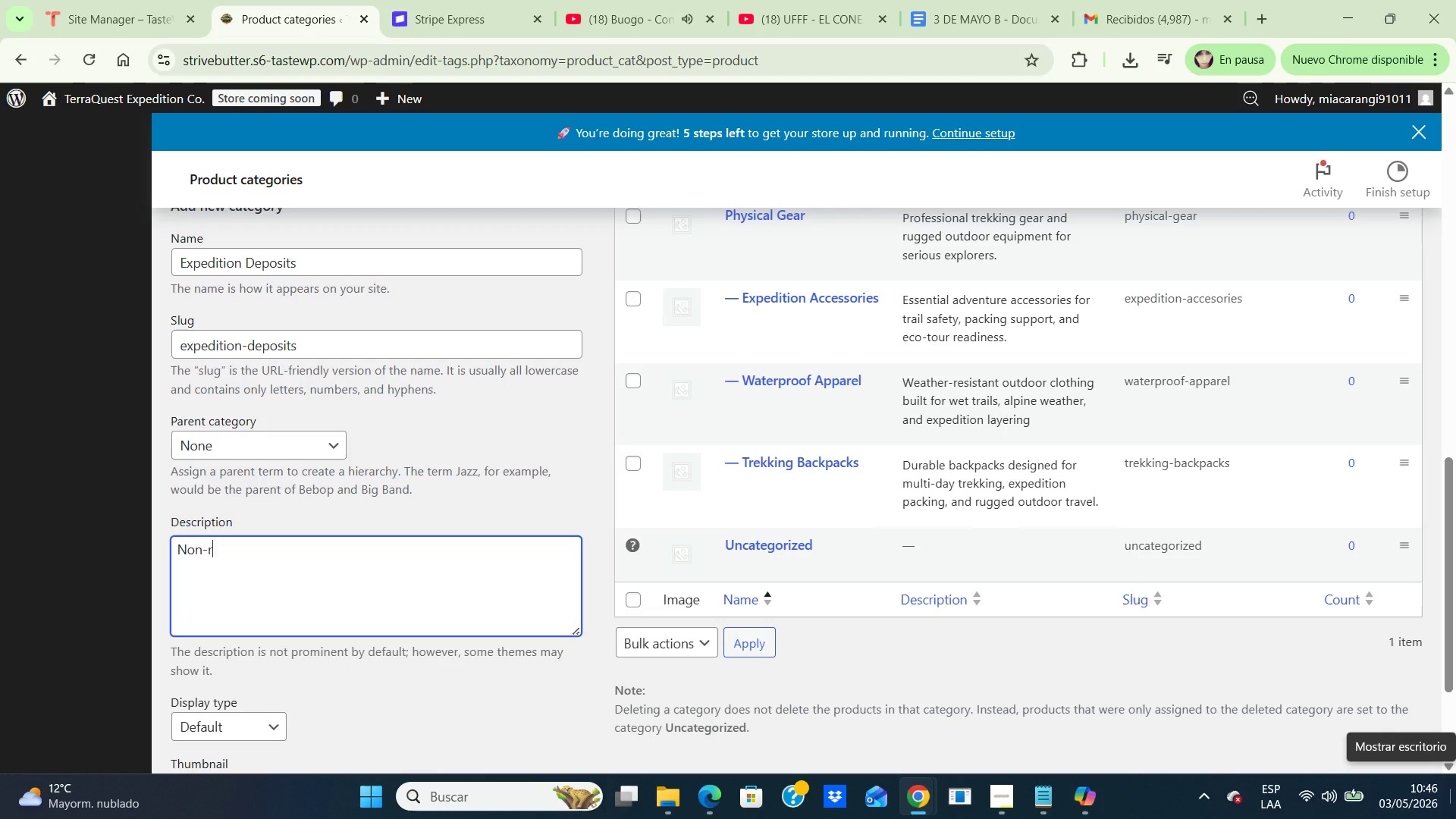 
type(refundable booking deposi)
 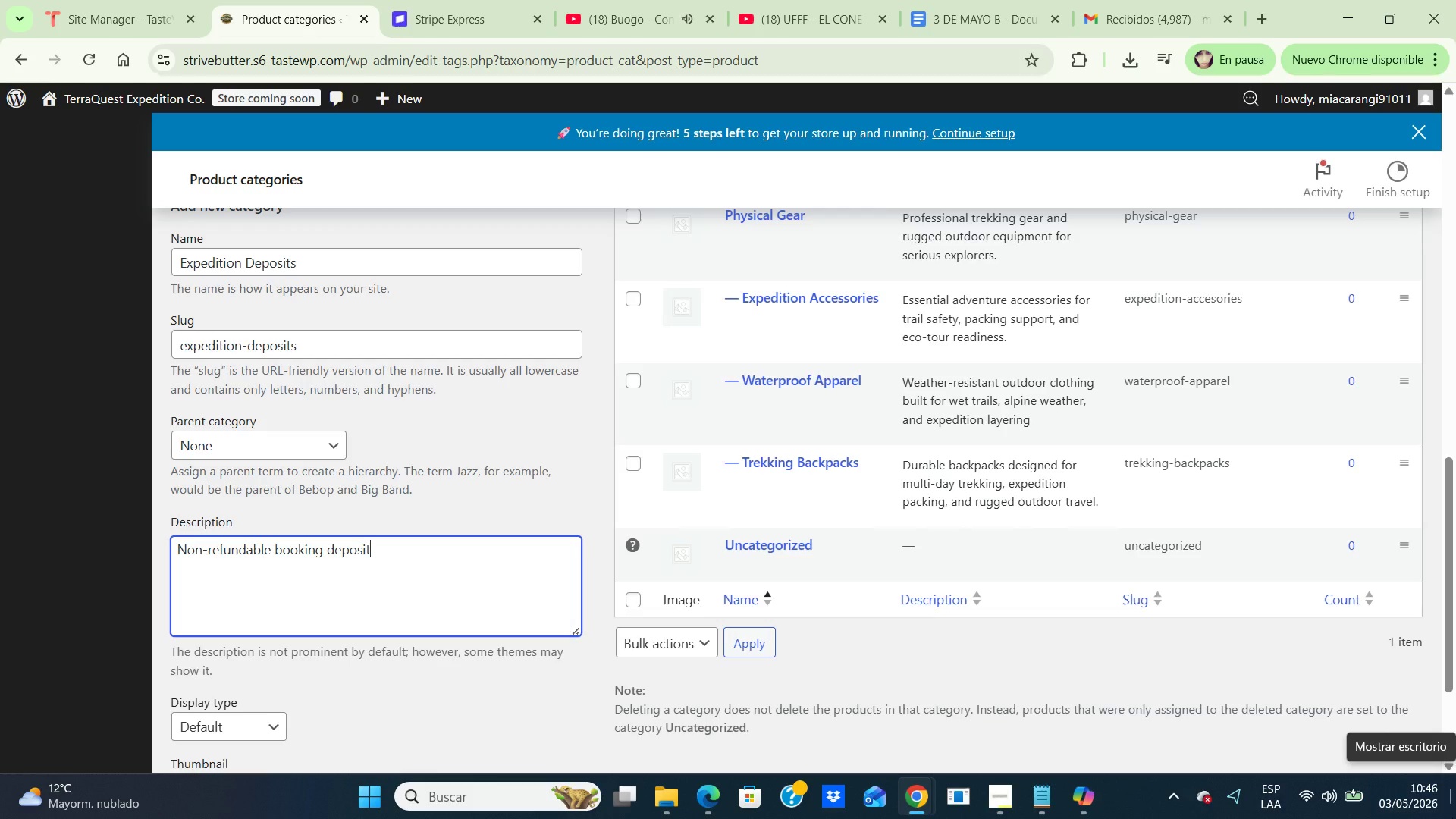 
hold_key(key=T, duration=0.31)
 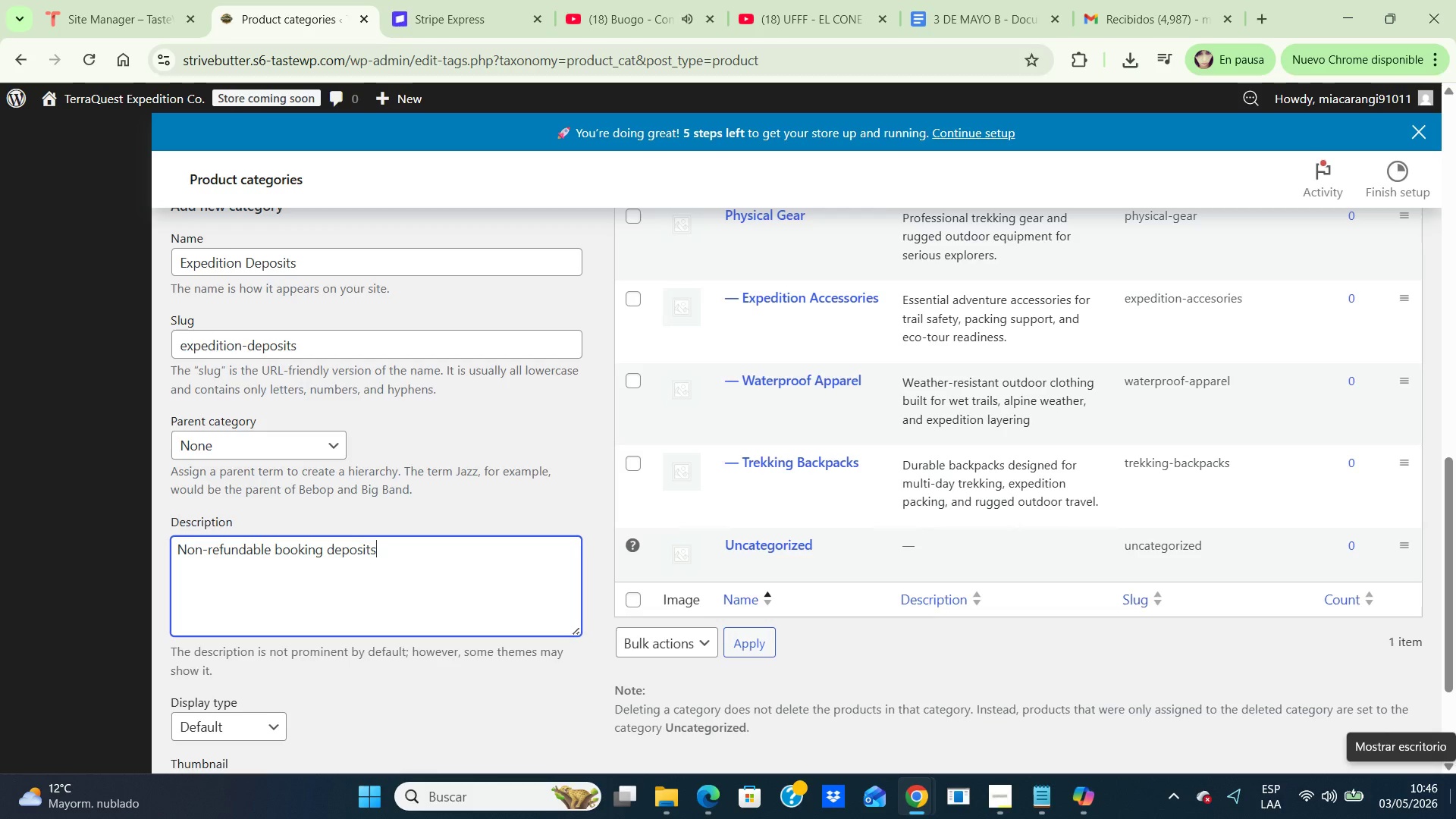 
hold_key(key=S, duration=0.31)
 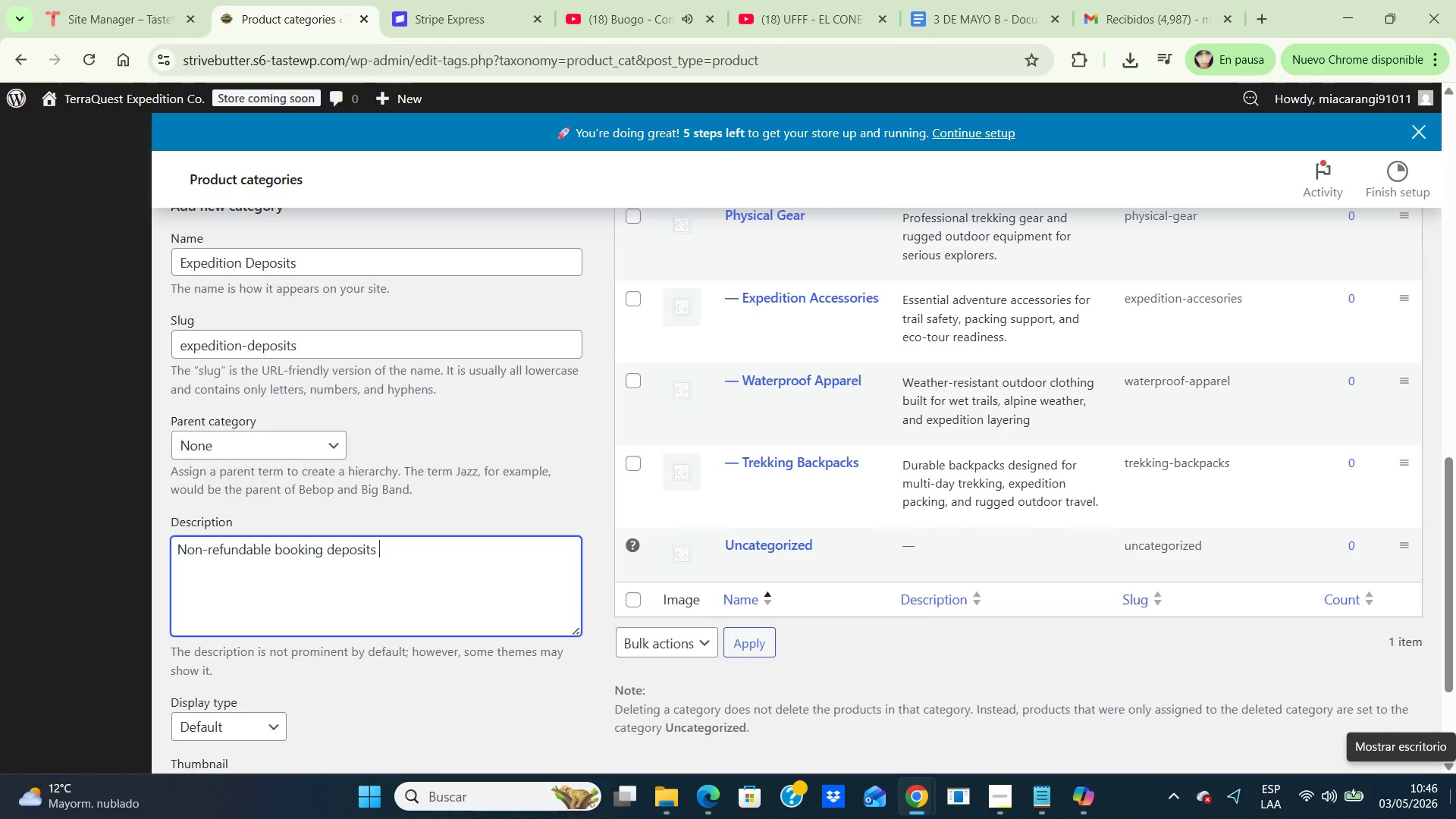 
hold_key(key=Space, duration=0.31)
 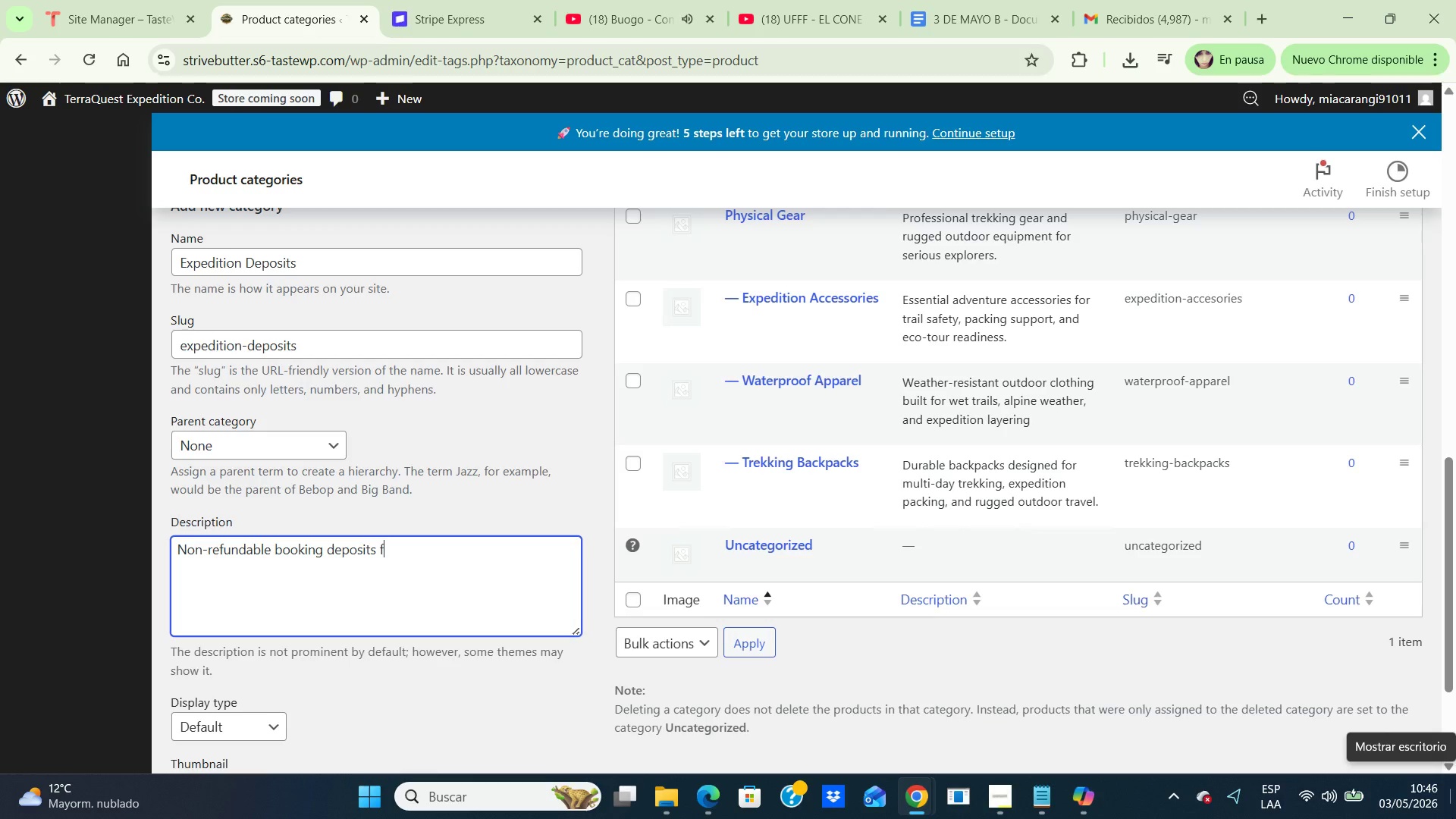 
hold_key(key=F, duration=0.31)
 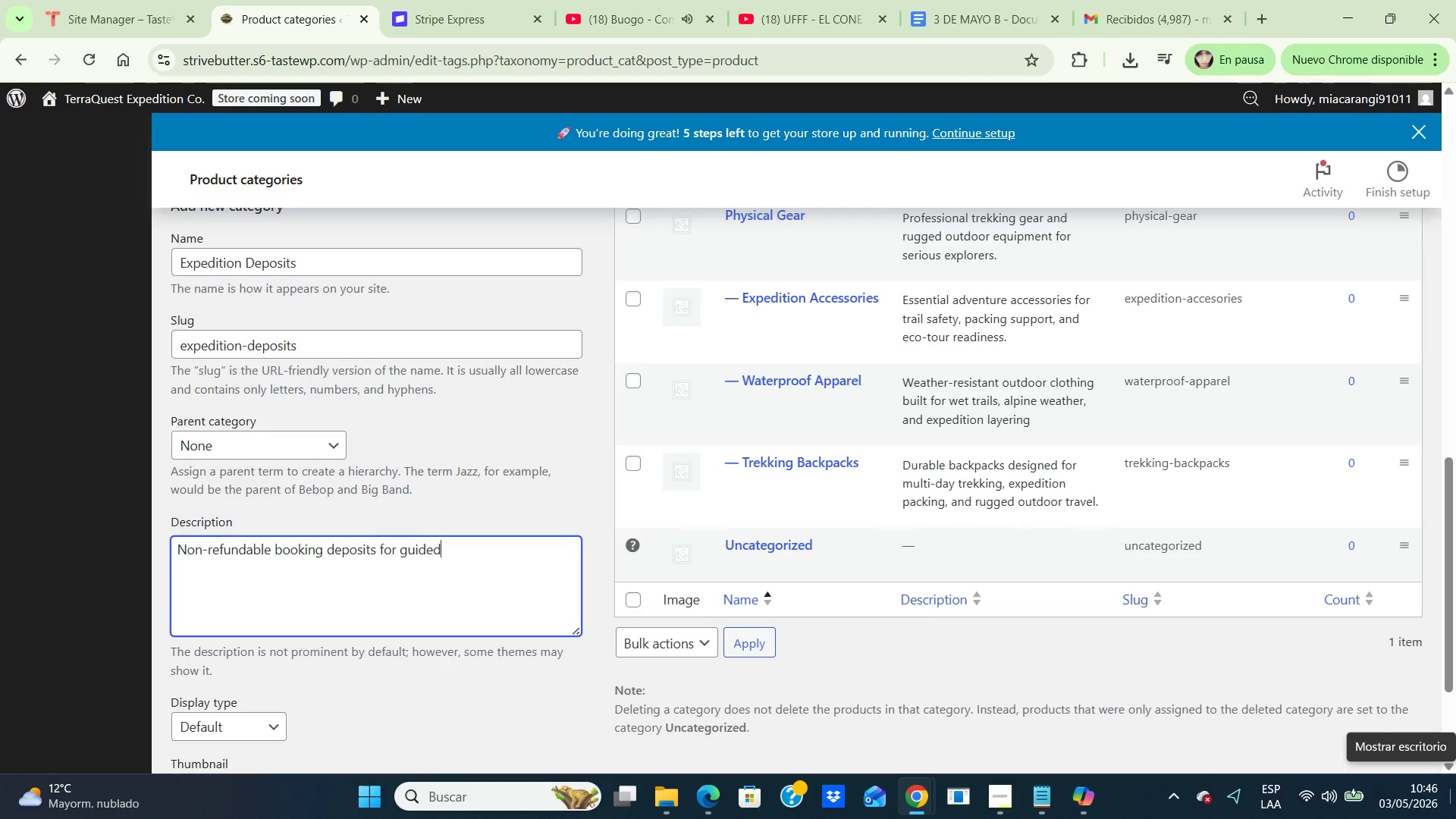 
type(oigdd co-tos, trekking expeditions, and adventure travel experiences.)
 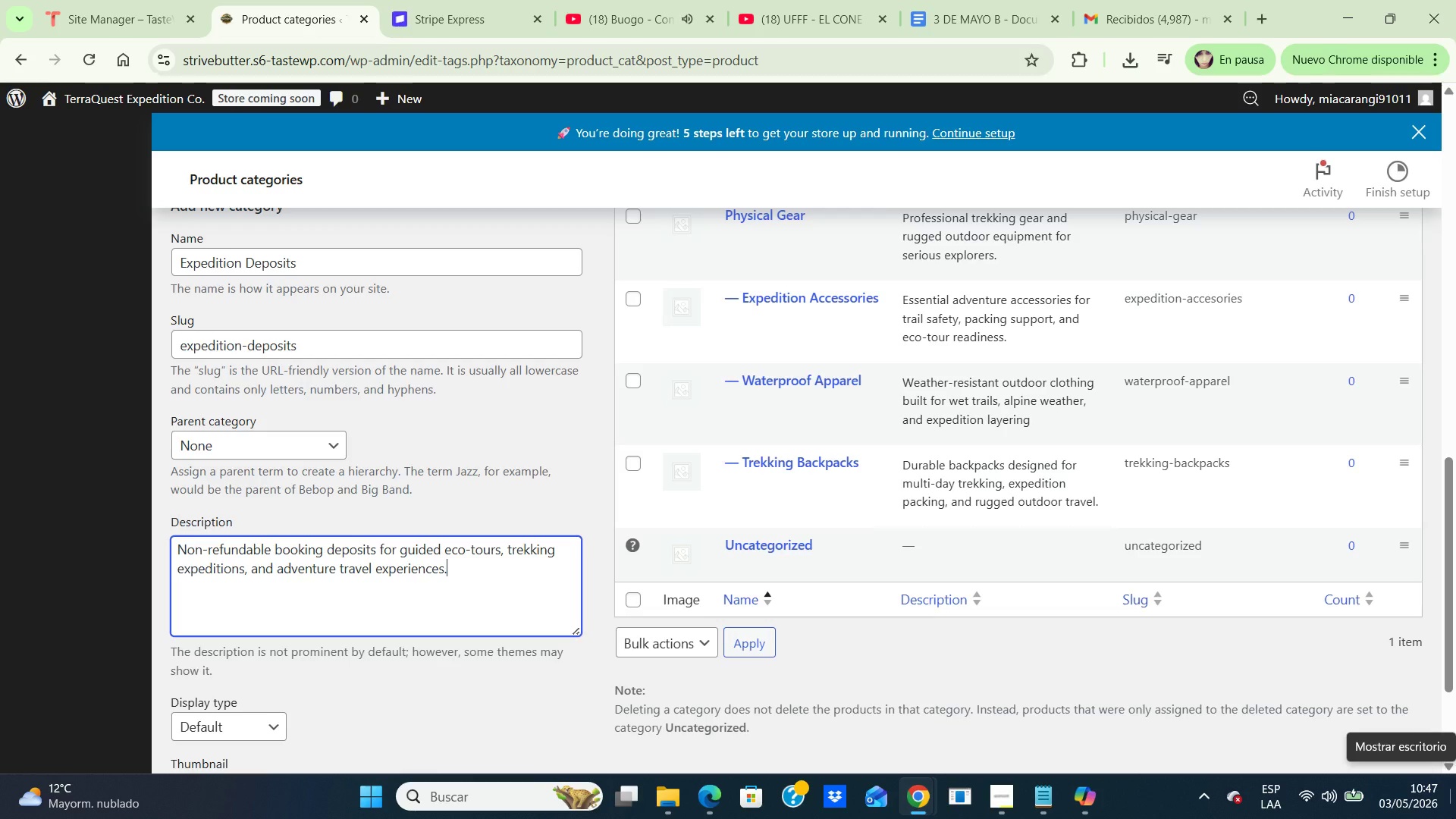 
scroll: coordinate [1455, 667], scroll_direction: down, amount: 6.0
 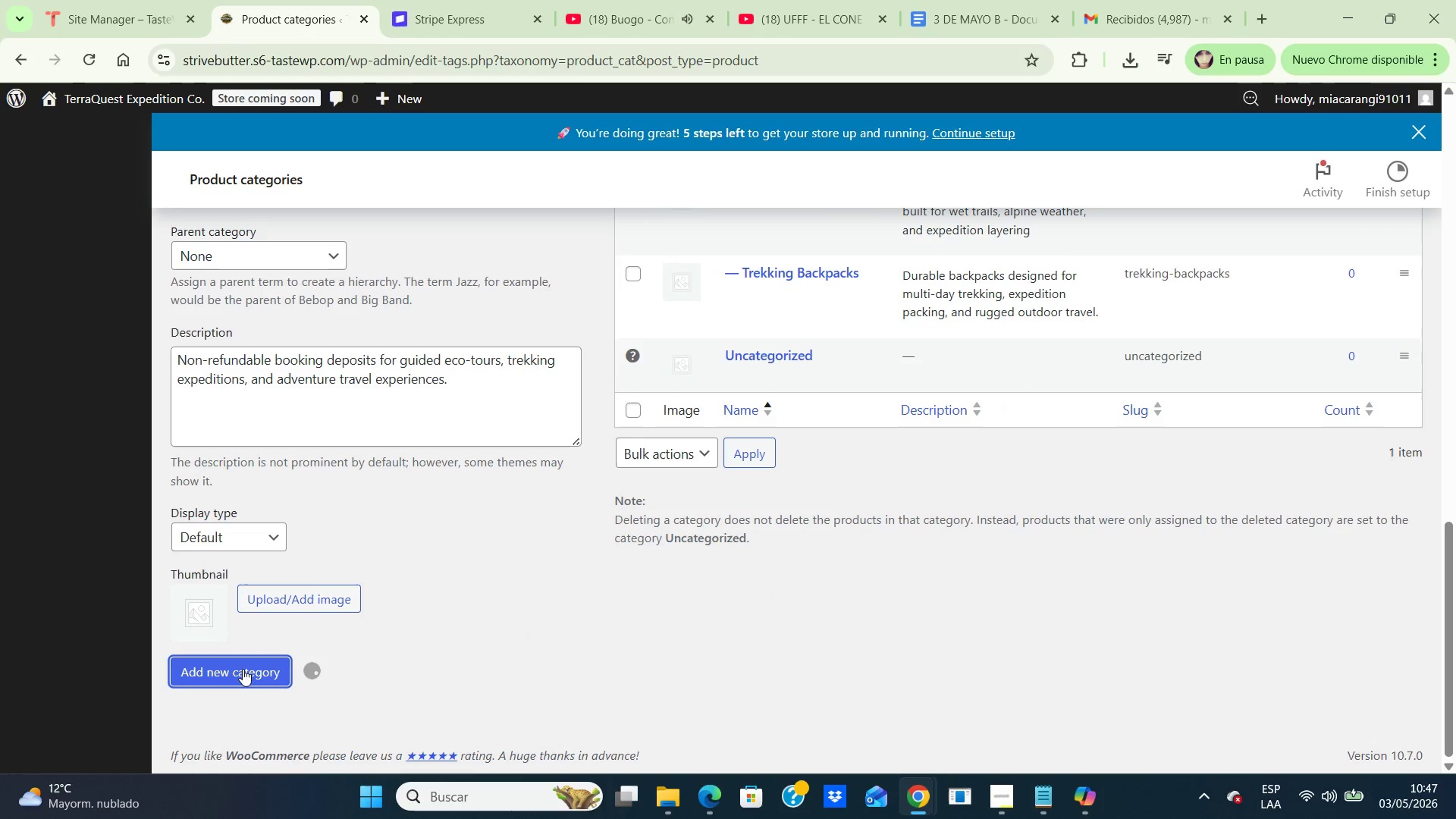 
left_click([243, 669])
 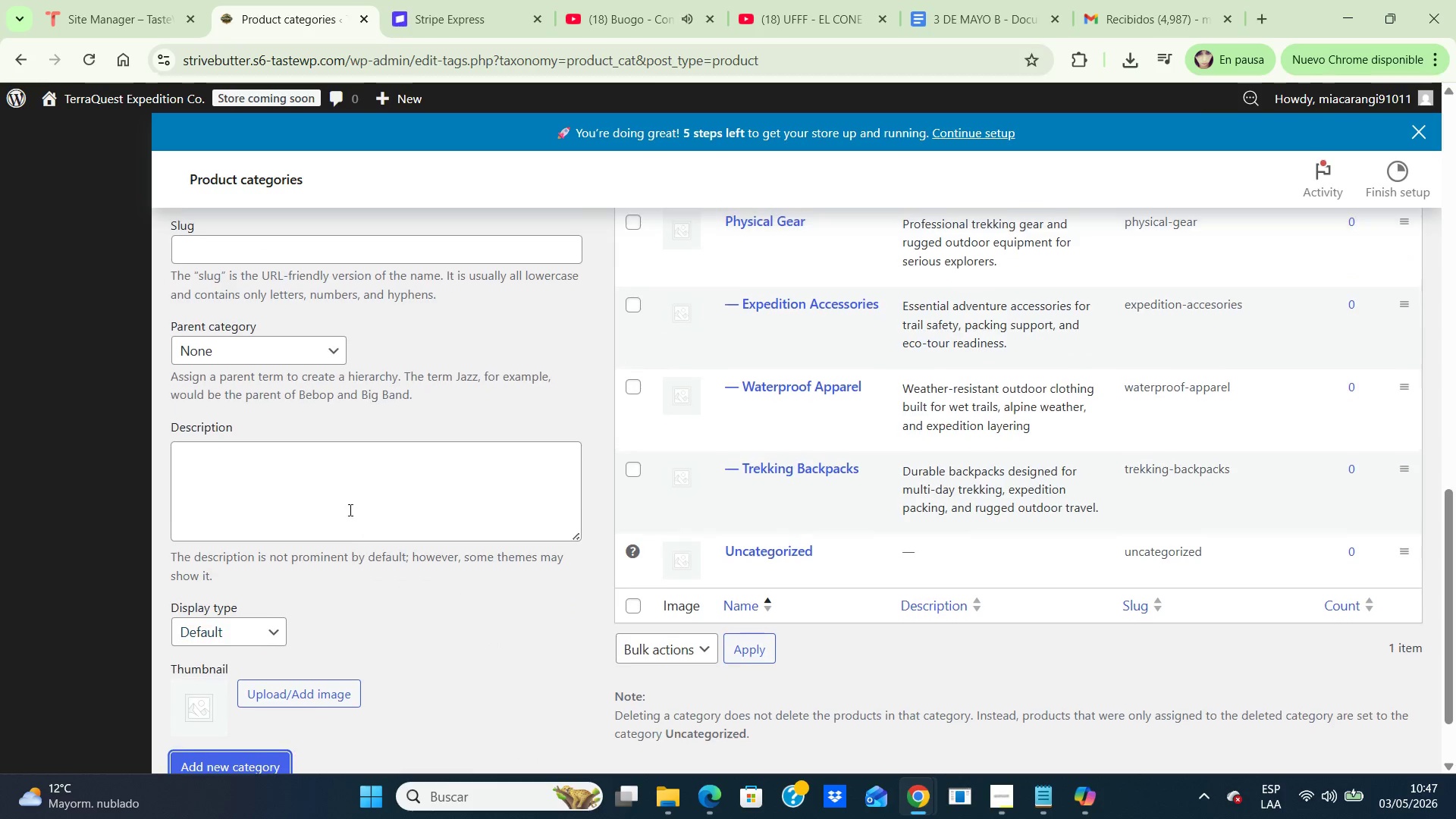 
scroll: coordinate [325, 388], scroll_direction: up, amount: 4.0
 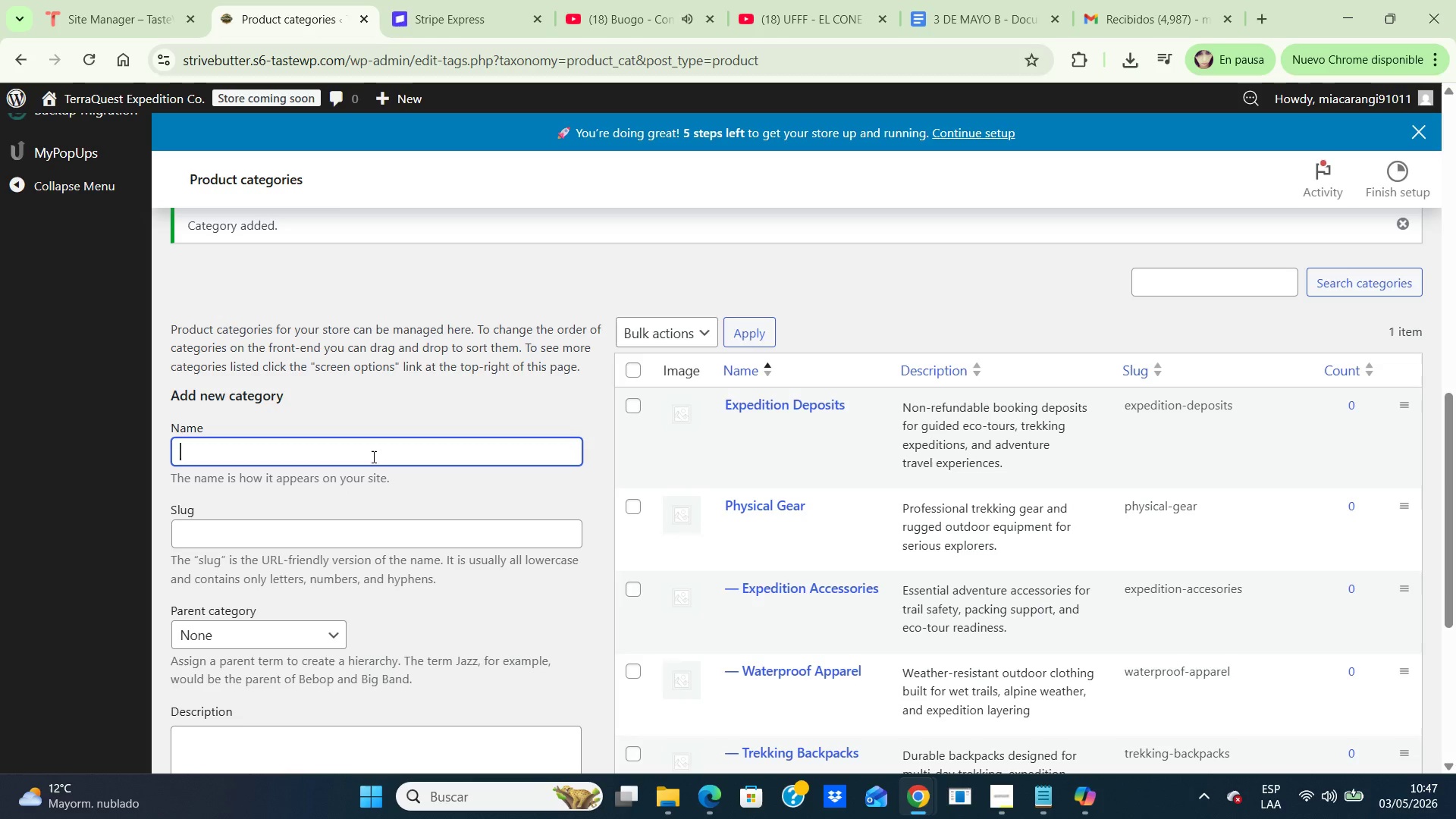 
left_click([372, 457])
 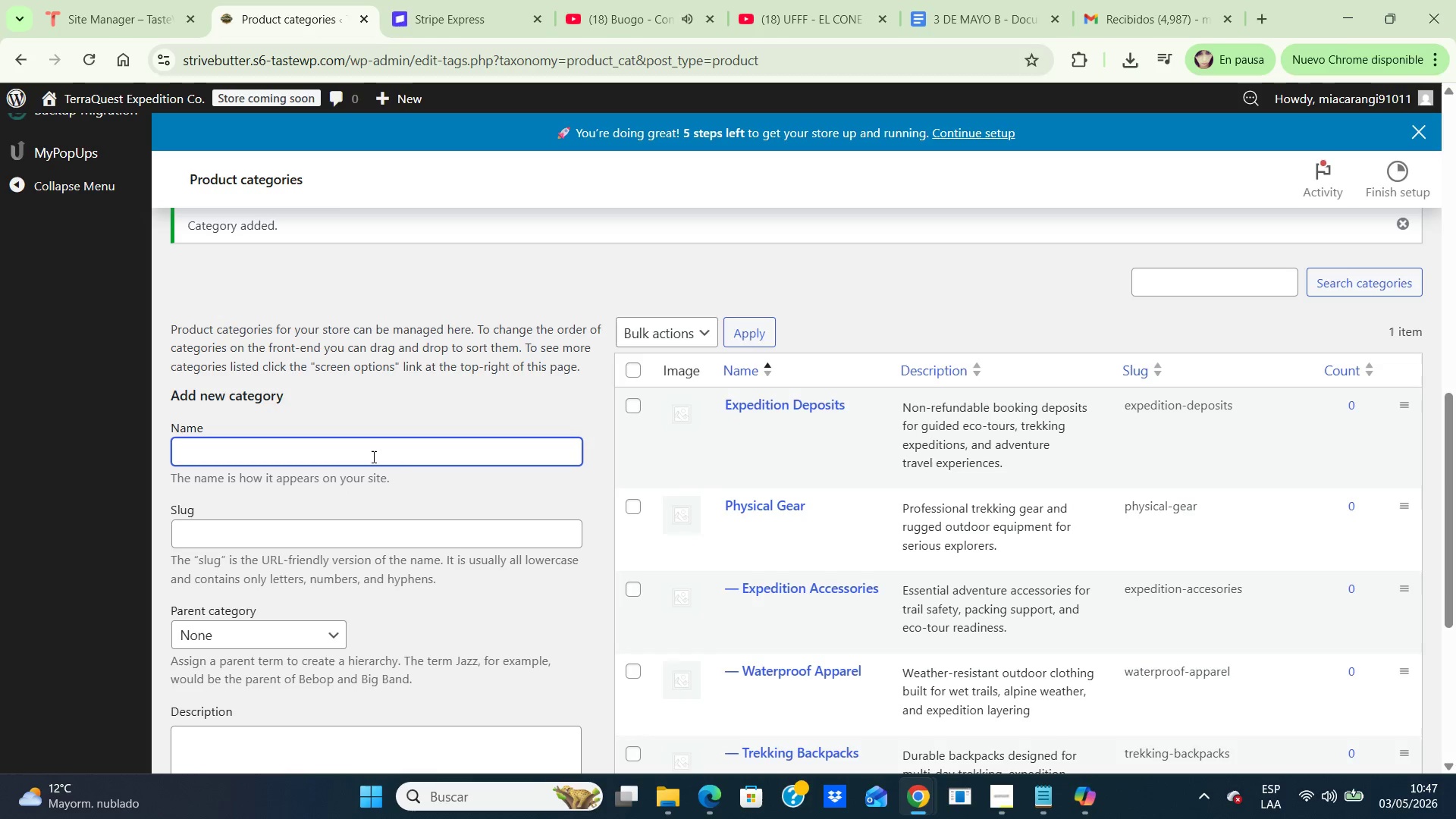 
type(Glacier Expeditions)
 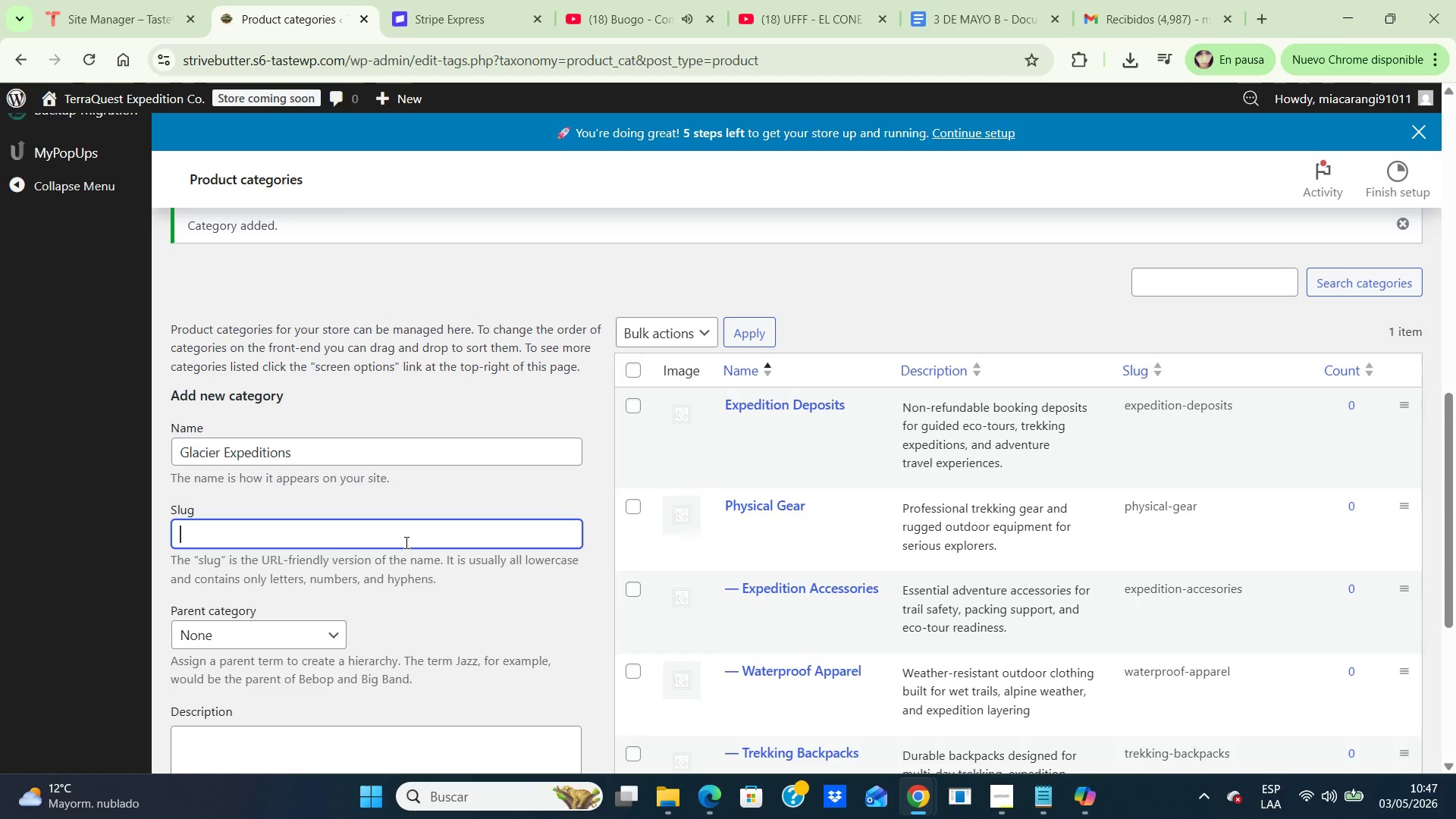 
left_click([405, 542])
 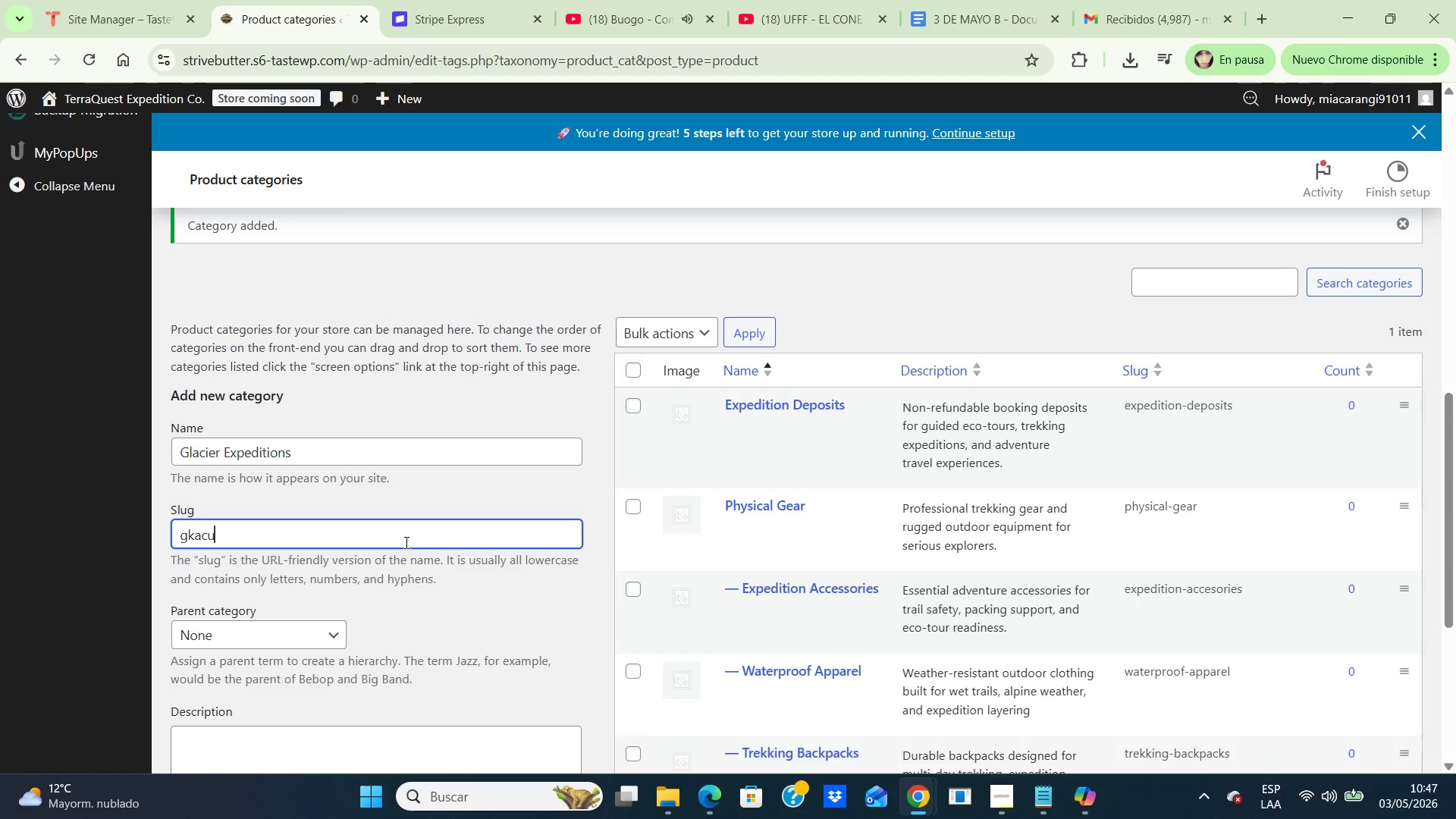 
type(gkacue]]]]])
key(Backspace)
key(Backspace)
key(Backspace)
key(Backspace)
key(Backspace)
key(Backspace)
key(Backspace)
key(Backspace)
key(Backspace)
type(lacier-expeditions)
 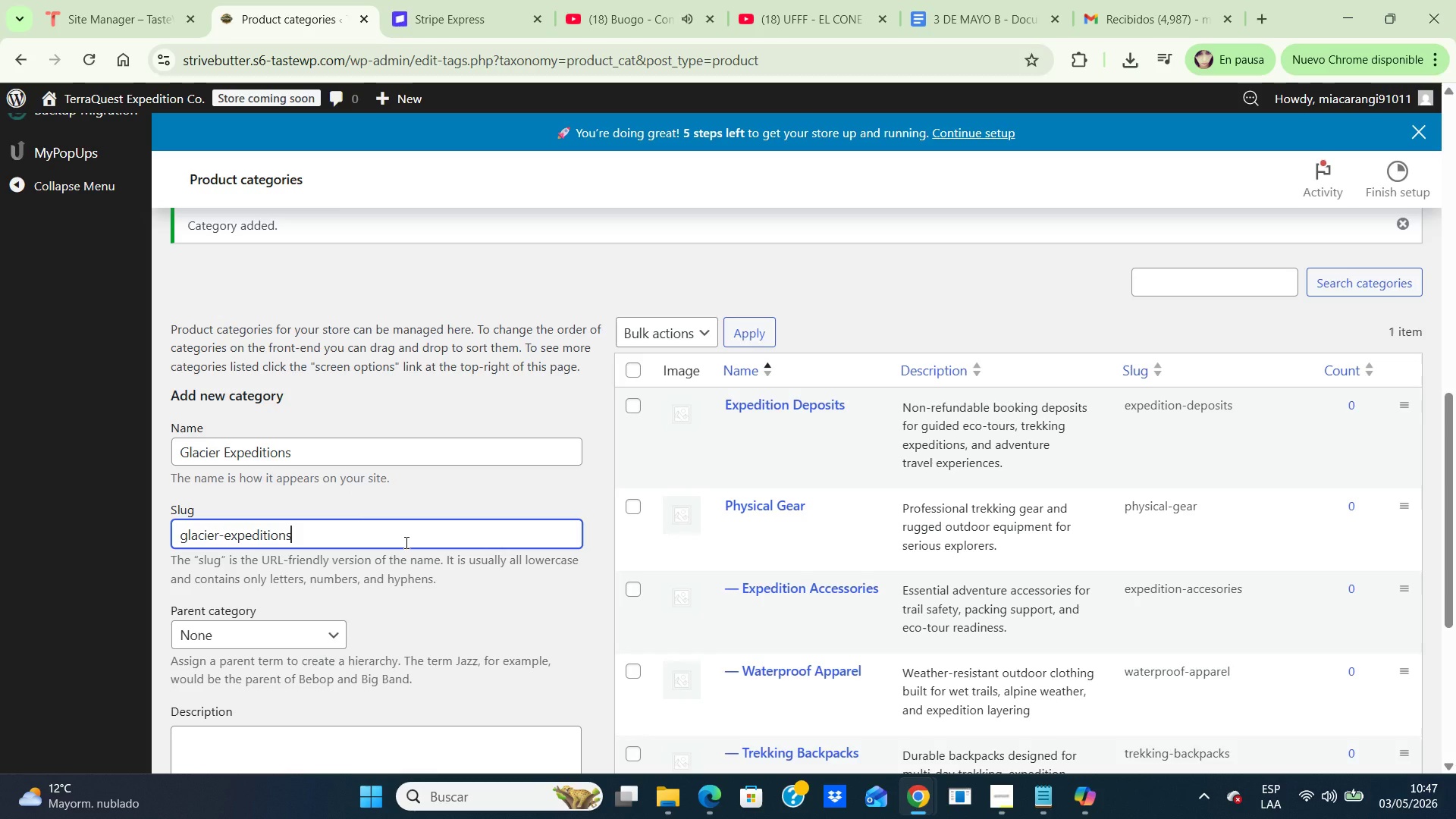 
scroll: coordinate [405, 542], scroll_direction: down, amount: 1.0
 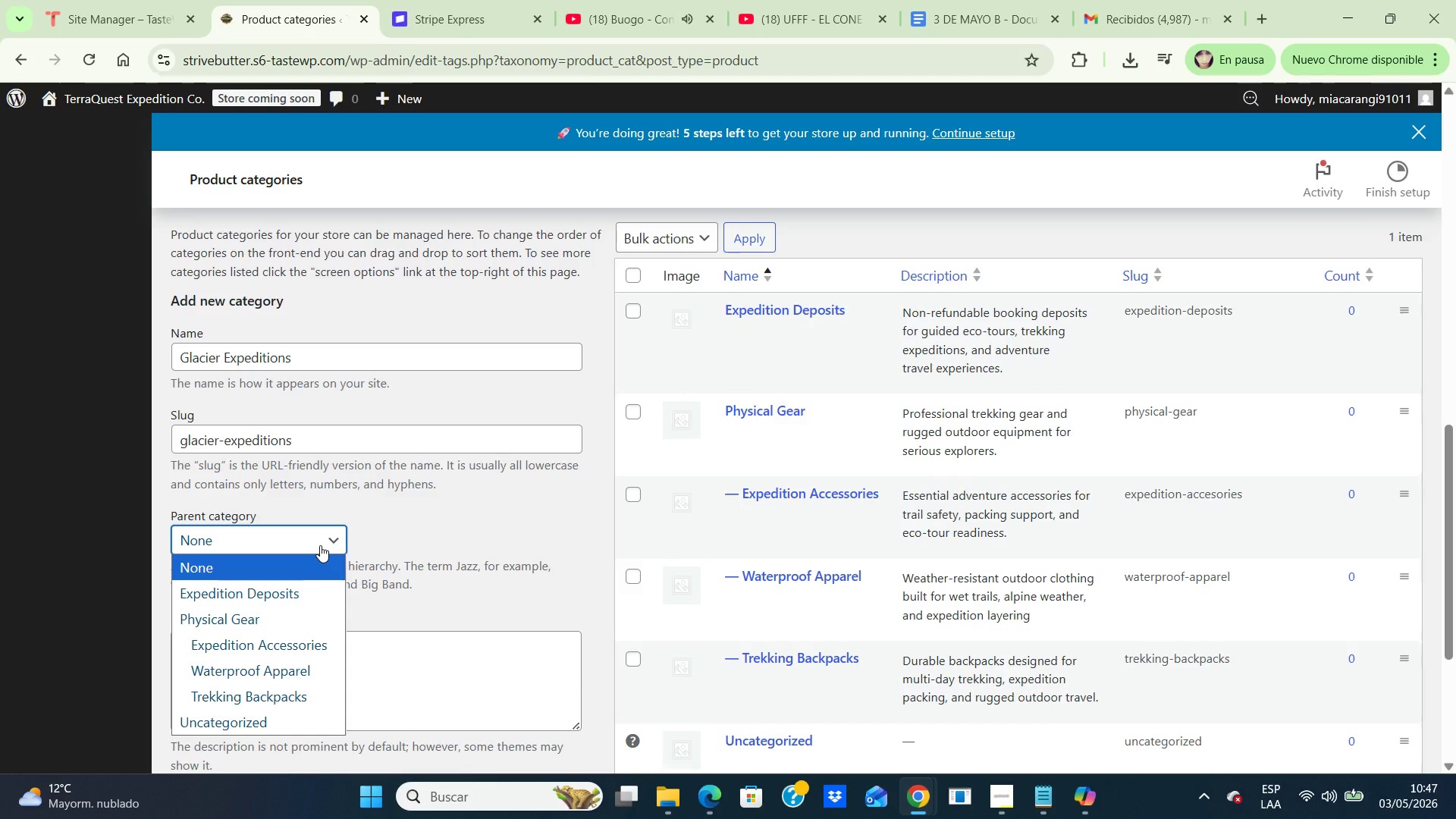 
left_click([320, 545])
 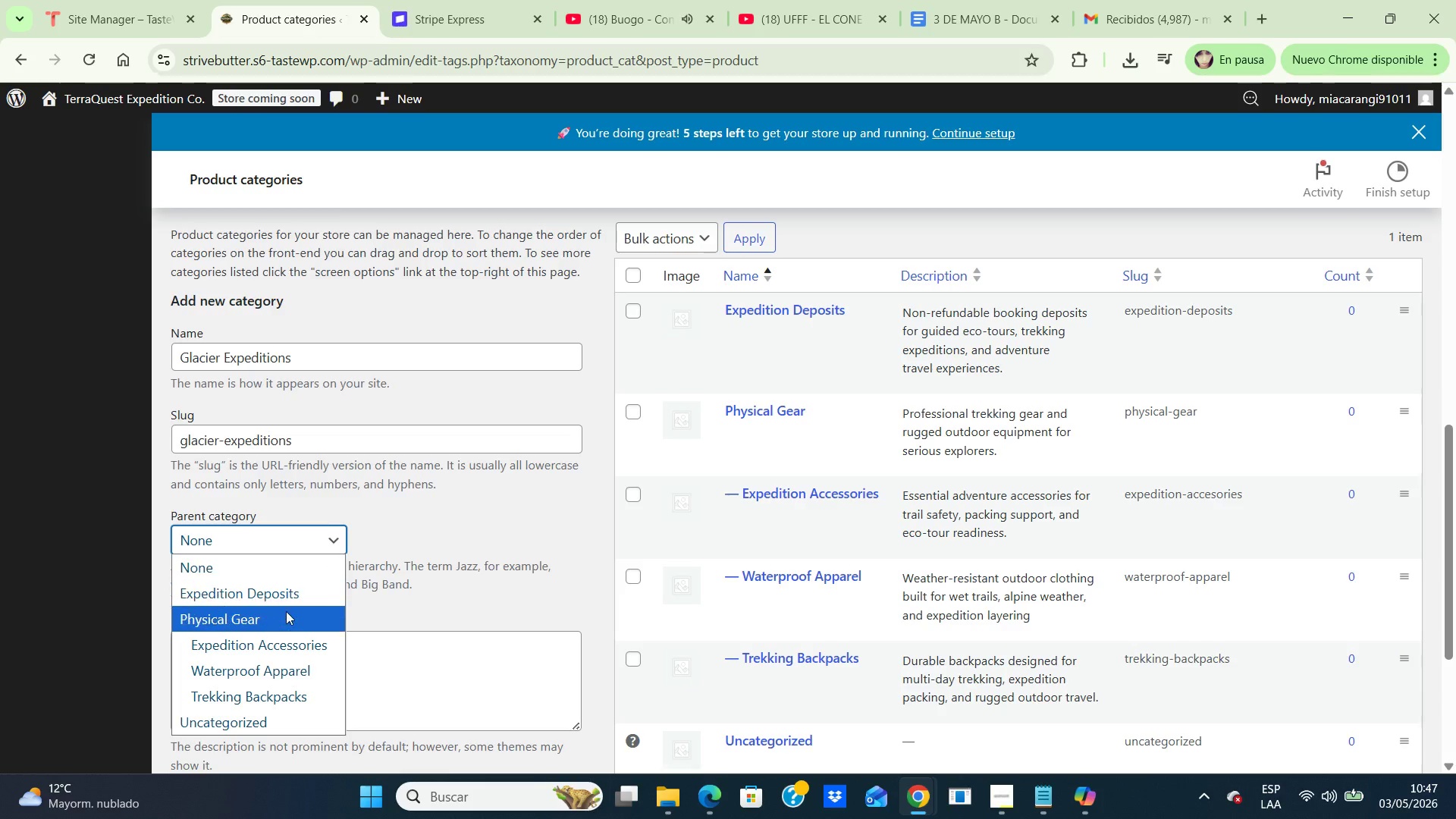 
wait(7.03)
 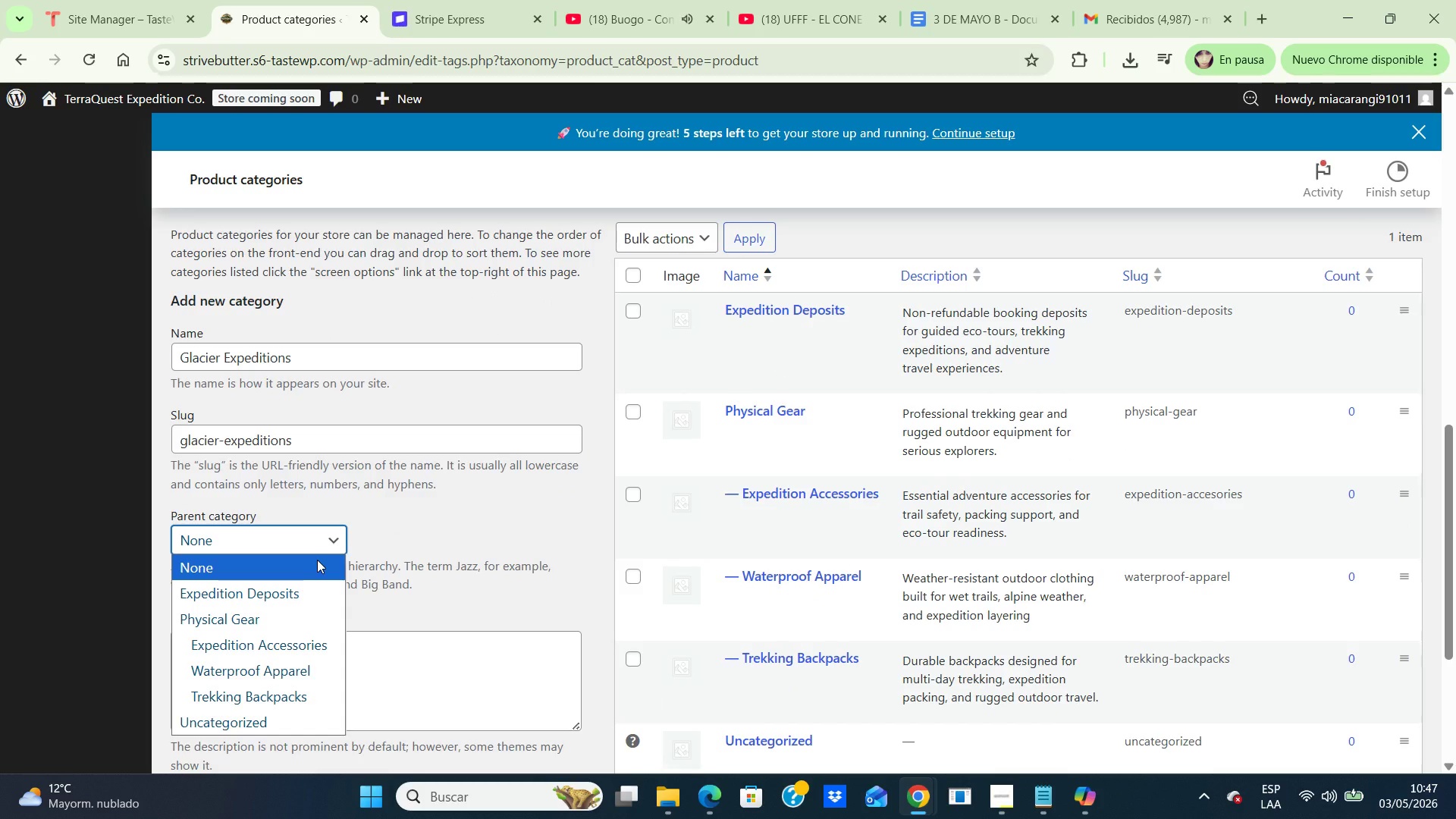 
left_click([293, 586])
 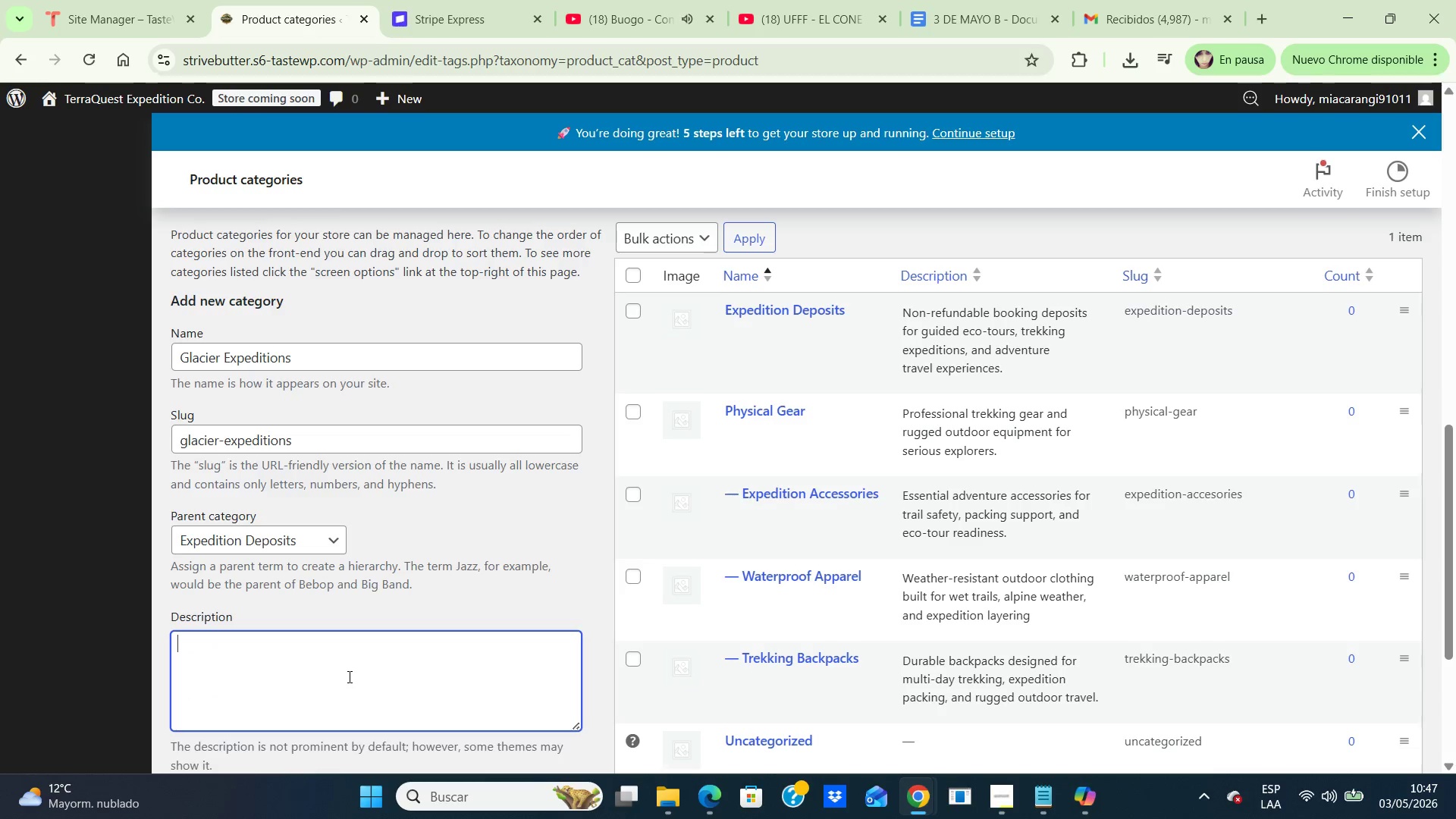 
left_click([348, 676])
 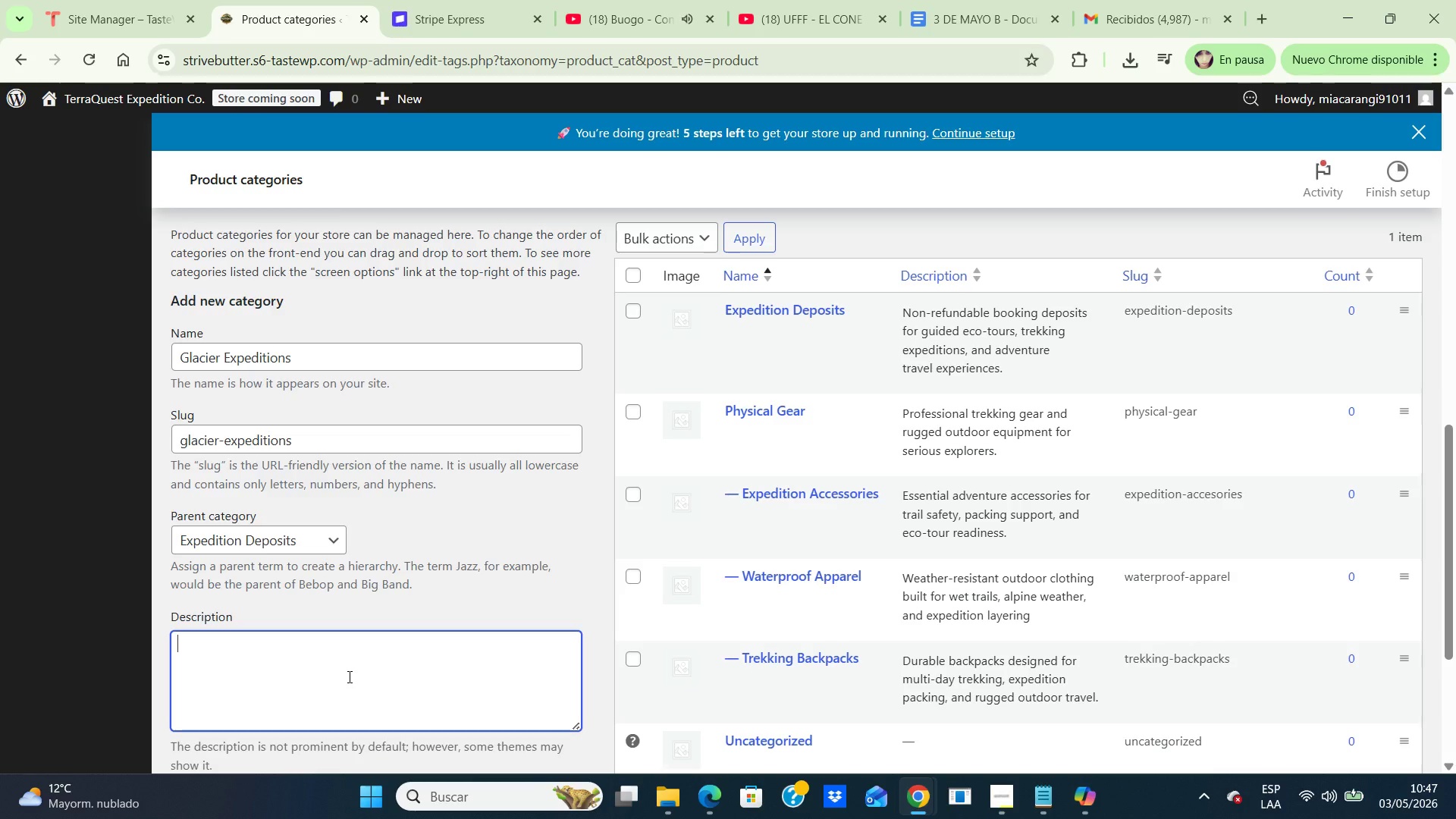 
wait(6.25)
 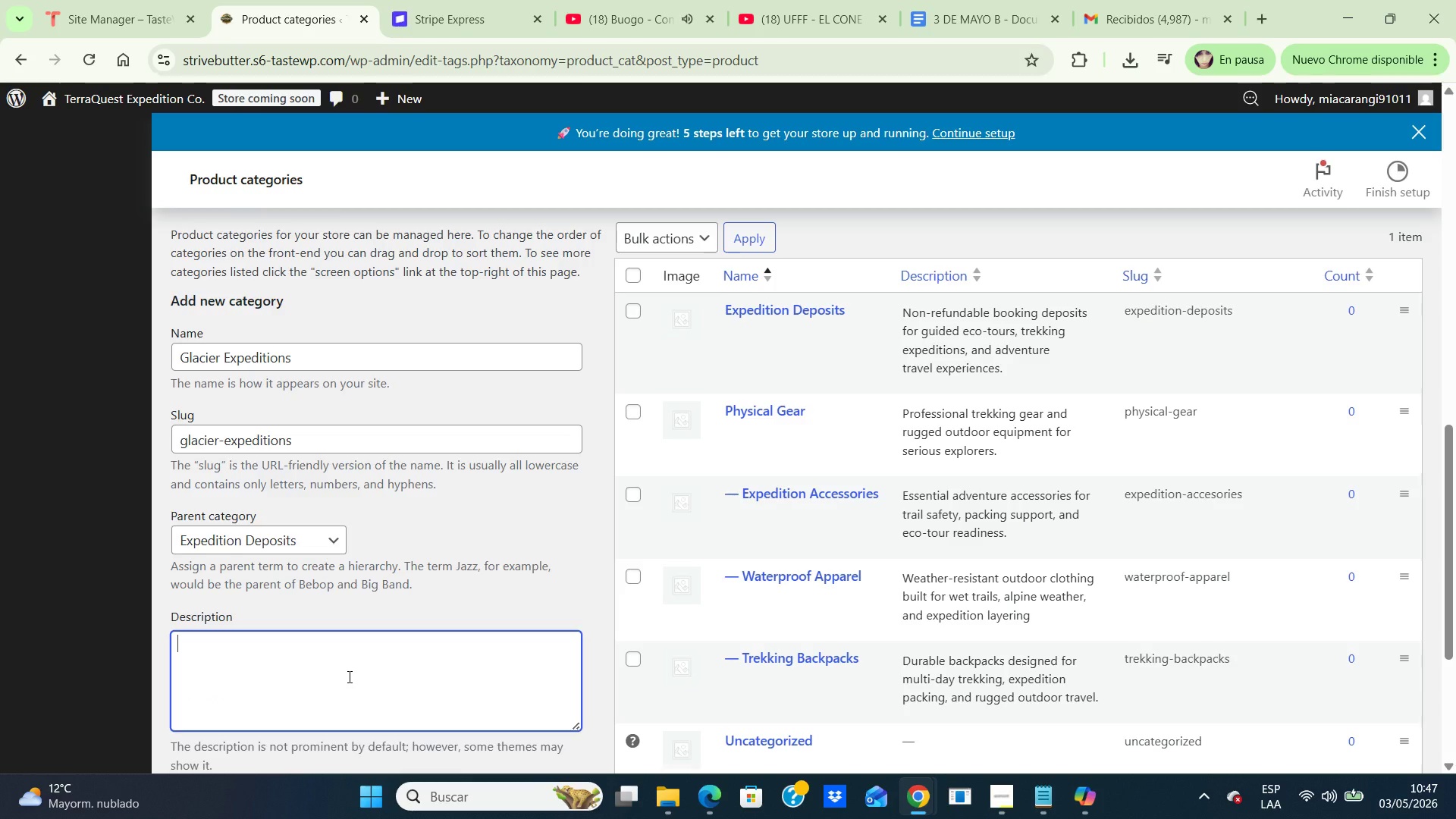 
type(Guided glacieandice trek booking deposits for high-altitude and cold-climate expeditions)
 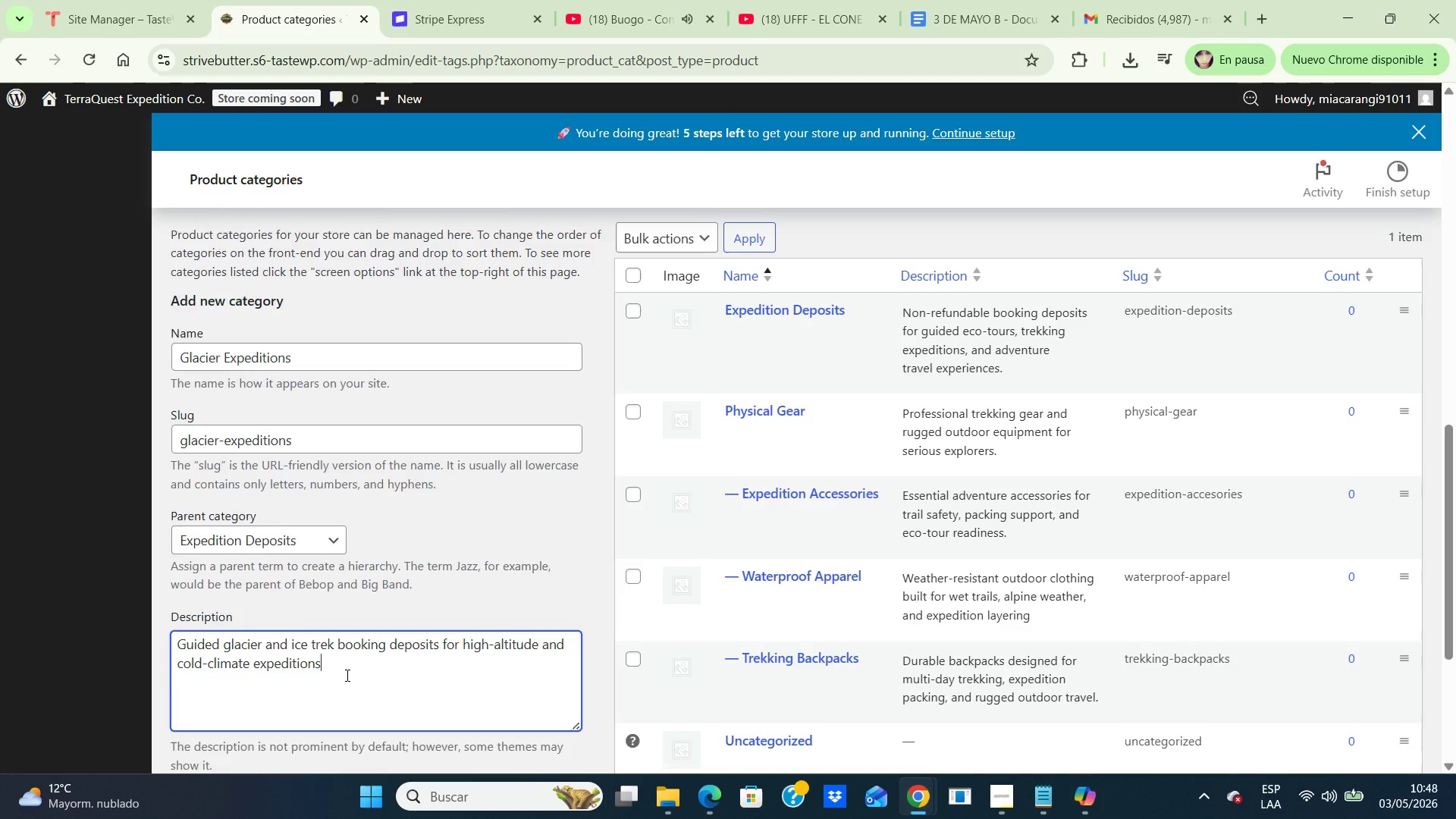 
scroll: coordinate [346, 675], scroll_direction: down, amount: 3.0
 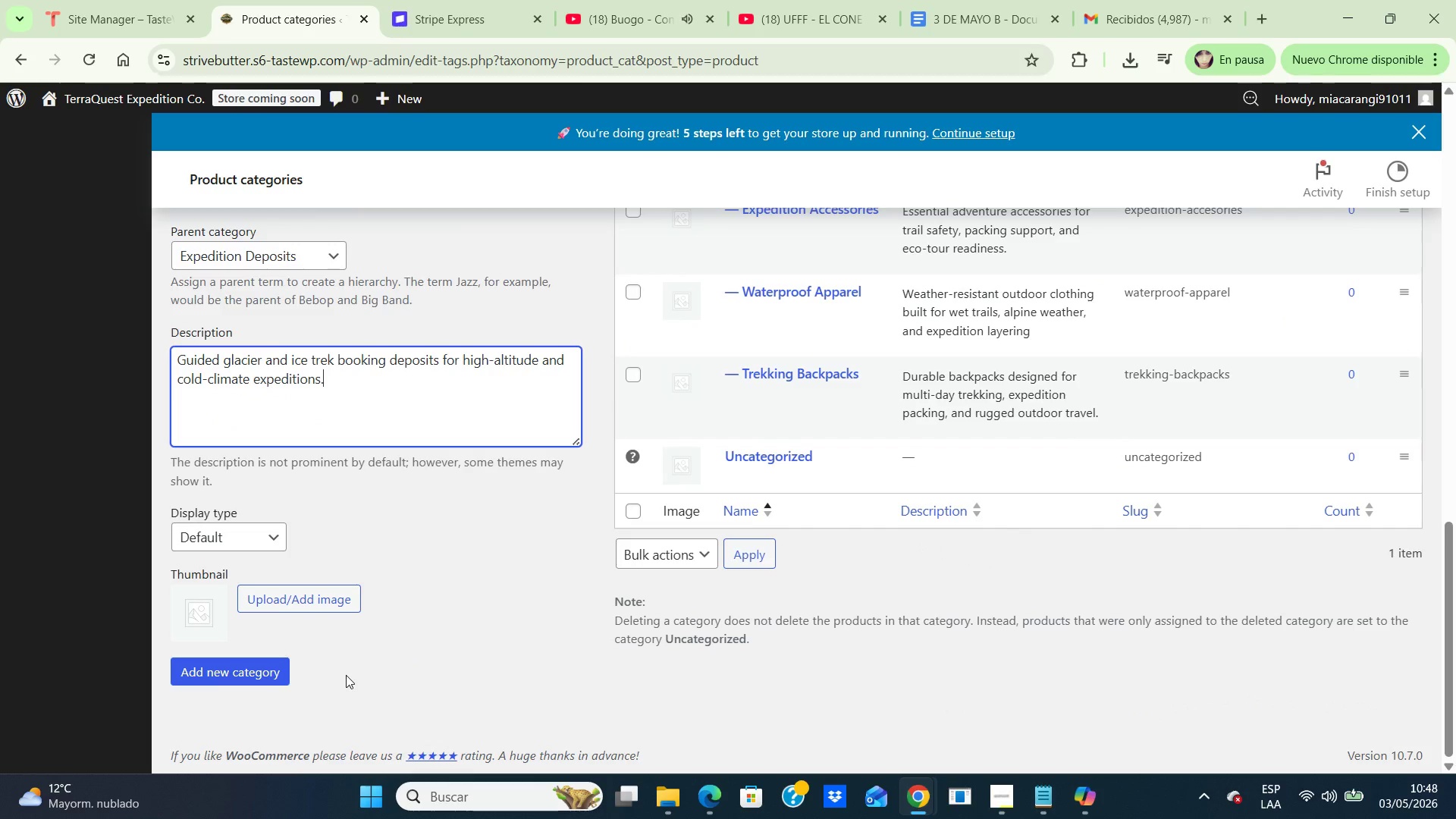 
key(Period)
 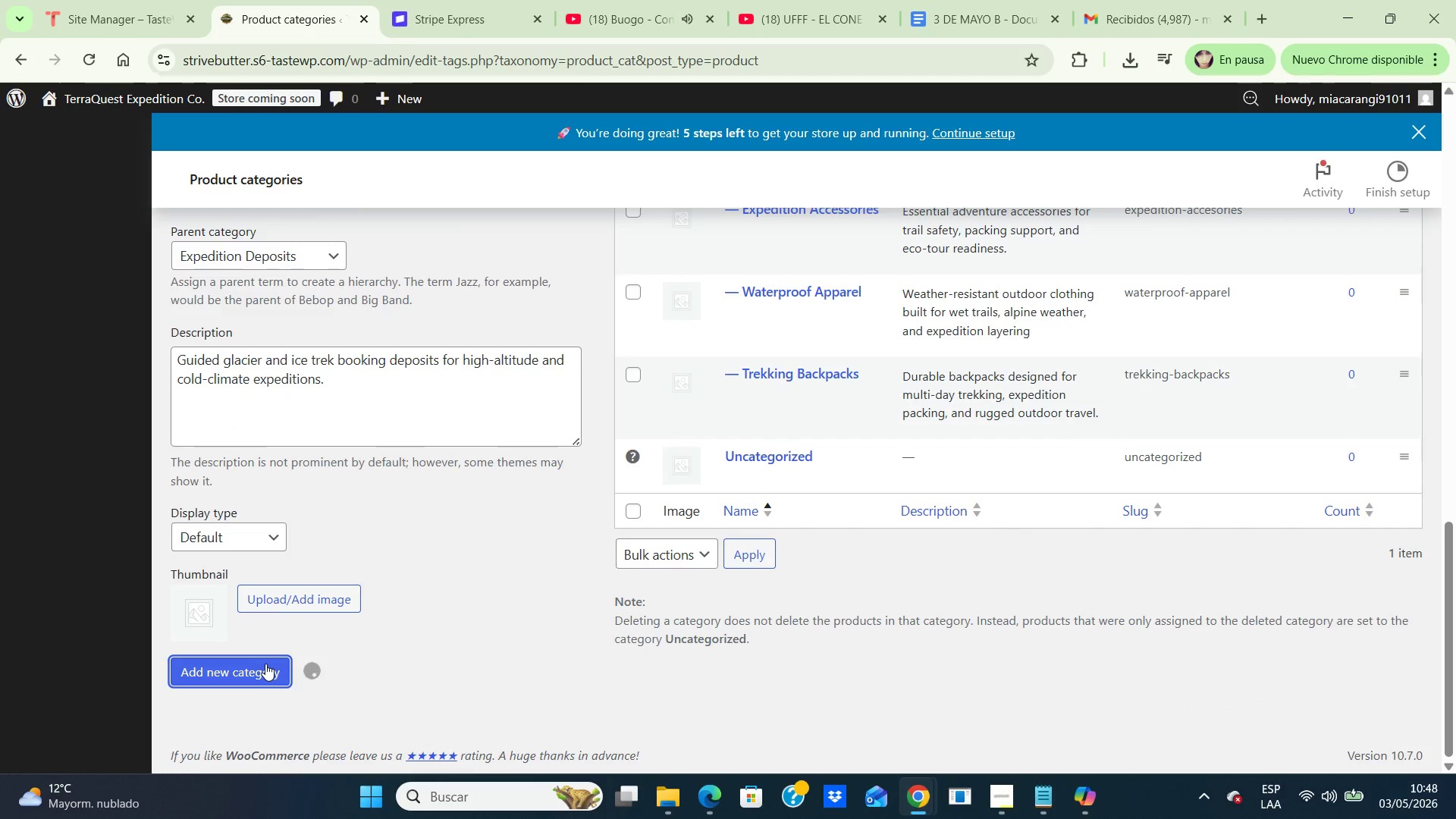 
left_click([265, 664])
 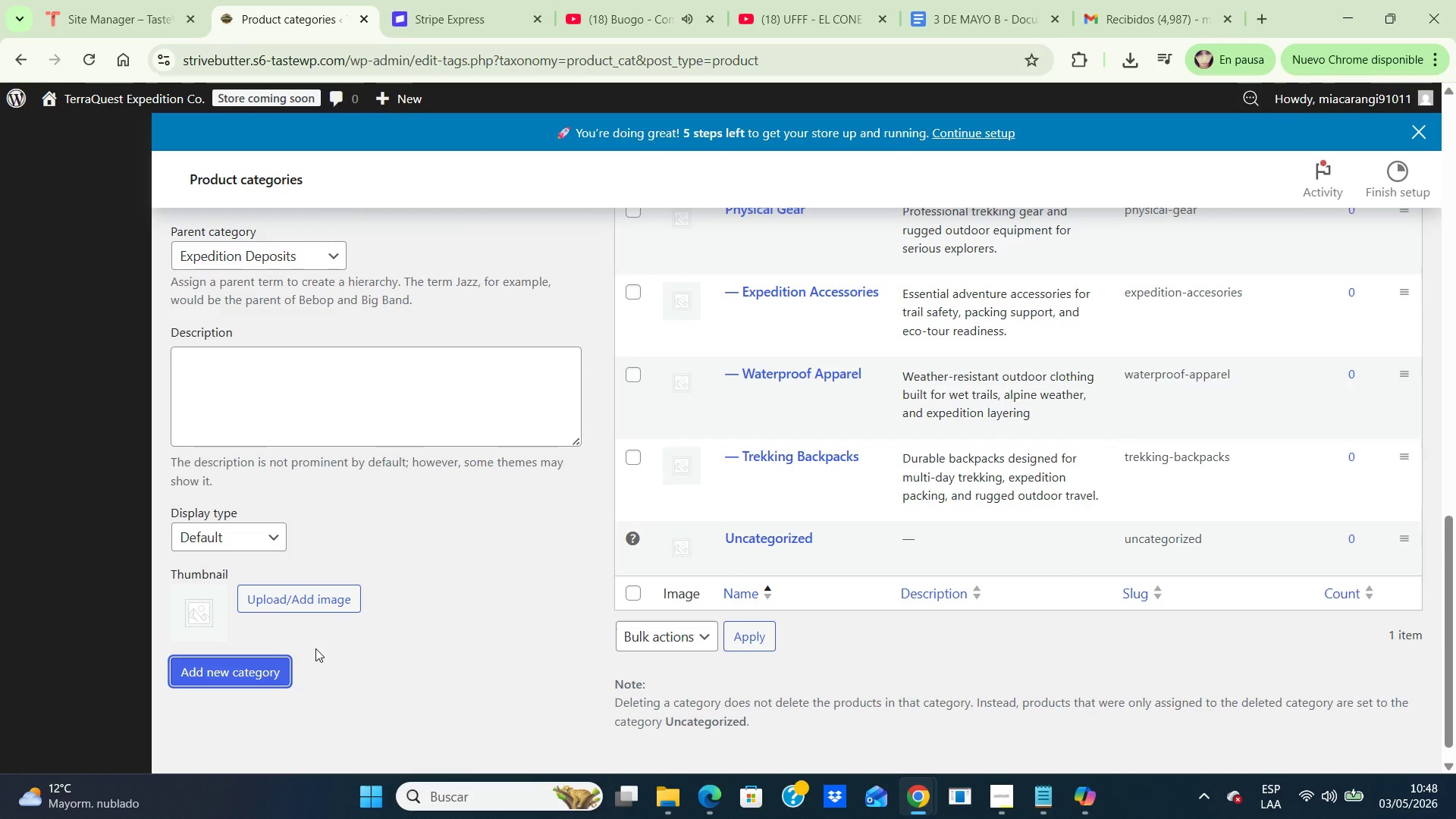 
wait(6.66)
 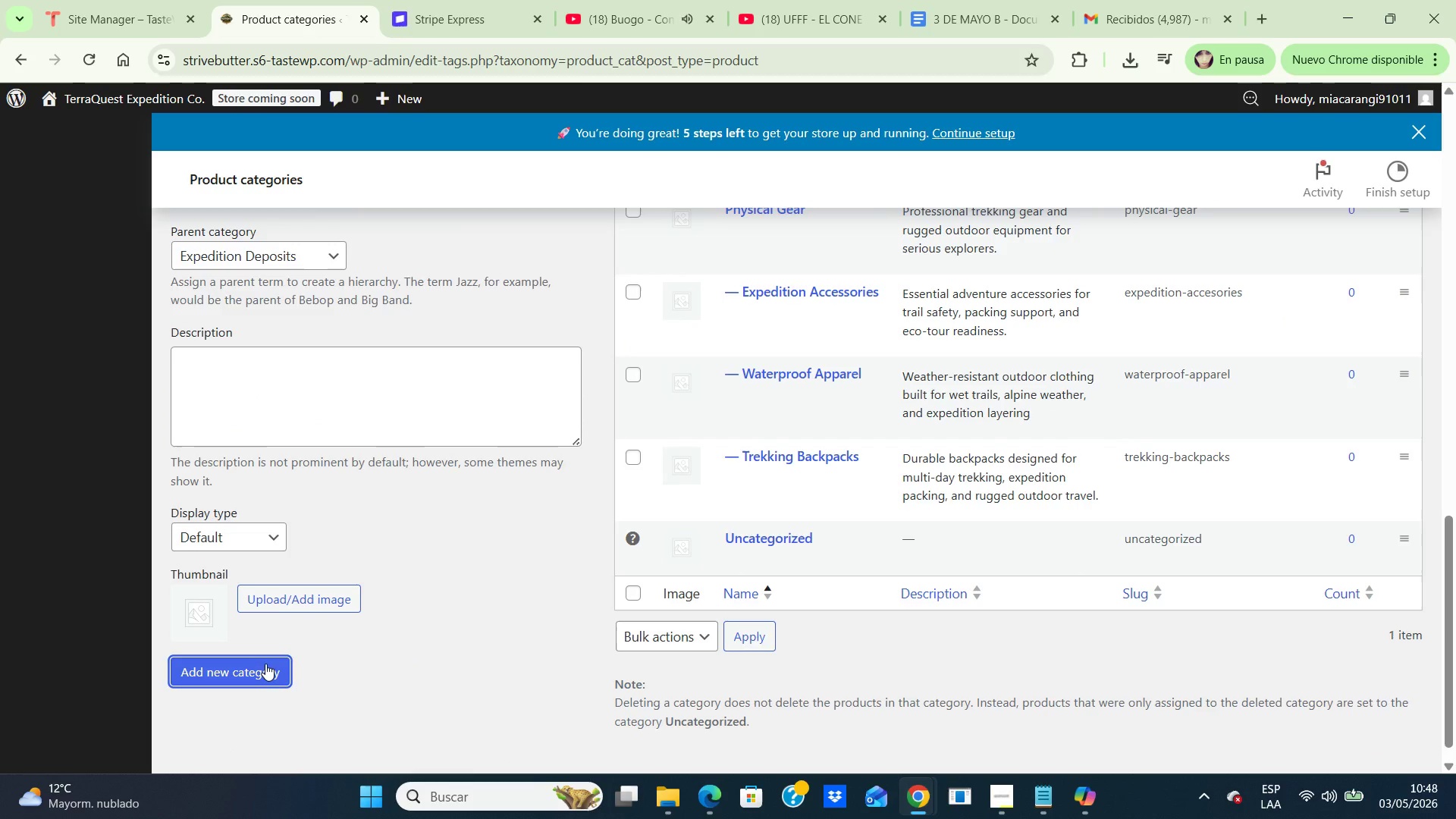 
scroll: coordinate [315, 648], scroll_direction: up, amount: 4.0
 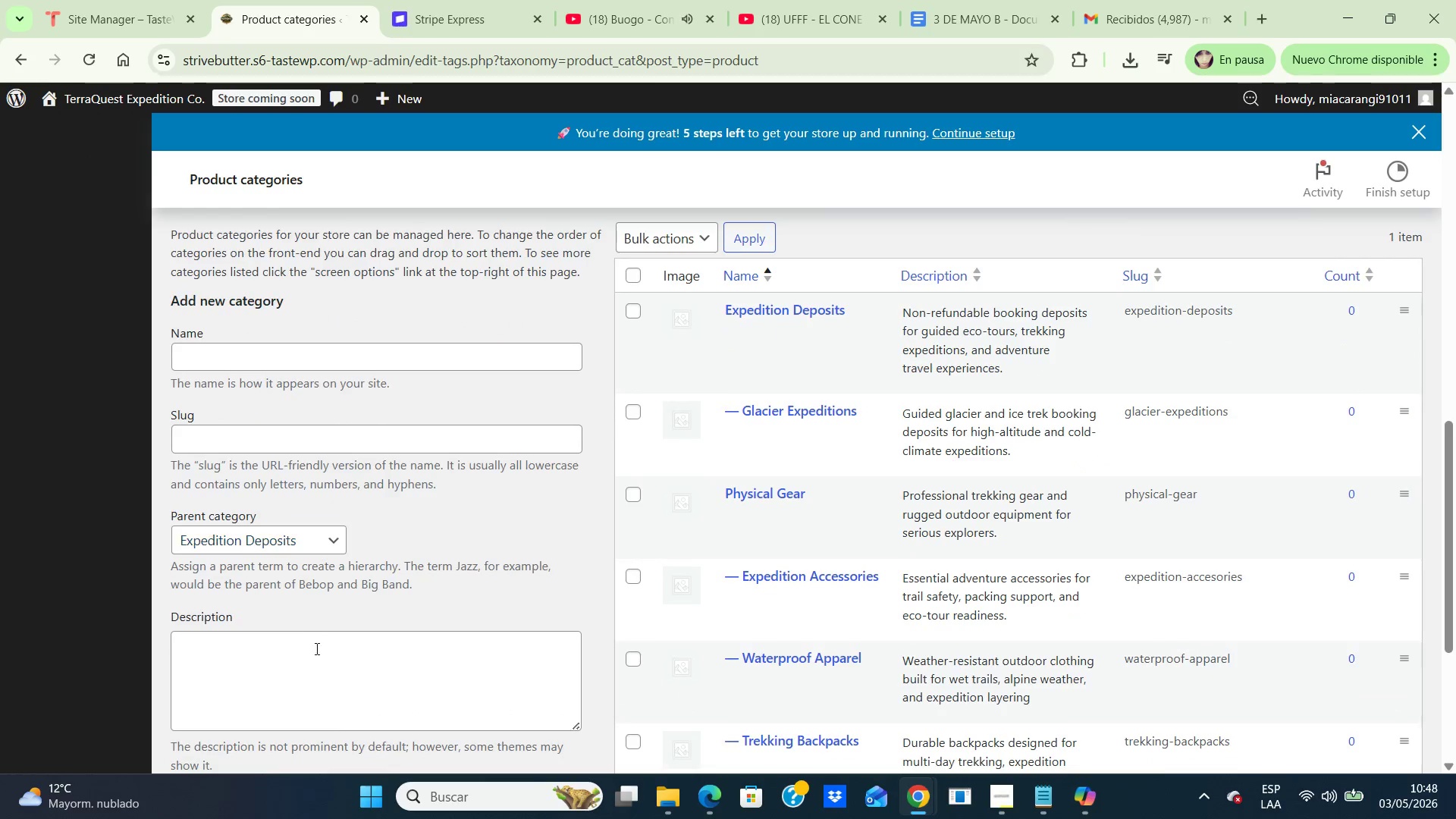 
scroll: coordinate [315, 648], scroll_direction: down, amount: 1.0
 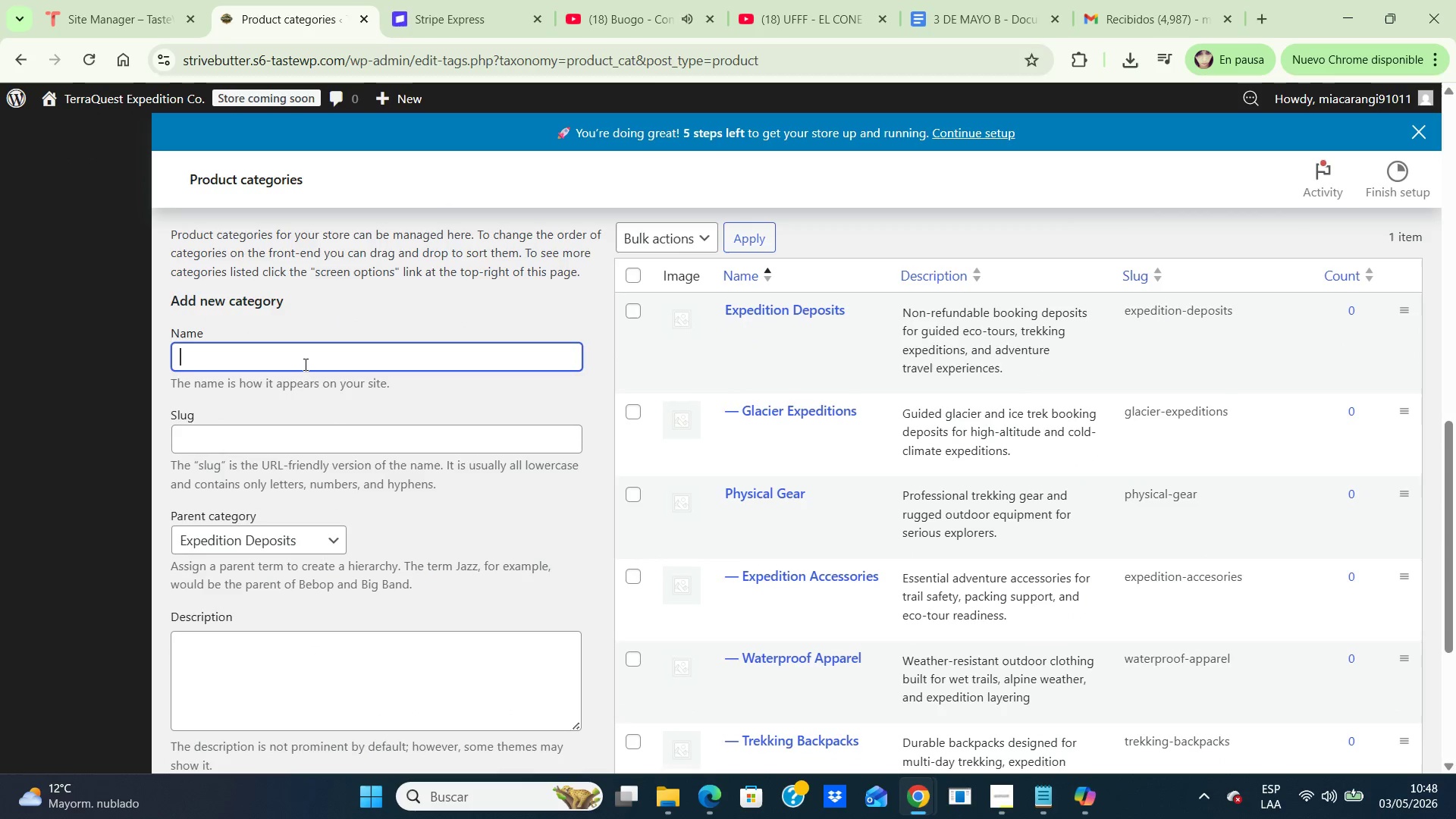 
left_click([304, 364])
 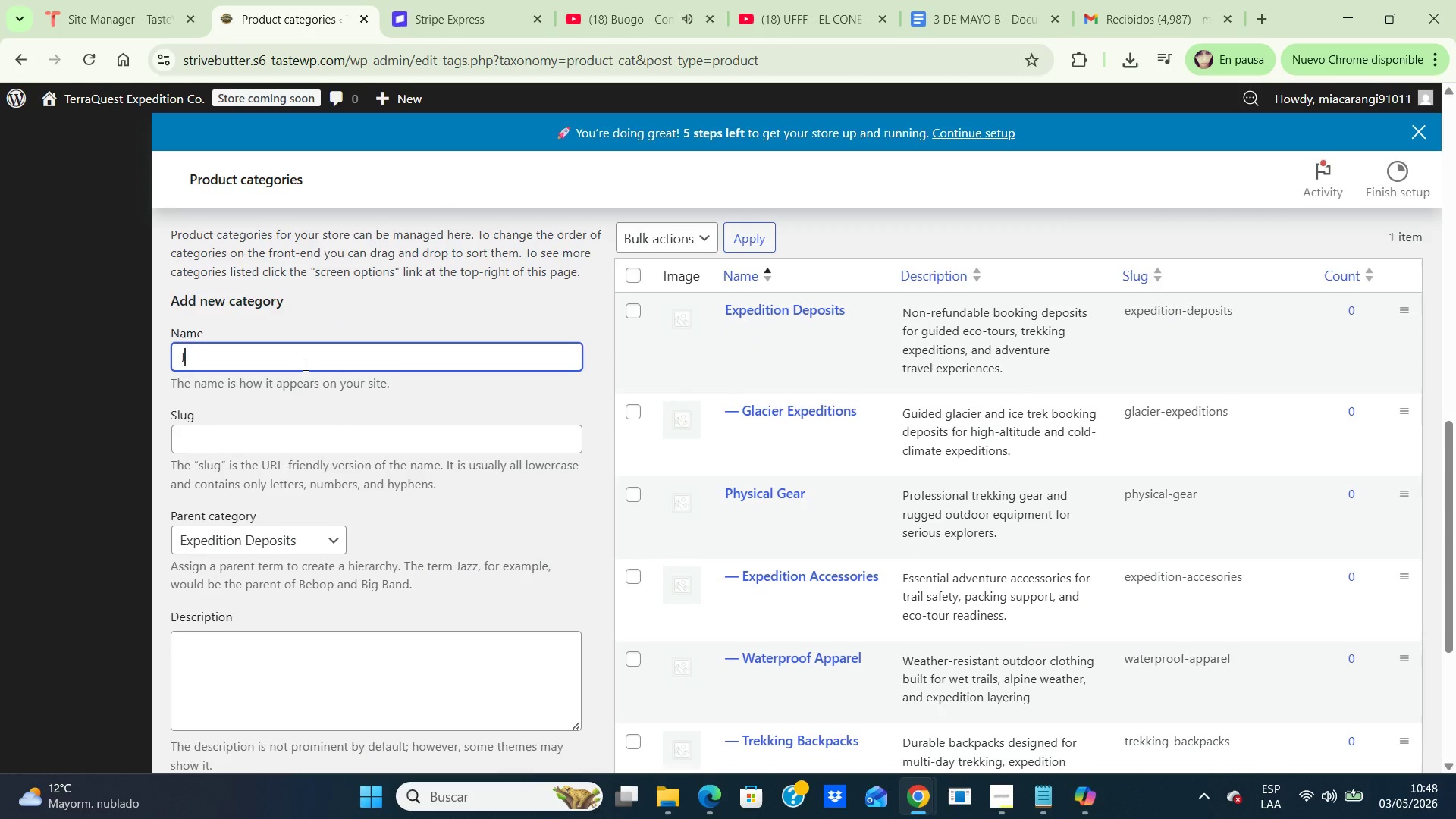 
type(Jungle Eco -Tours)
 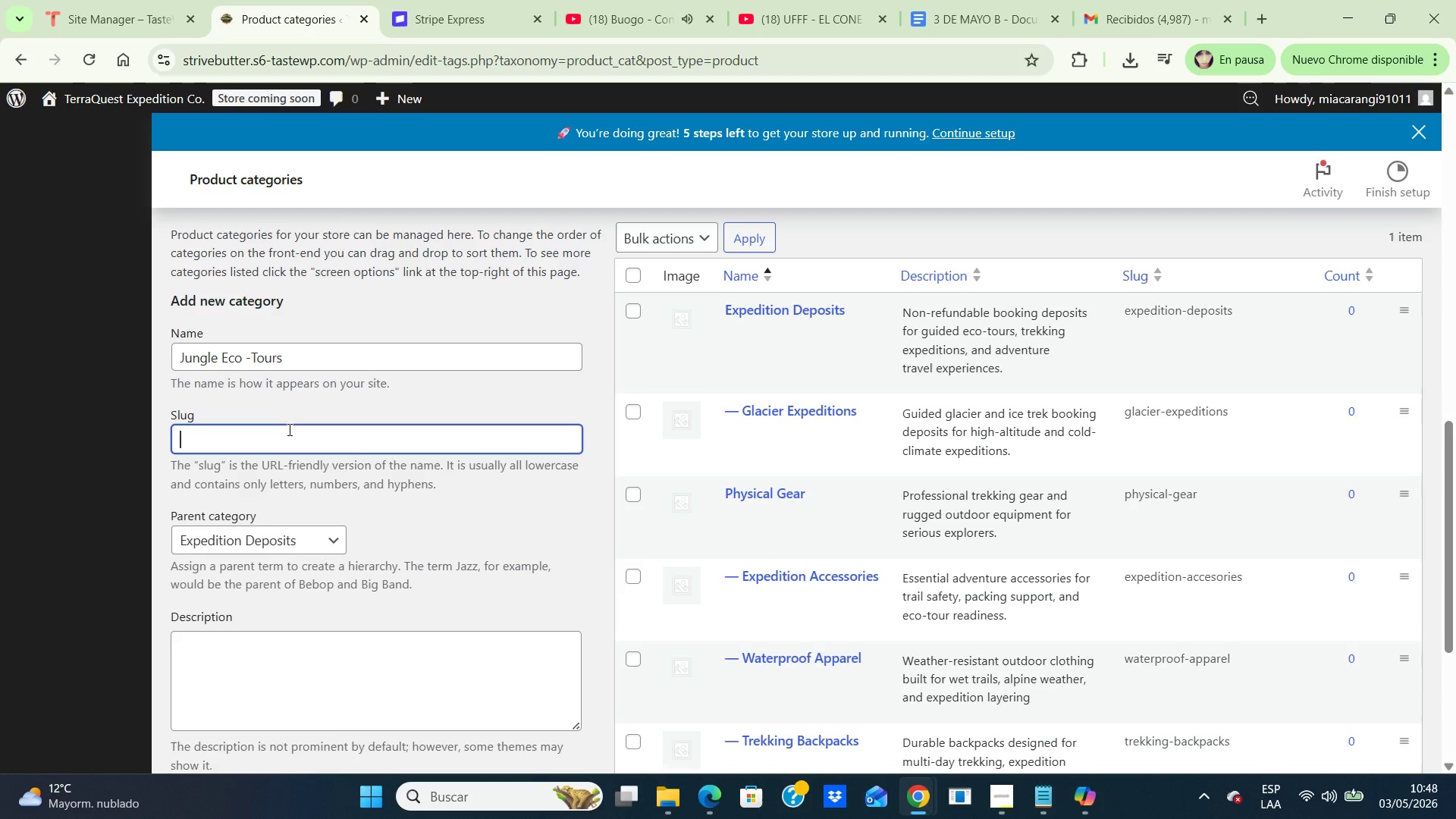 
left_click([288, 429])
 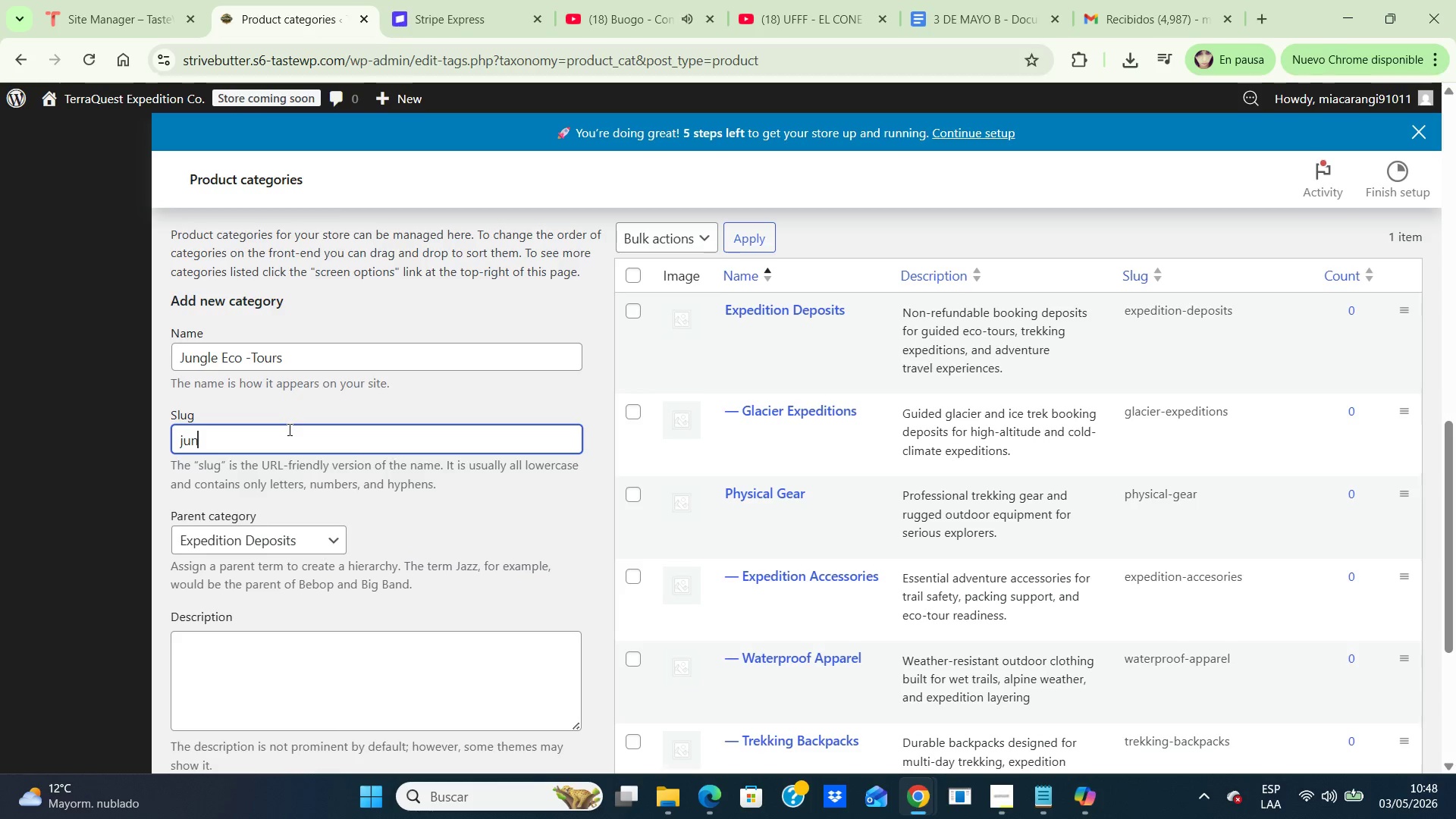 
type(jungle- )
key(Backspace)
key(Backspace)
type(-eco-tours)
 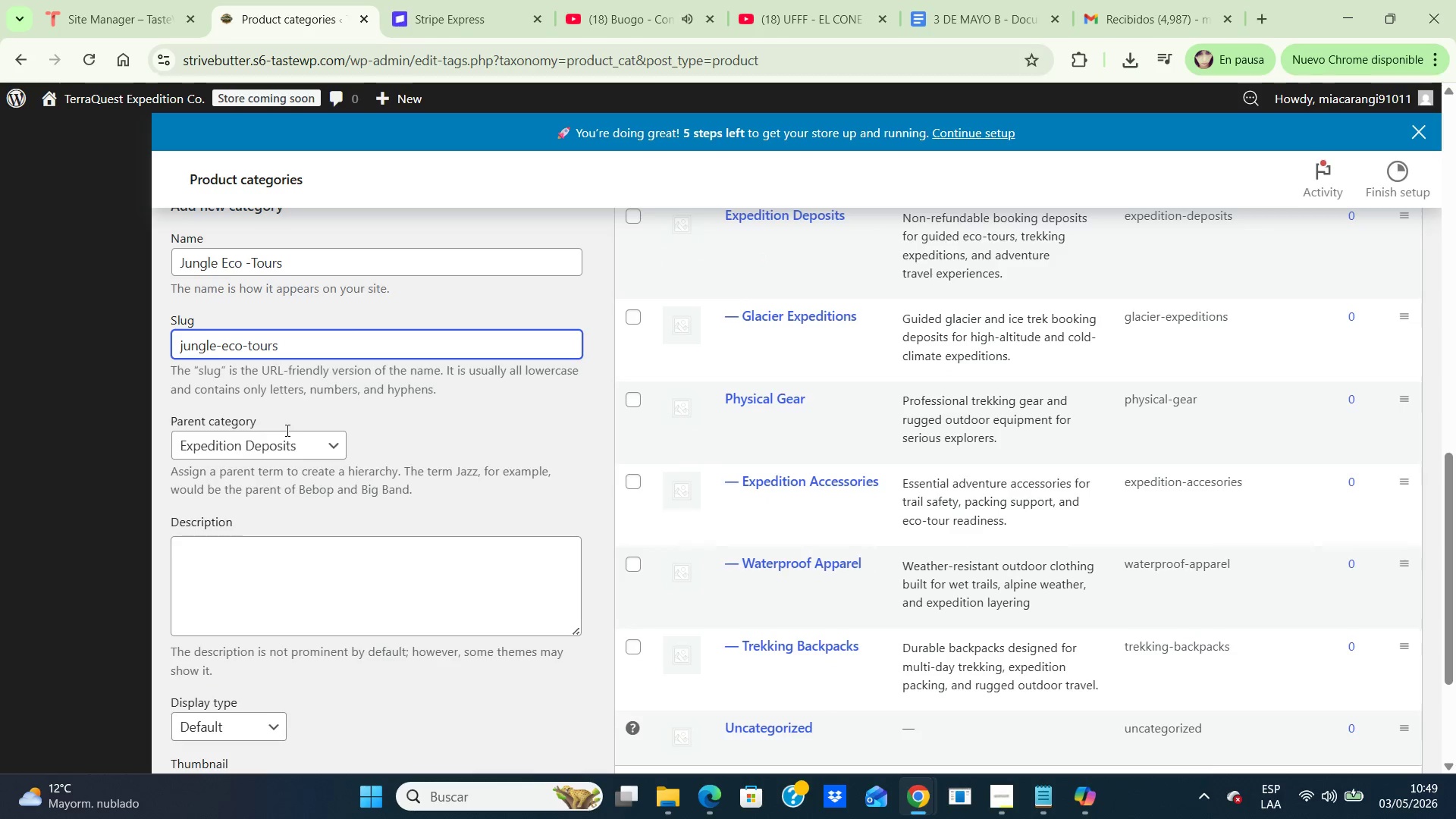 
scroll: coordinate [286, 430], scroll_direction: down, amount: 1.0
 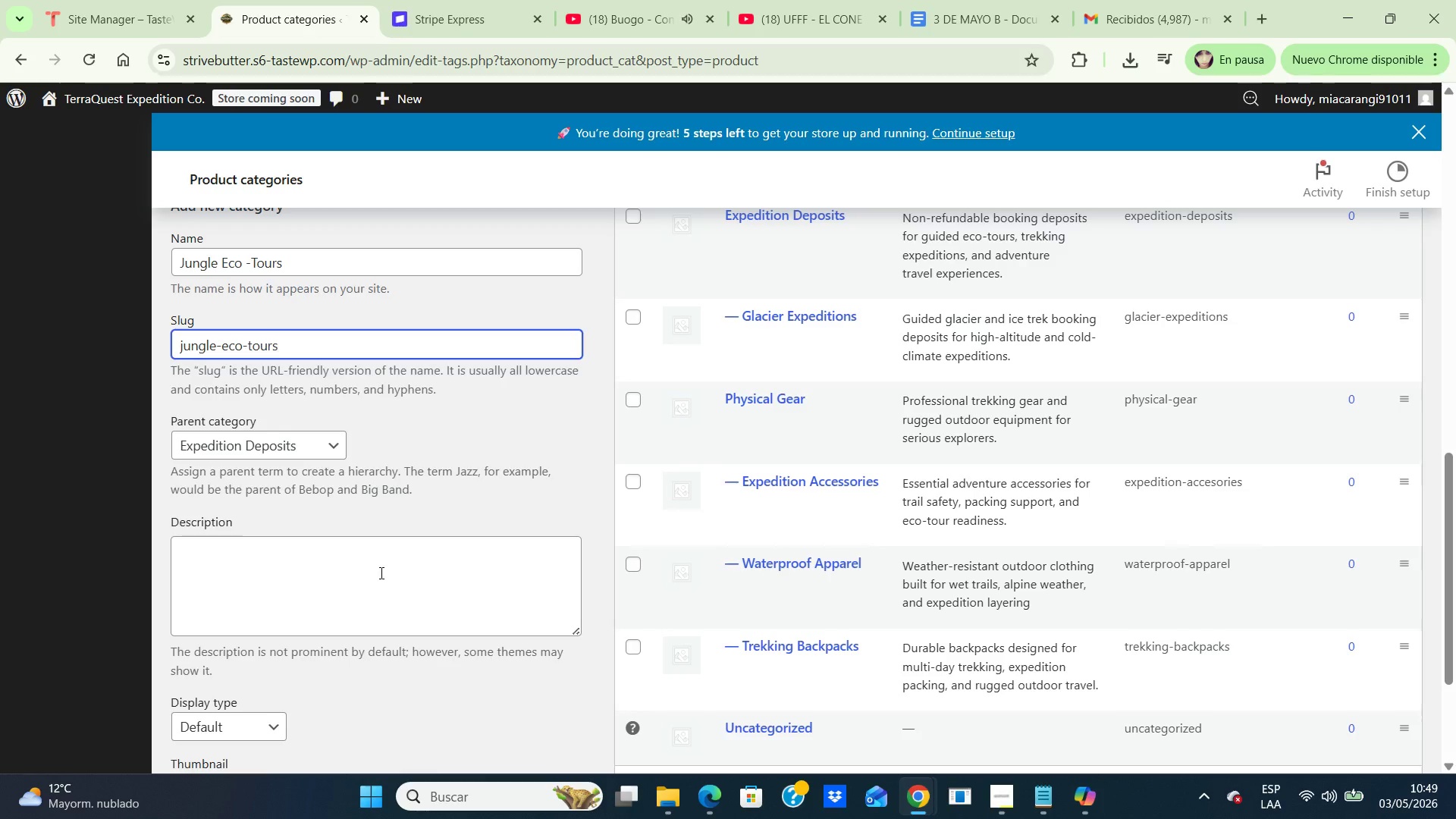 
left_click([356, 577])
 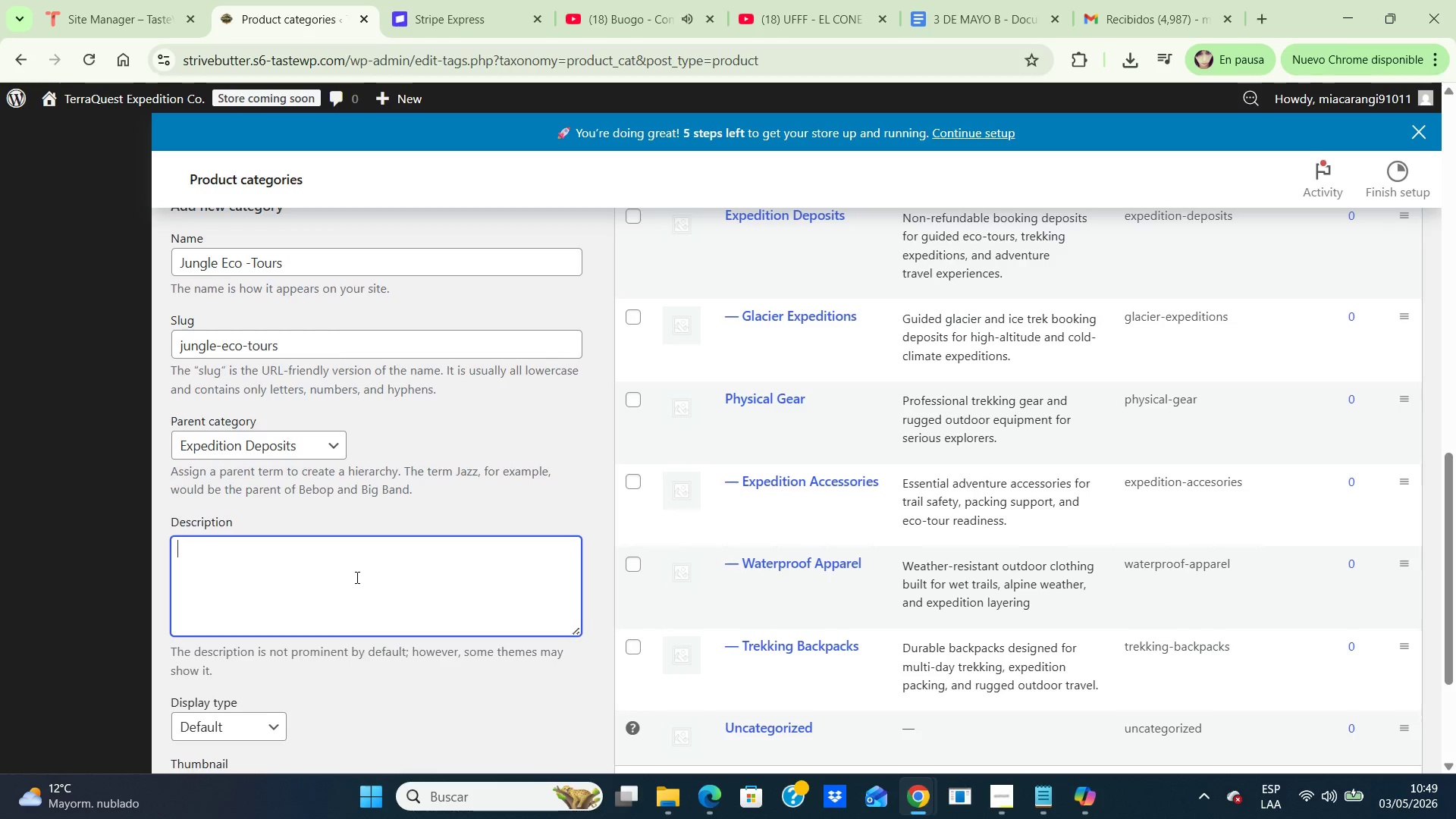 
type(Booking deposits for guided jungle, rainforest, and tropical eco-tours experiences)
 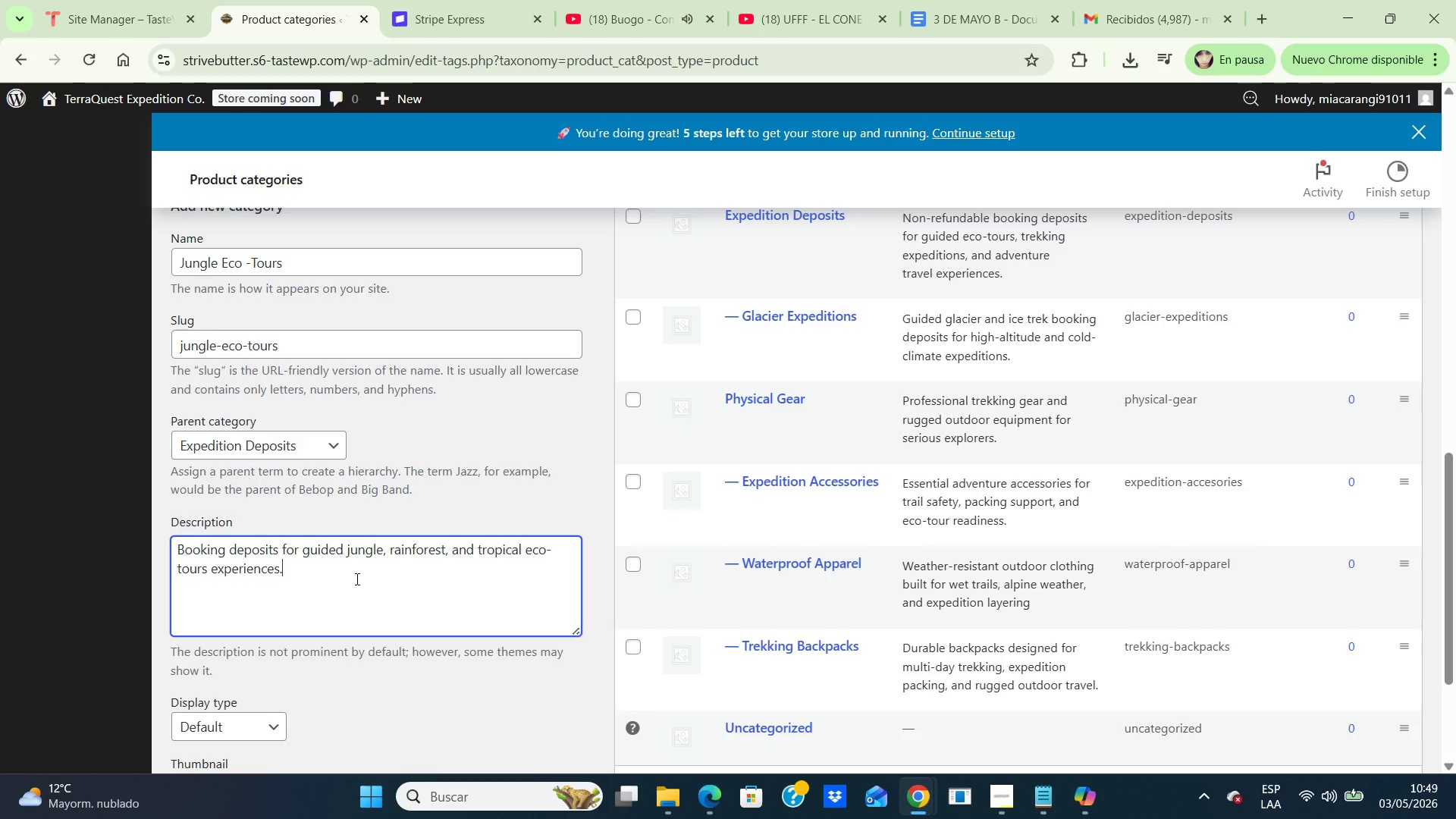 
key(Period)
 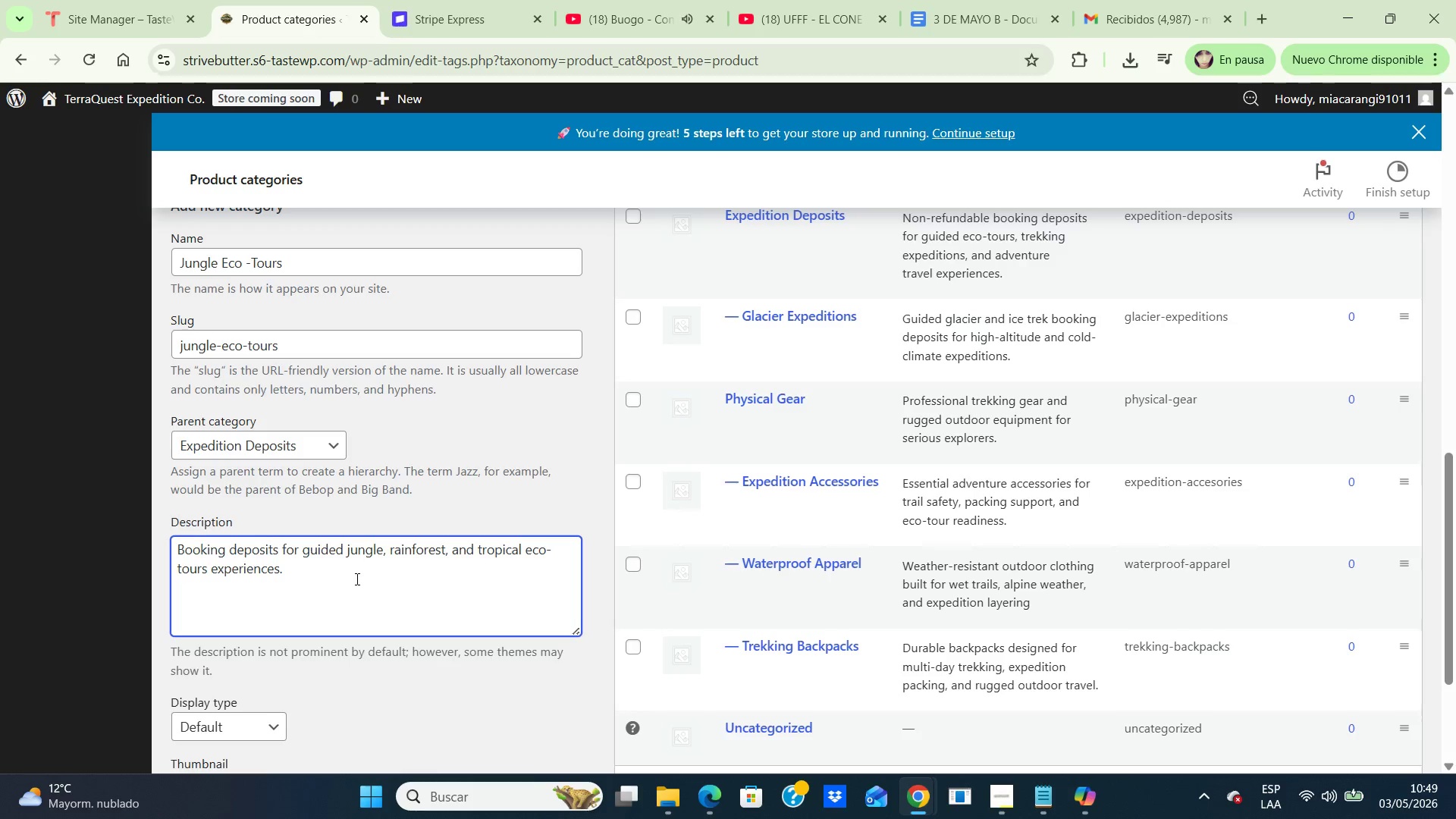 
scroll: coordinate [356, 579], scroll_direction: down, amount: 2.0
 